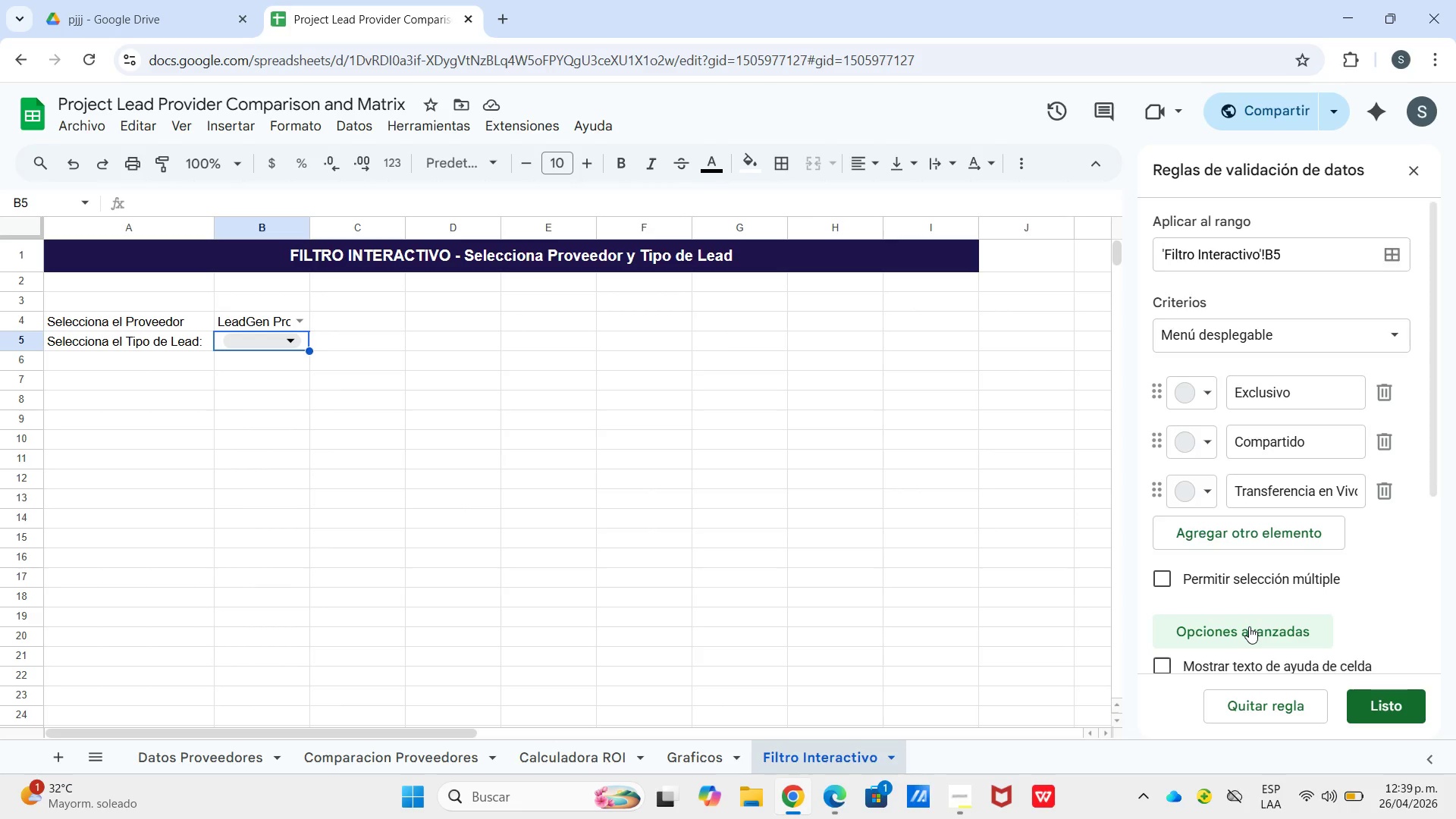 
left_click([1249, 626])
 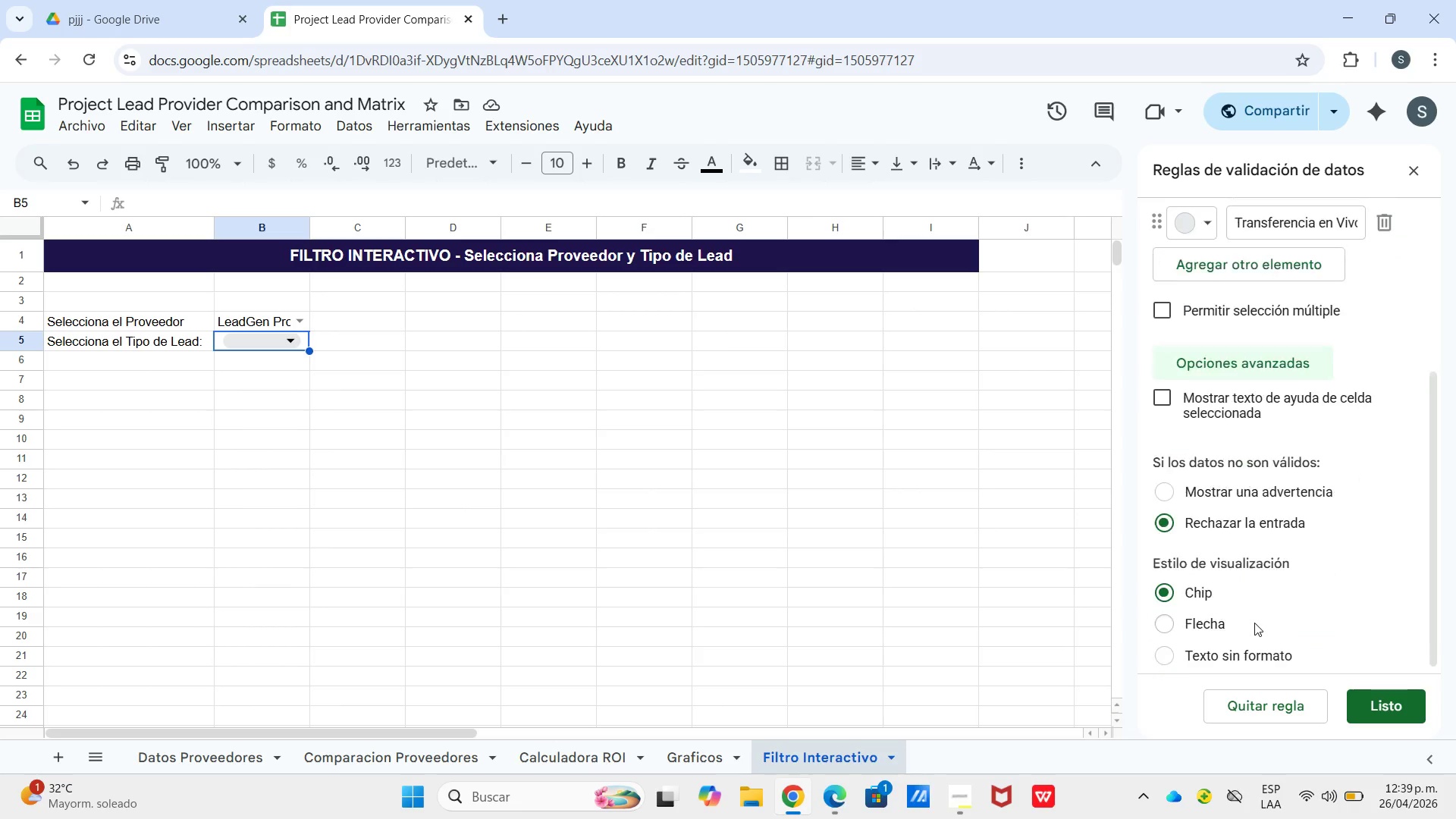 
scroll: coordinate [1253, 627], scroll_direction: down, amount: 4.0
 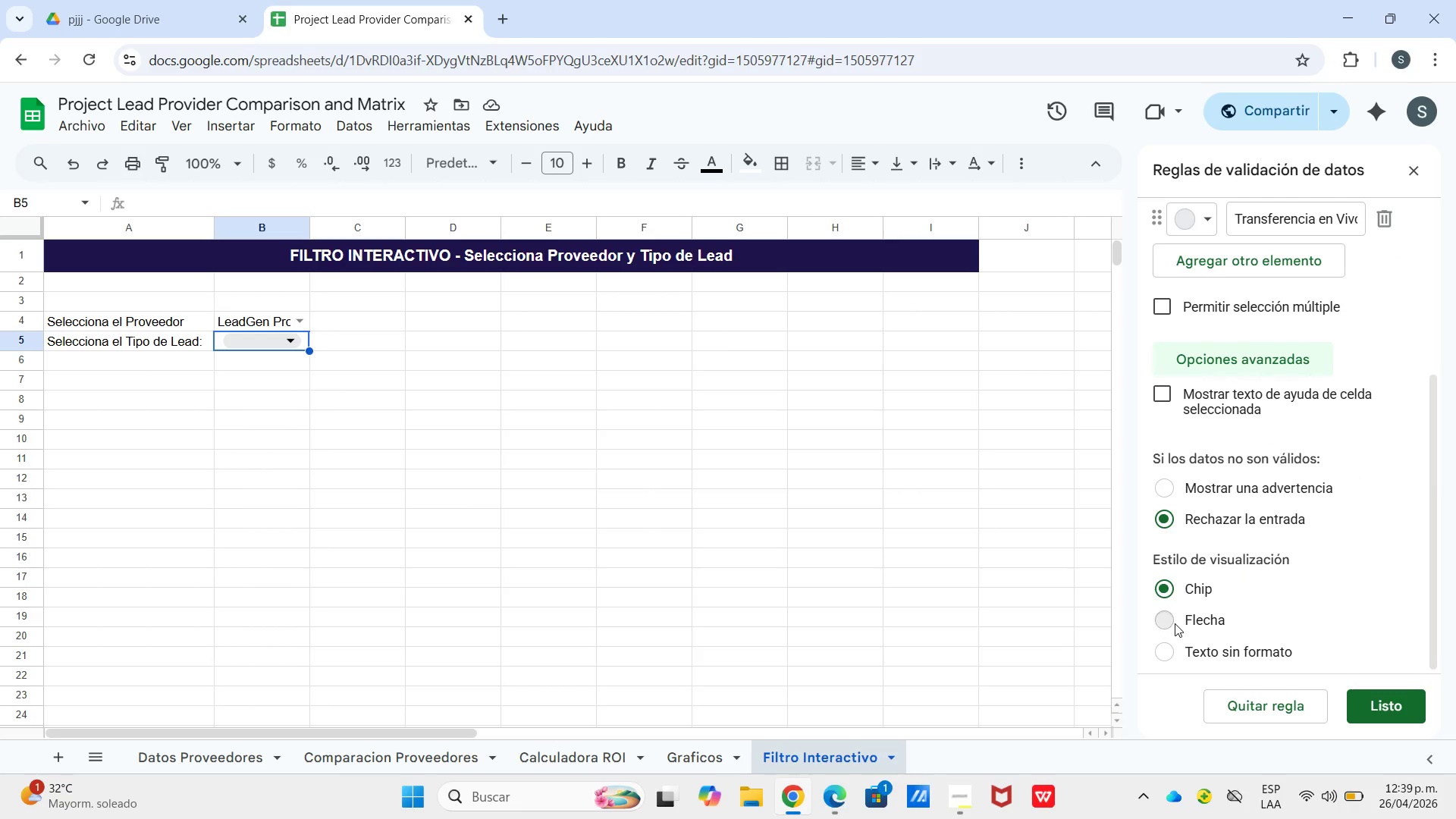 
left_click([1175, 623])
 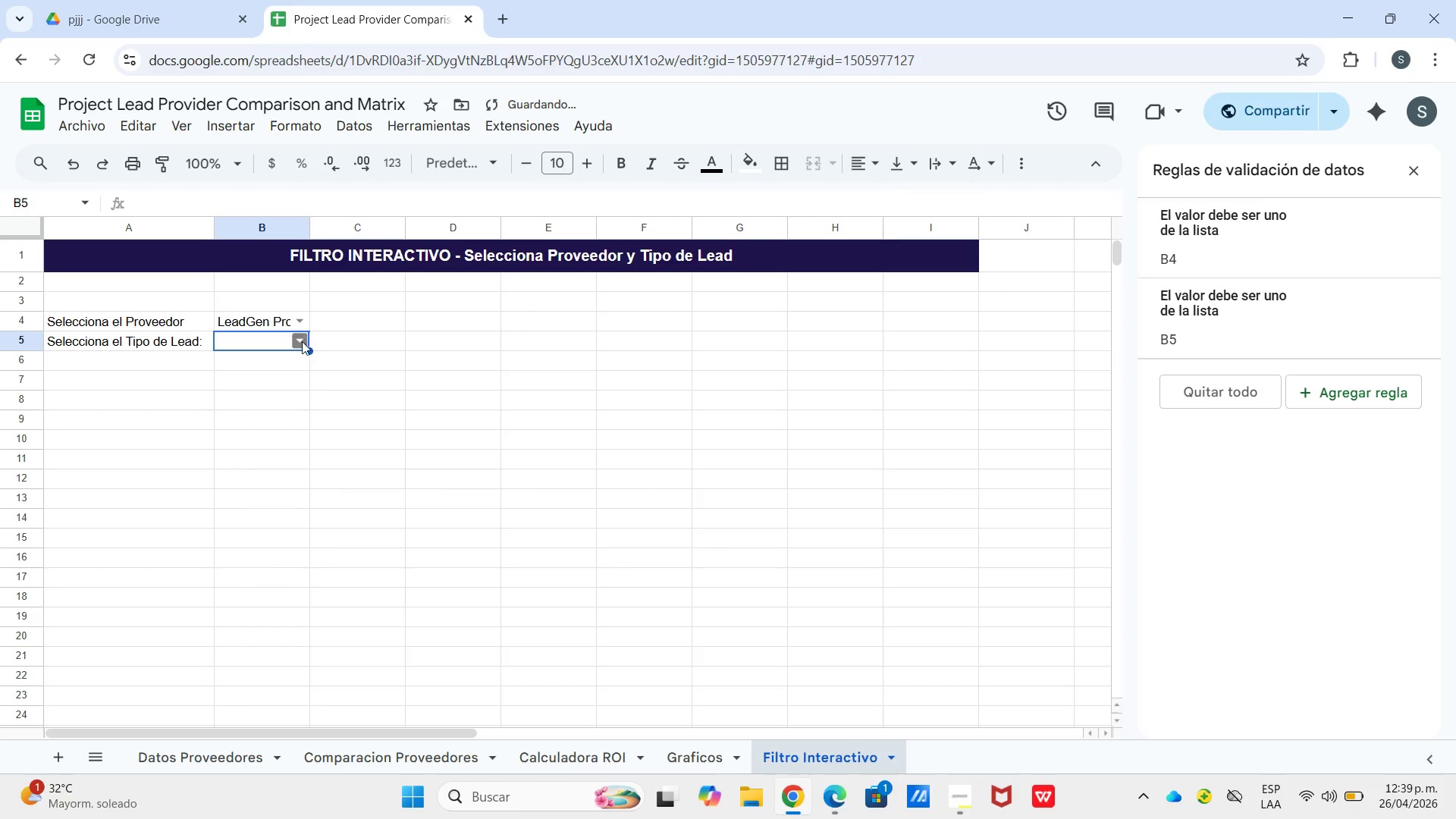 
left_click([295, 332])
 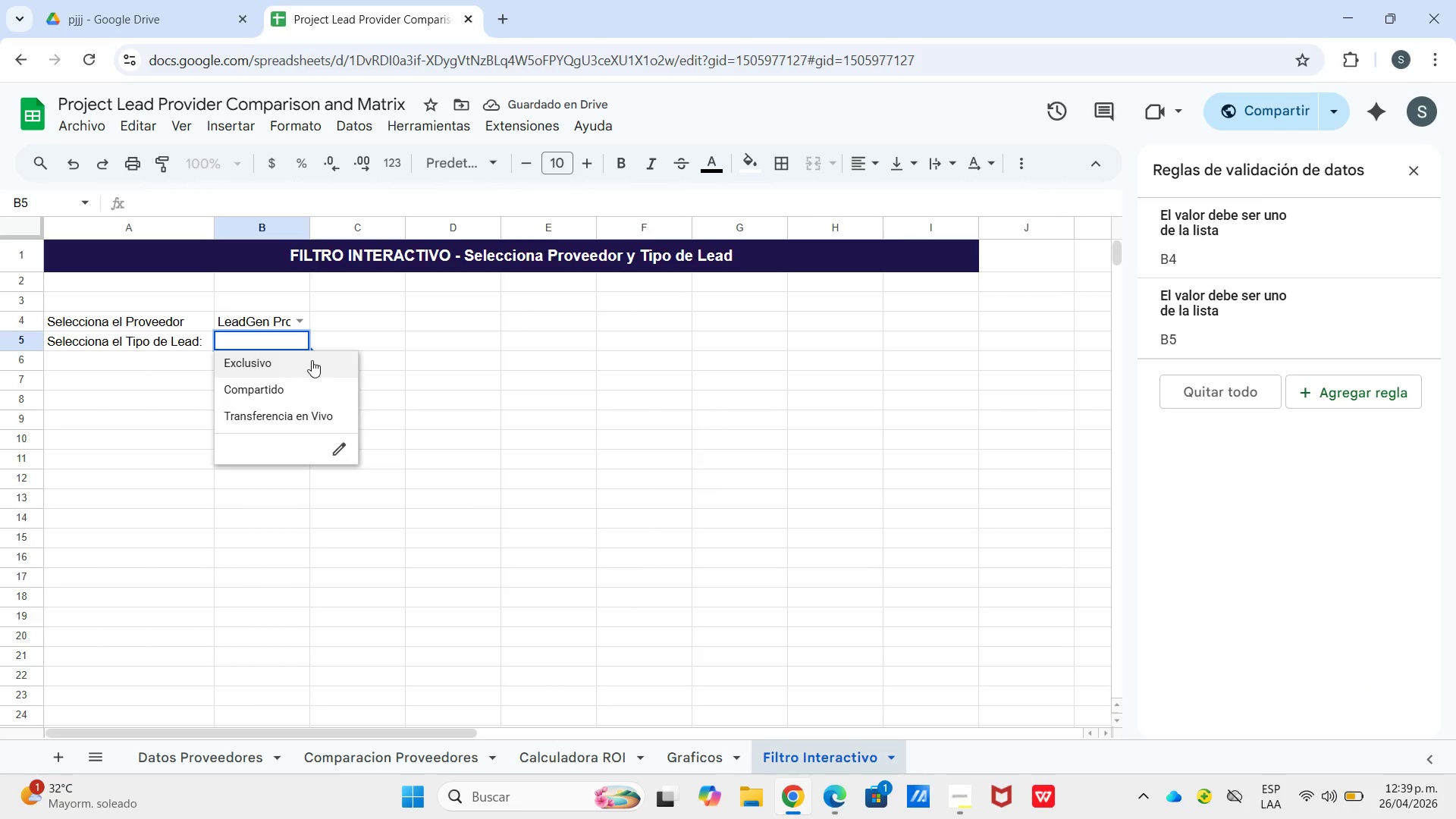 
left_click([312, 360])
 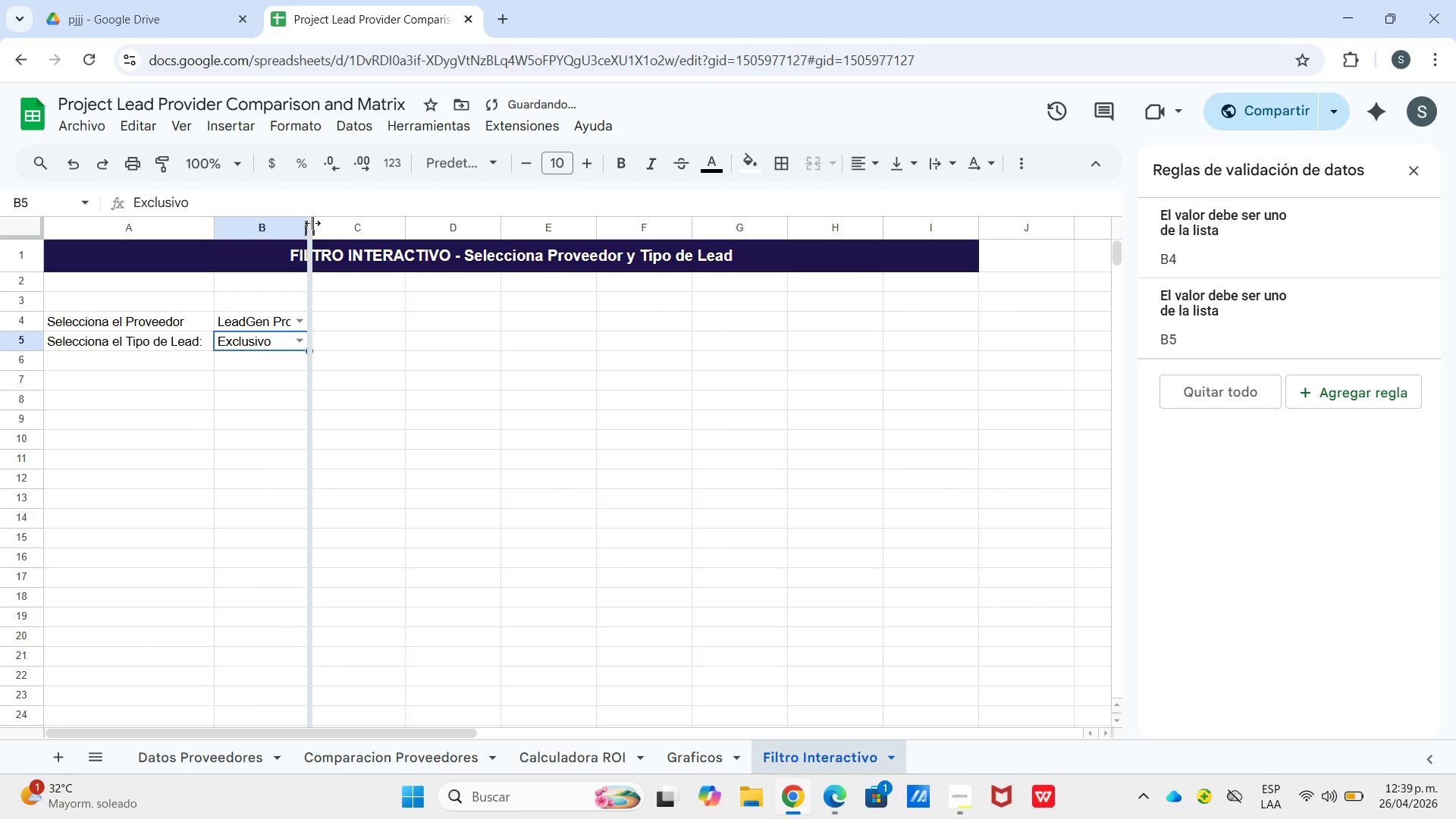 
left_click_drag(start_coordinate=[312, 223], to_coordinate=[324, 224])
 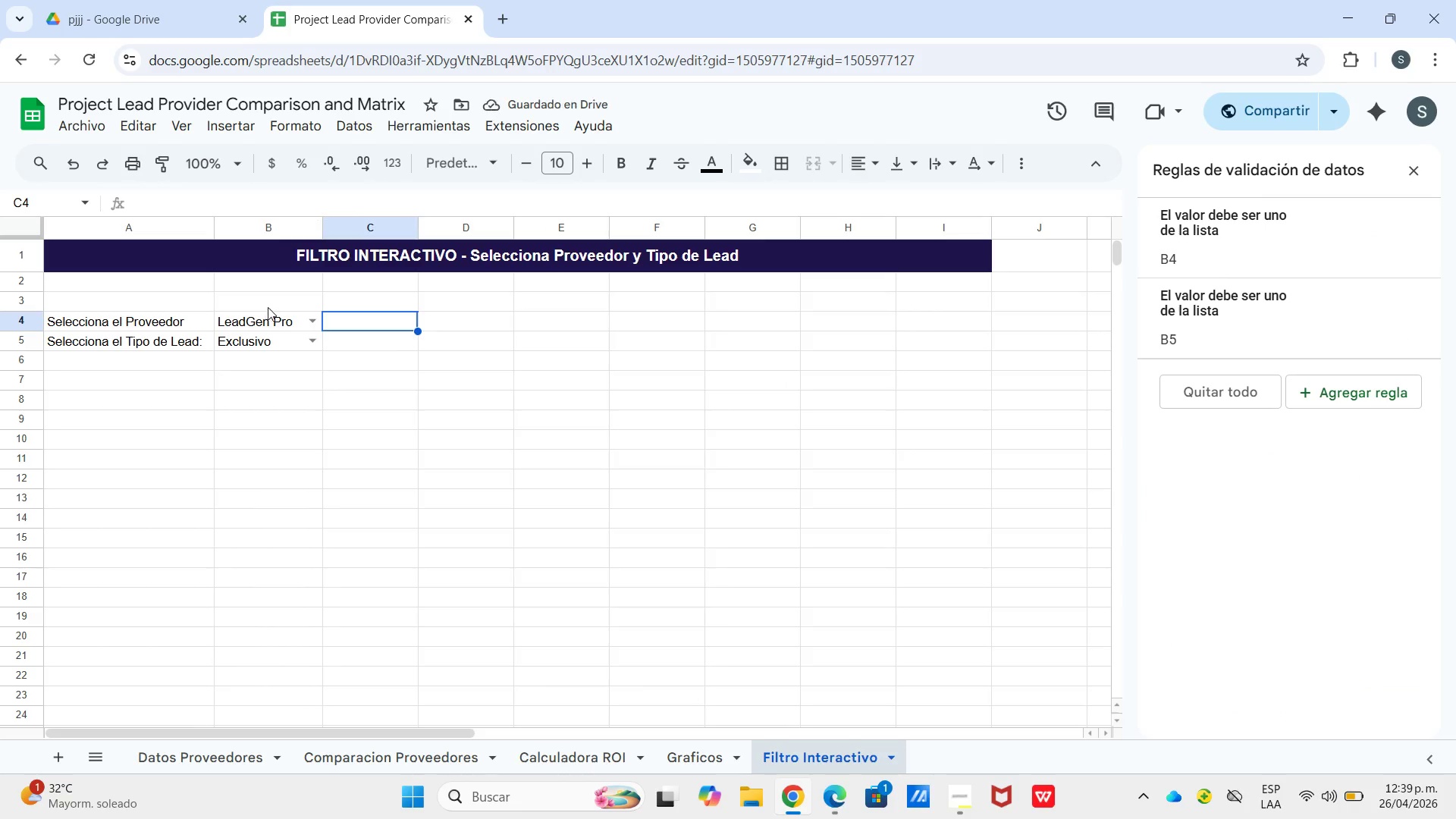 
left_click_drag(start_coordinate=[268, 323], to_coordinate=[268, 337])
 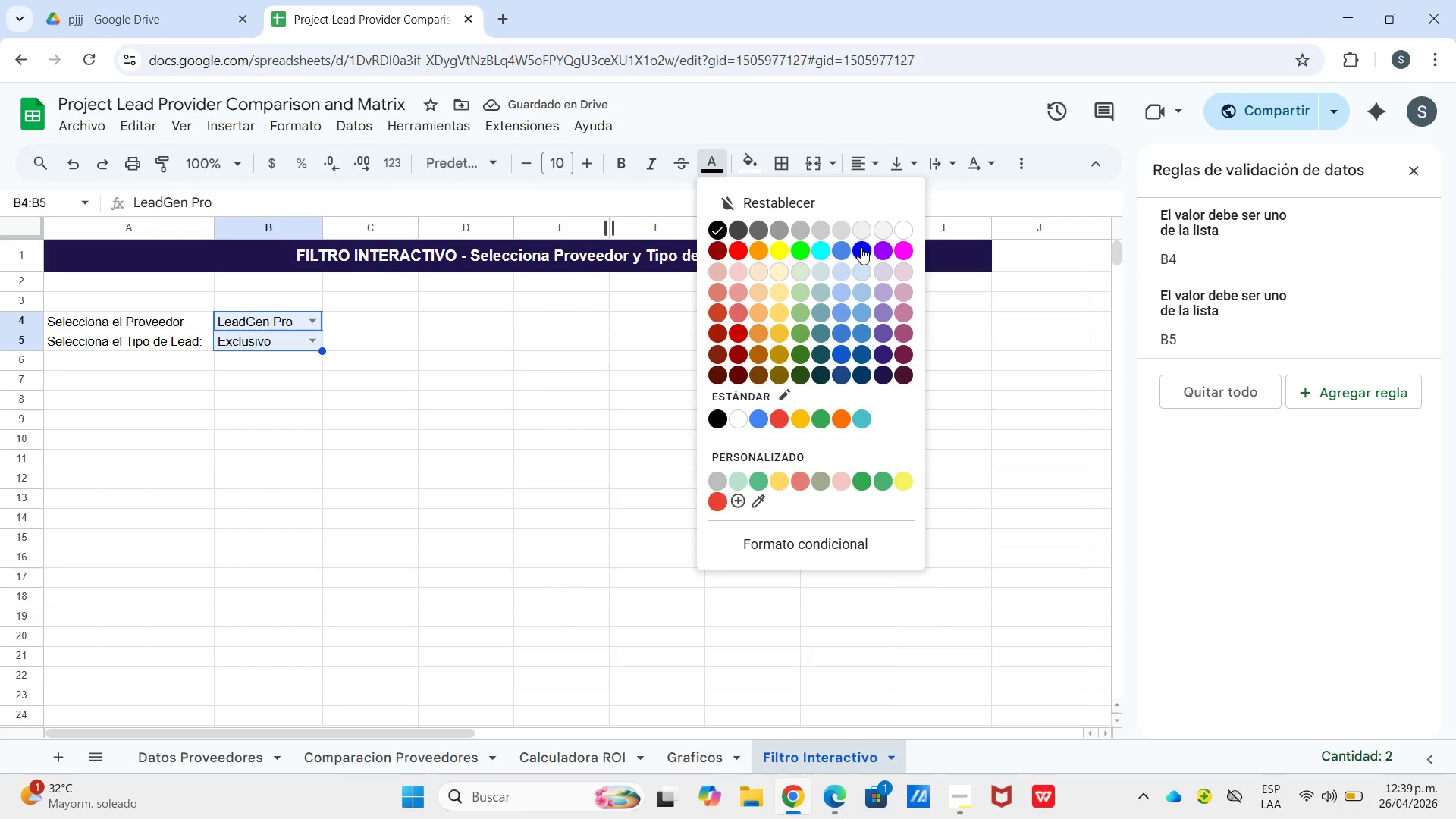 
left_click([861, 247])
 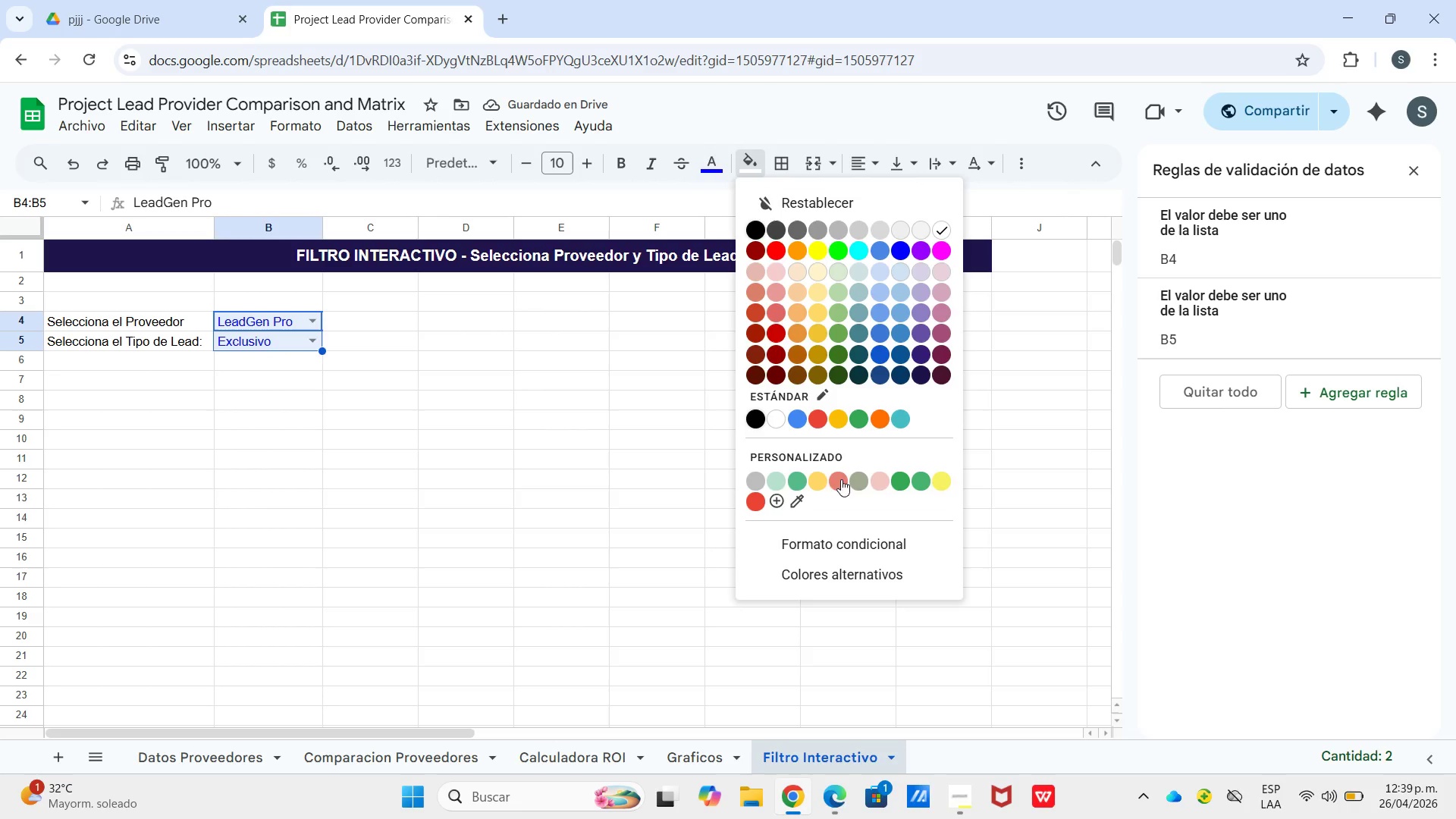 
left_click([943, 475])
 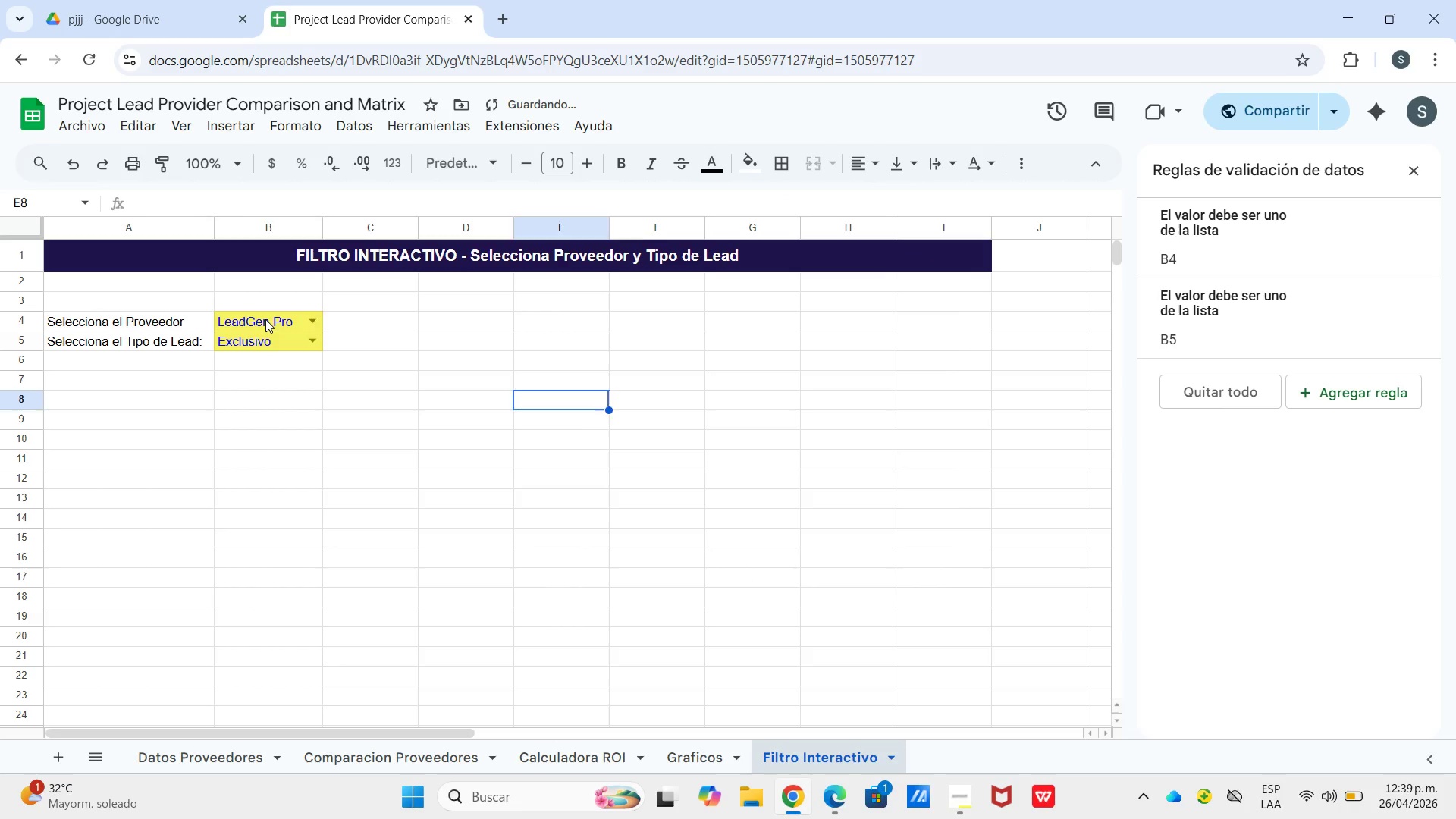 
left_click_drag(start_coordinate=[265, 319], to_coordinate=[267, 337])
 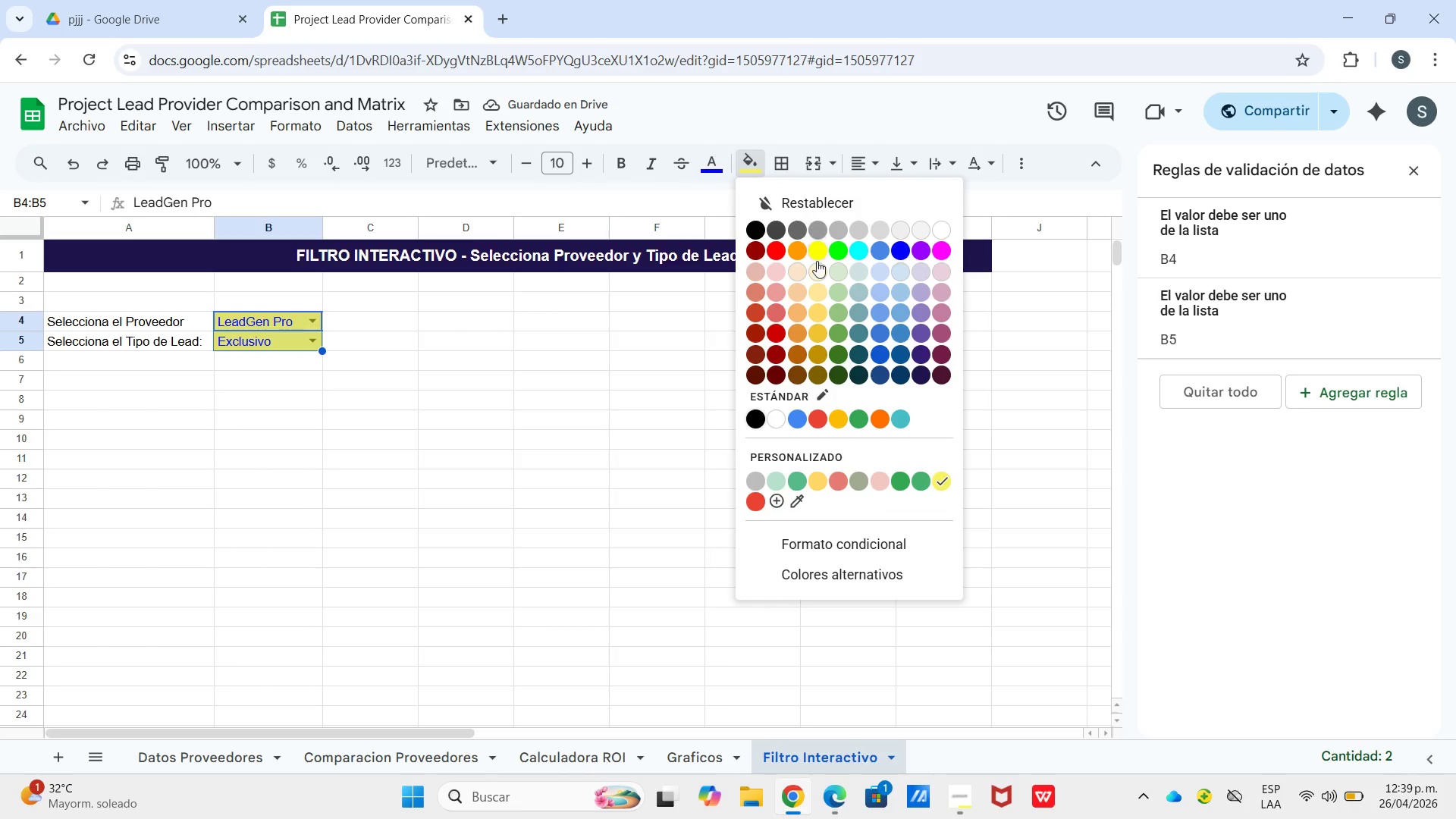 
left_click([819, 246])
 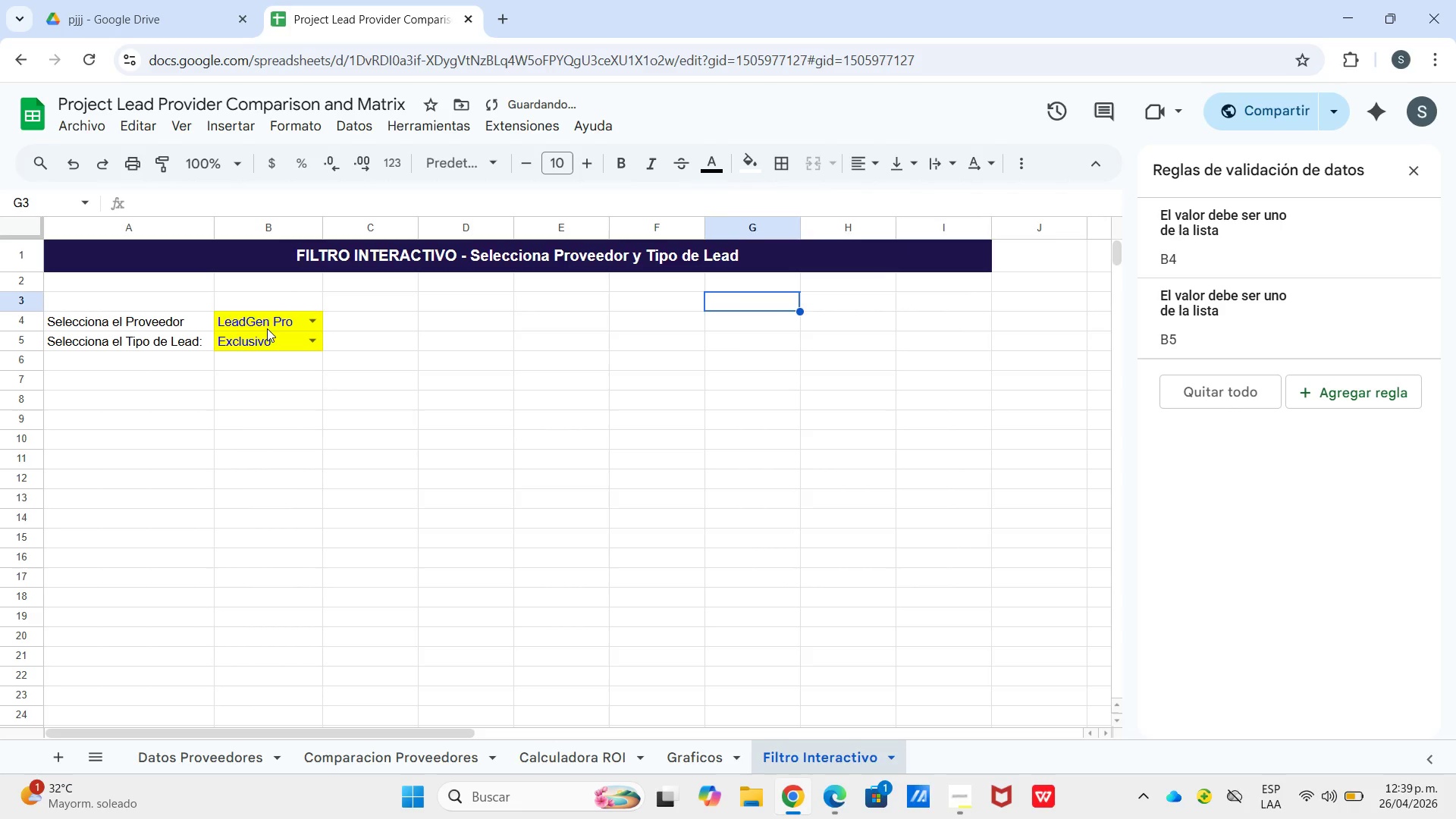 
left_click_drag(start_coordinate=[271, 325], to_coordinate=[271, 342])
 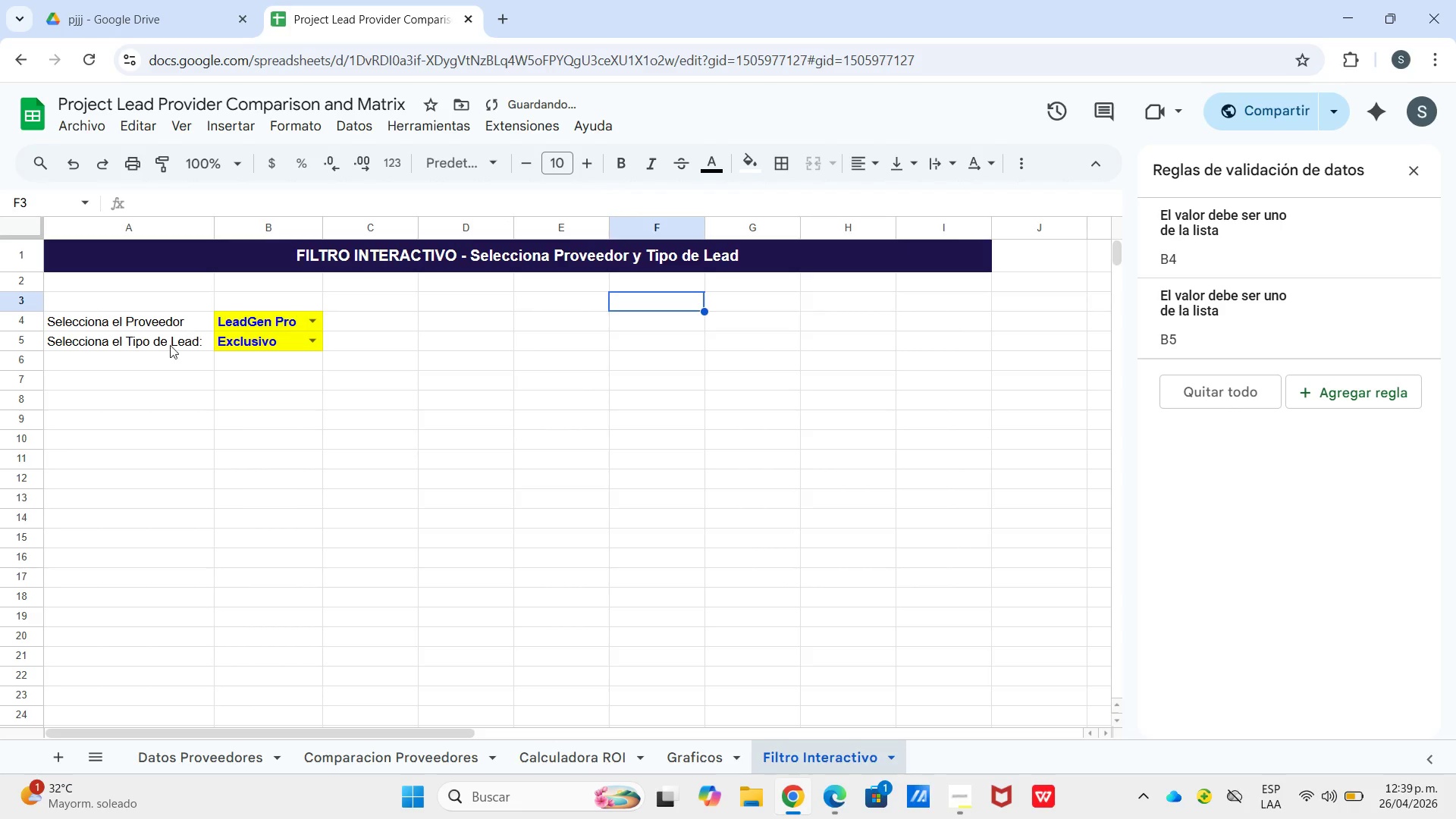 
left_click_drag(start_coordinate=[146, 321], to_coordinate=[155, 340])
 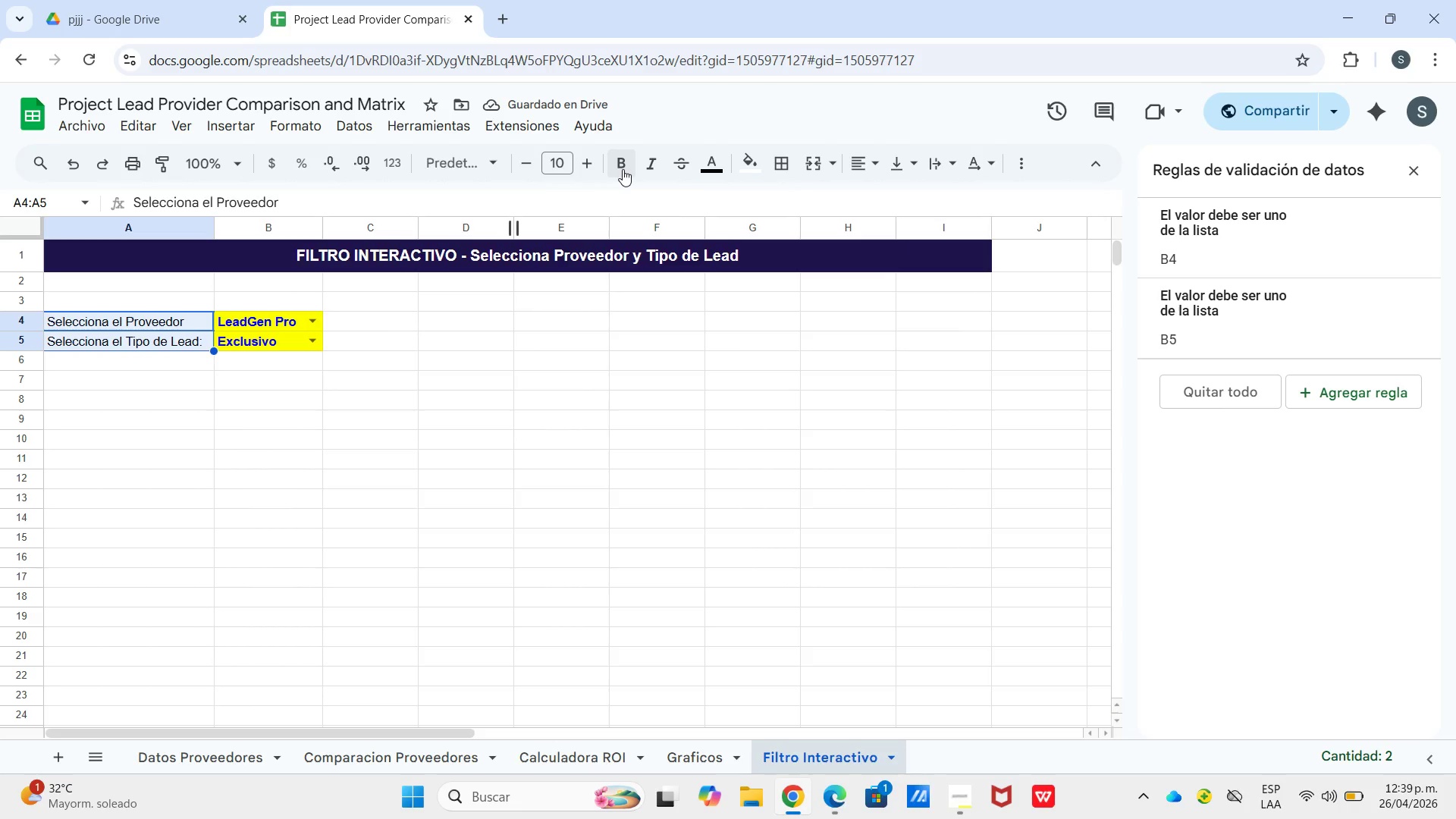 
left_click([623, 169])
 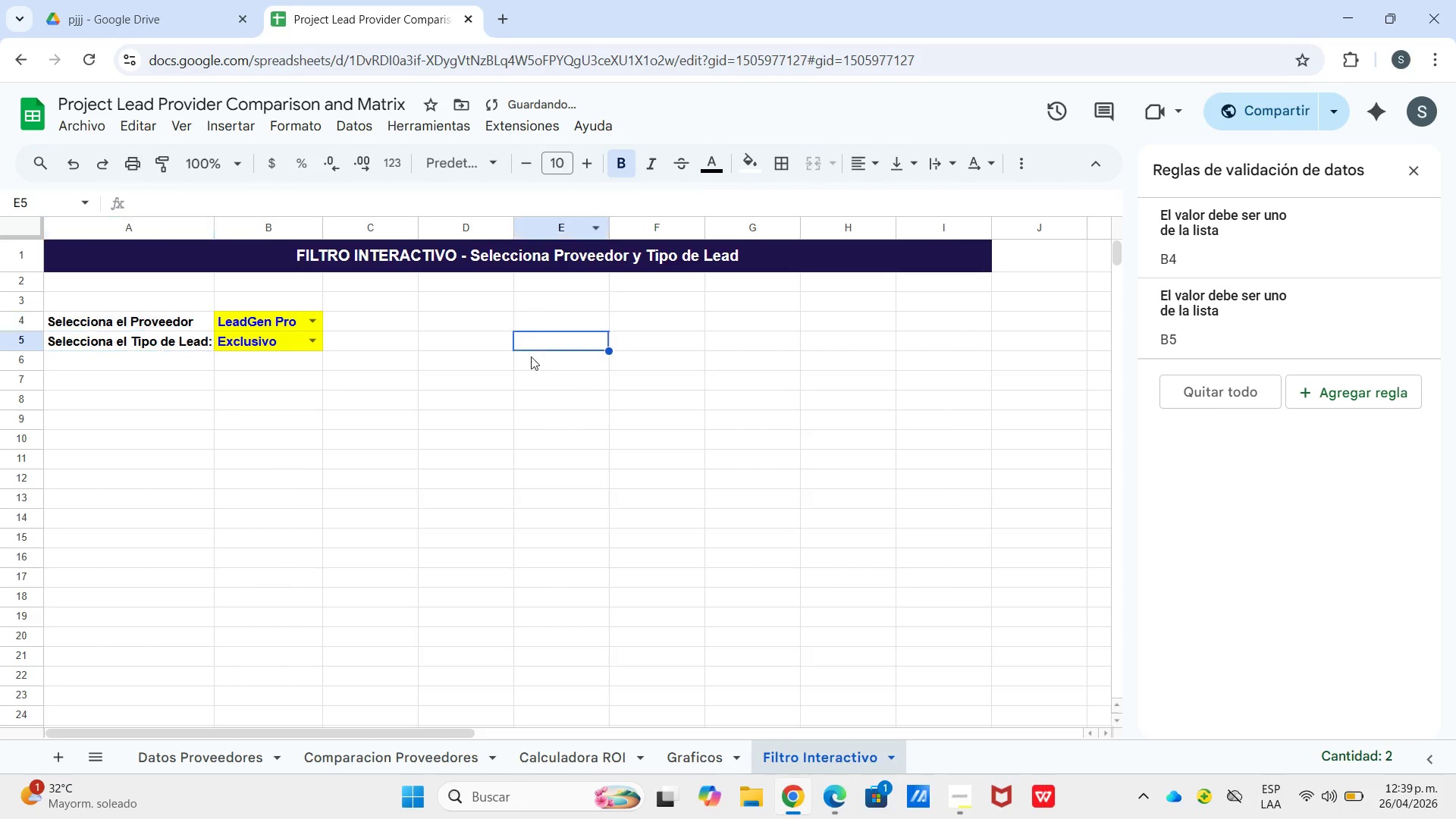 
left_click_drag(start_coordinate=[535, 340], to_coordinate=[534, 348])
 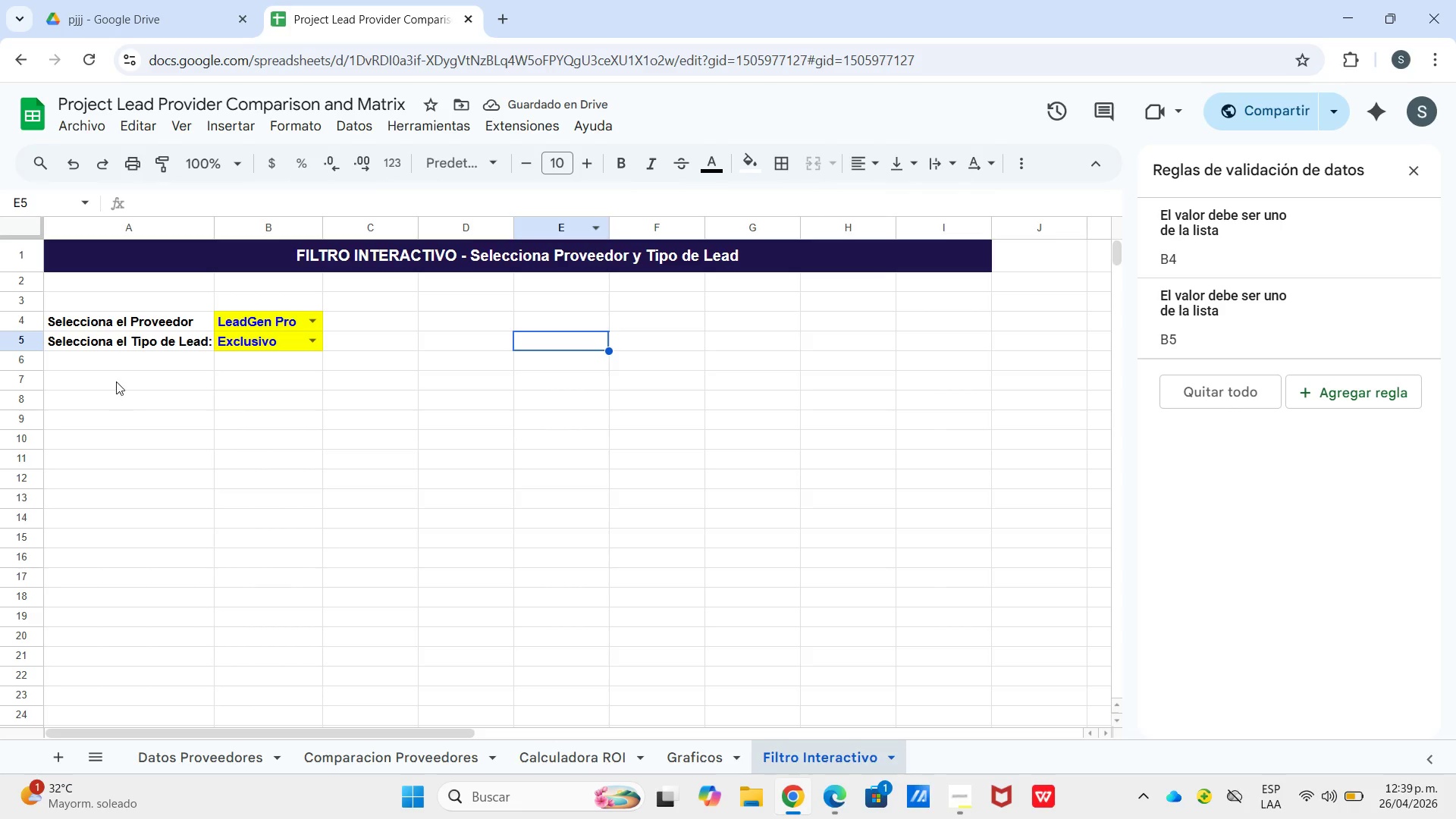 
left_click([114, 366])
 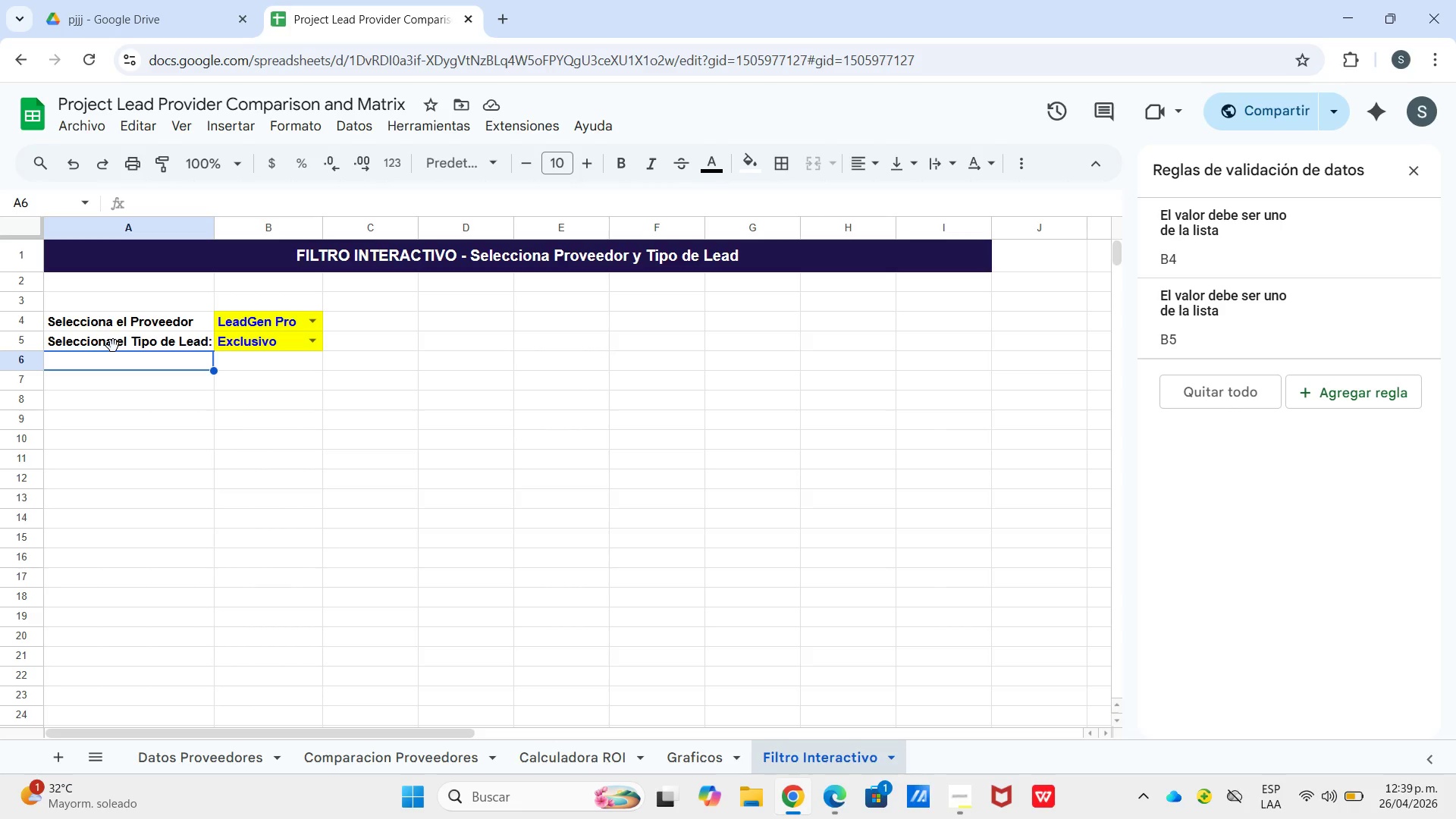 
left_click_drag(start_coordinate=[113, 322], to_coordinate=[273, 336])
 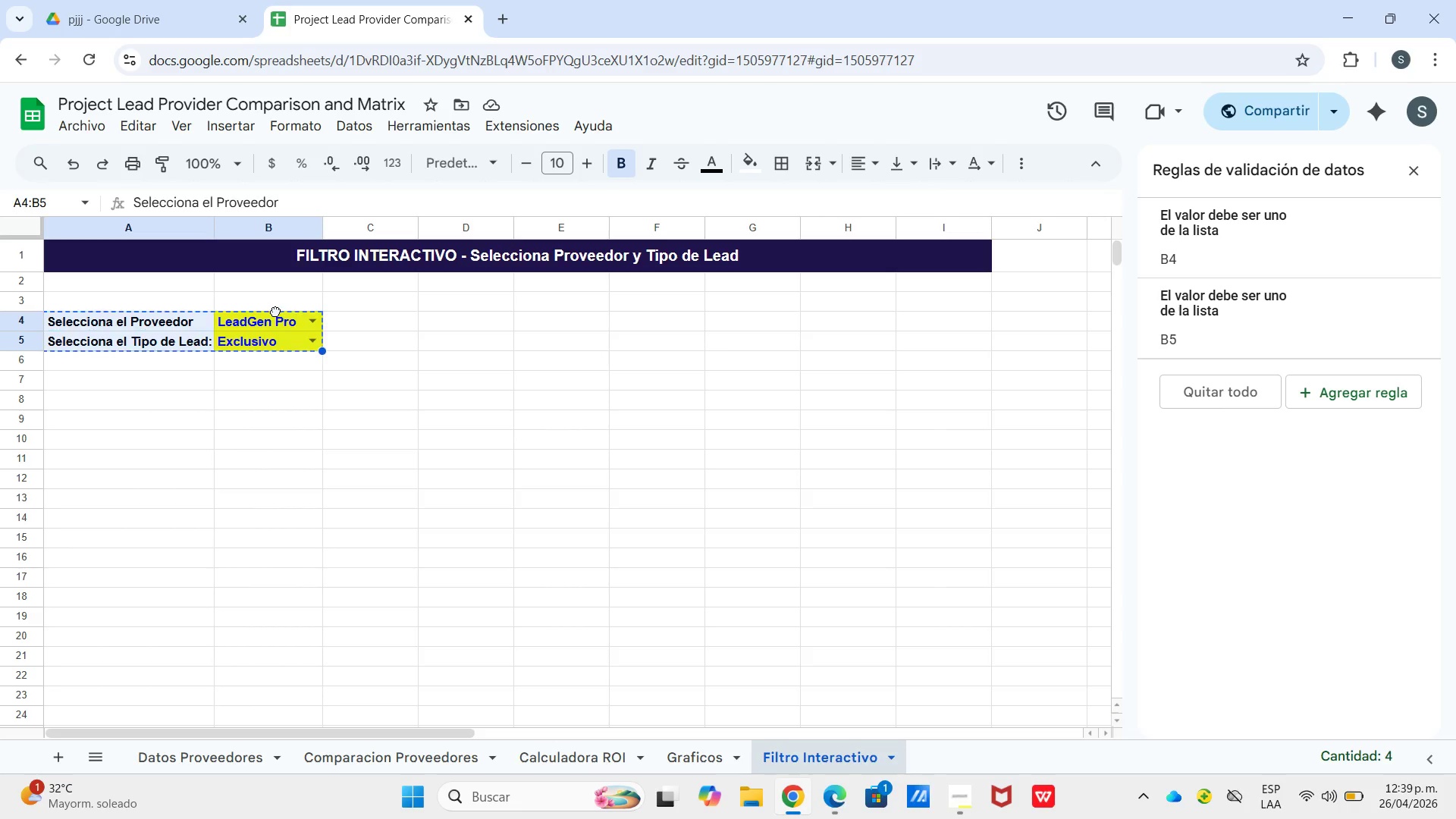 
left_click_drag(start_coordinate=[275, 311], to_coordinate=[275, 306])
 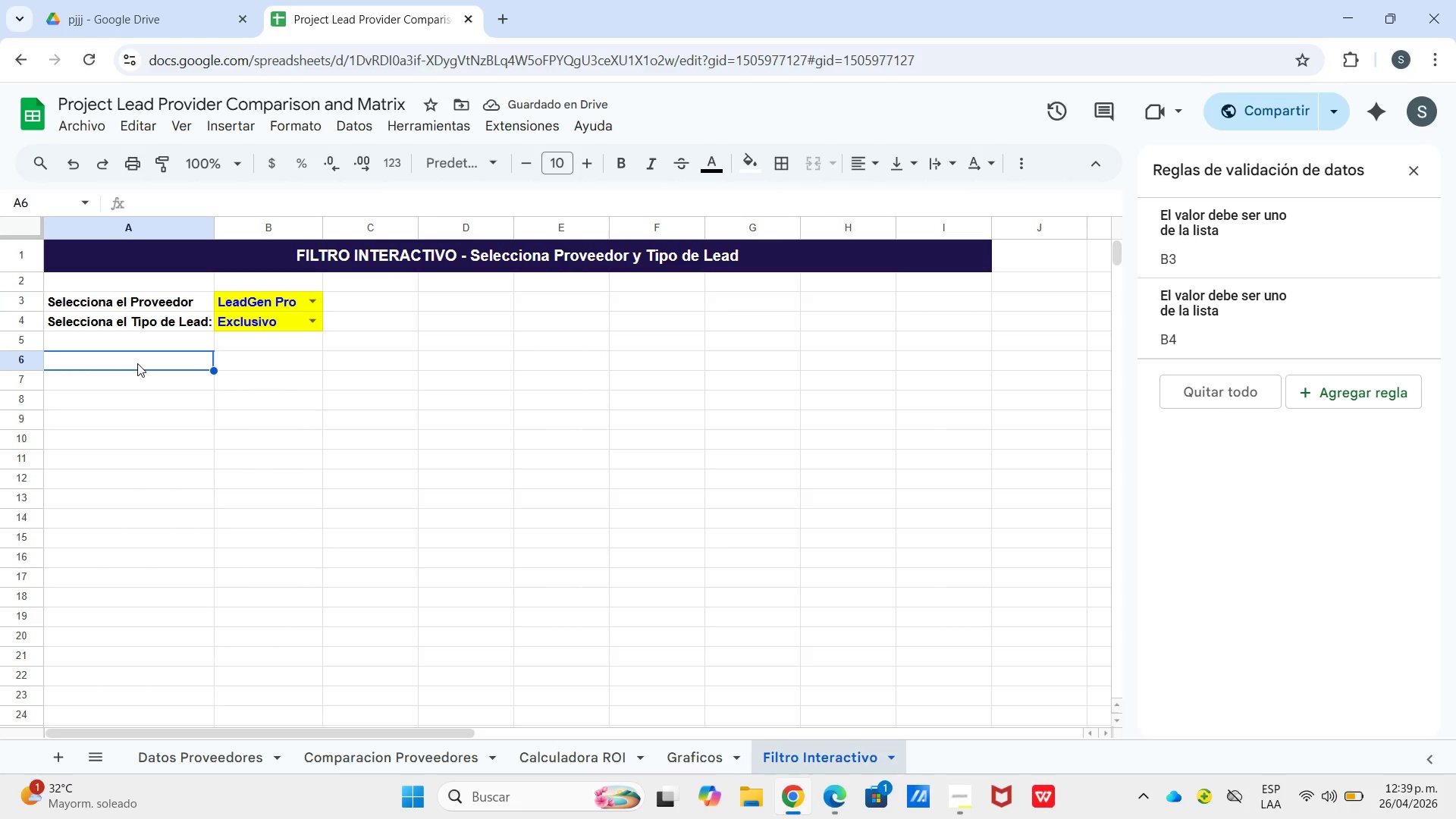 
wait(5.34)
 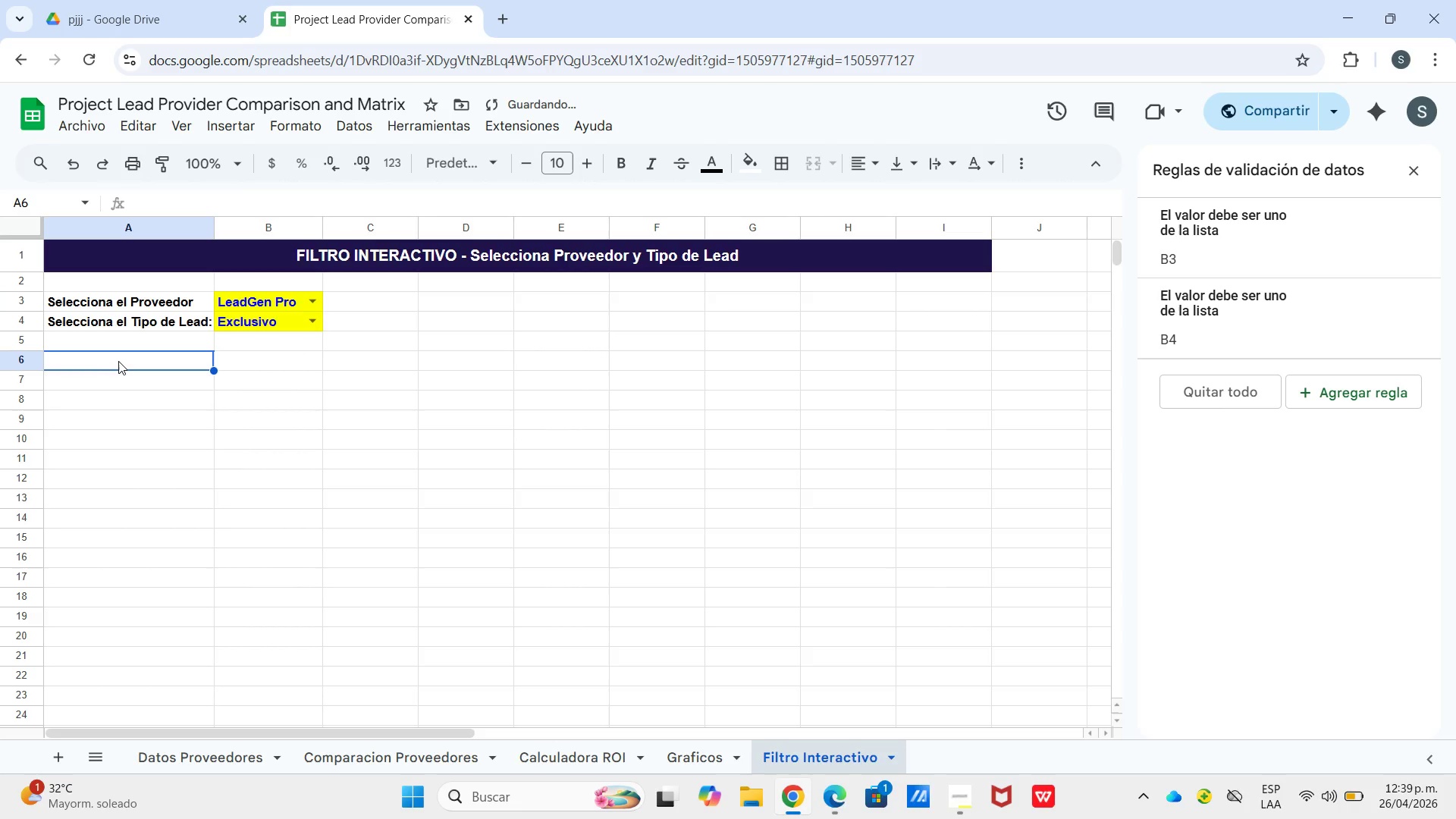 
type(RESULTADOS FILTRADOS)
 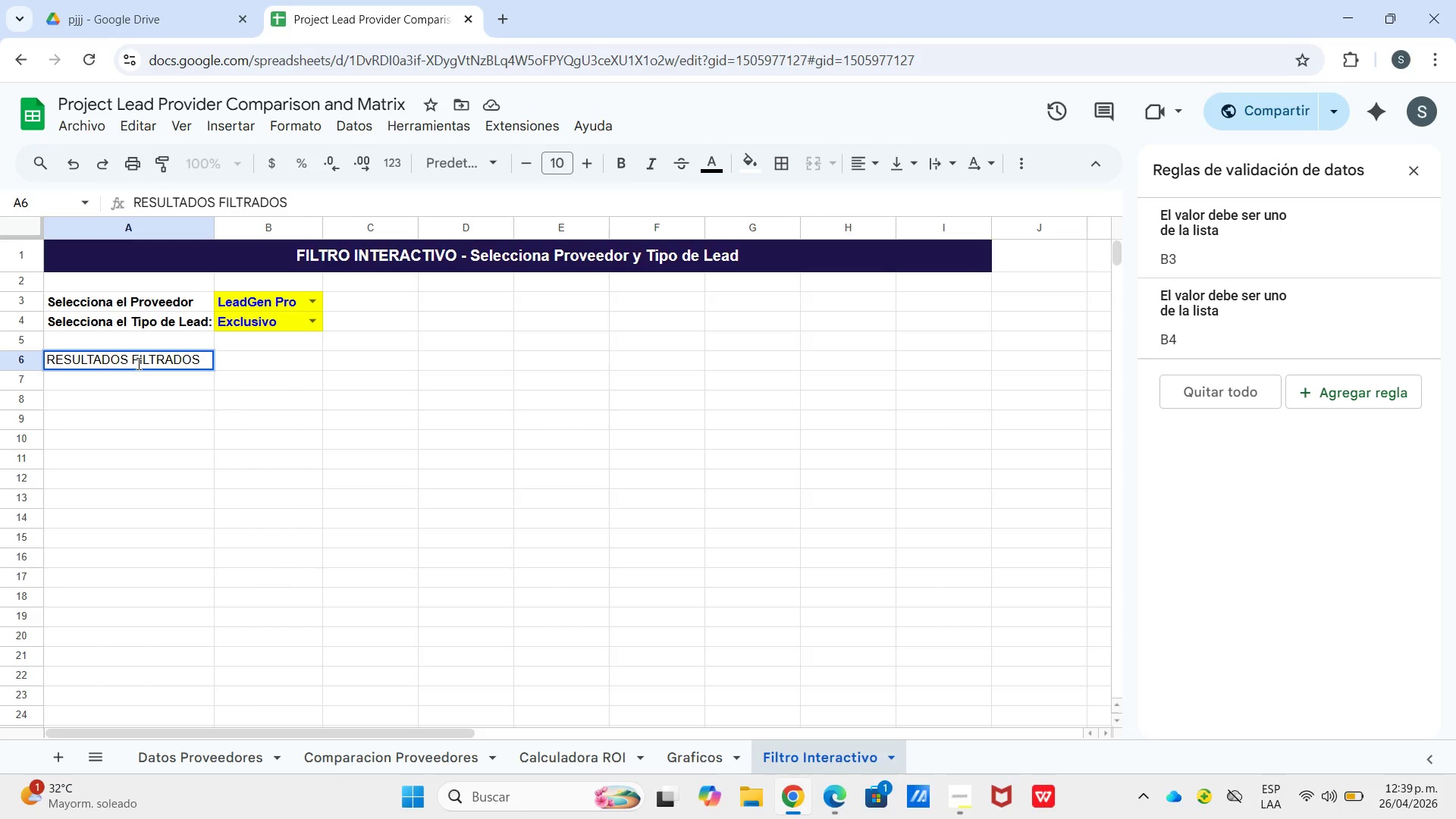 
key(Enter)
 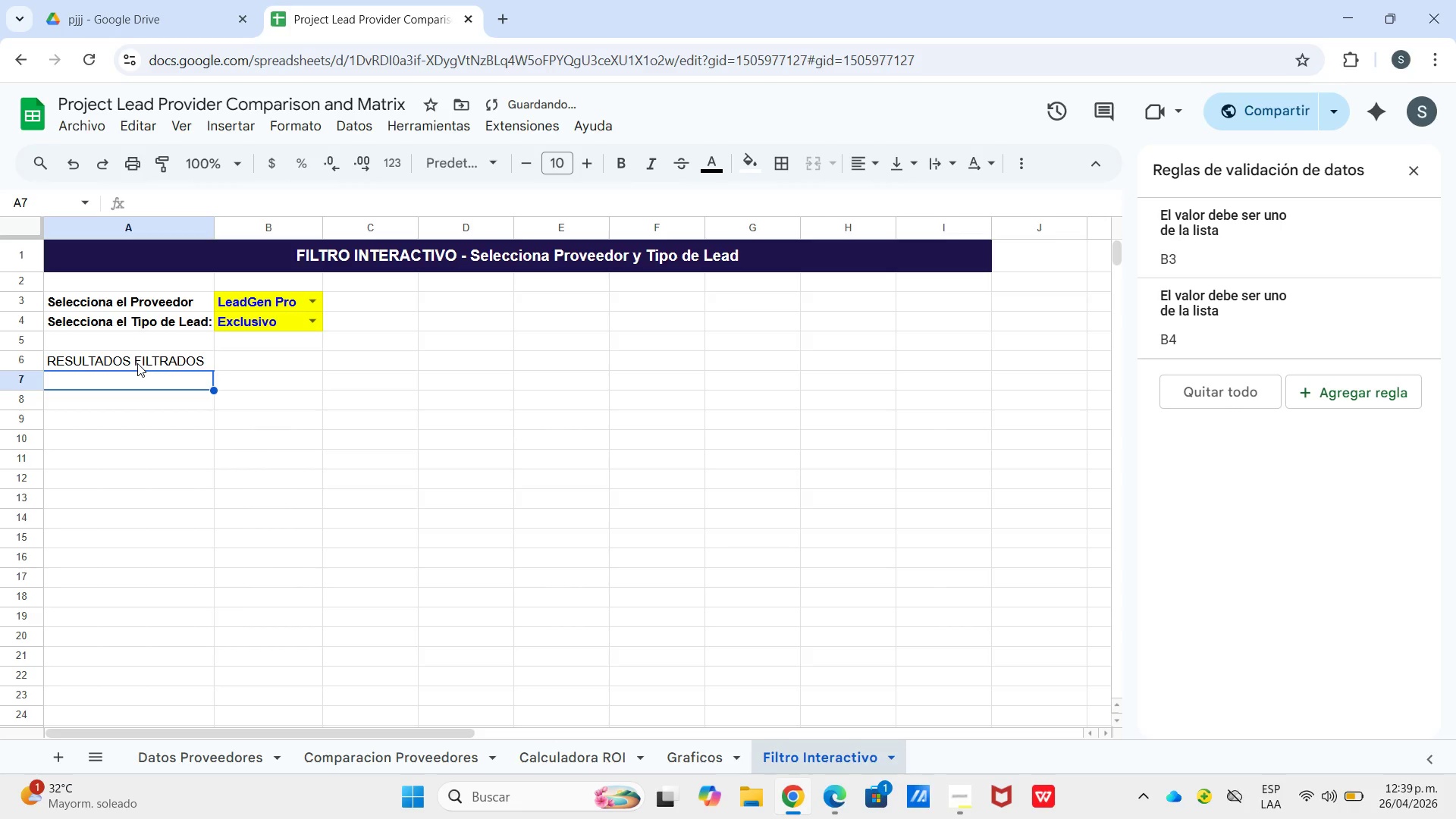 
type(Proveedor)
 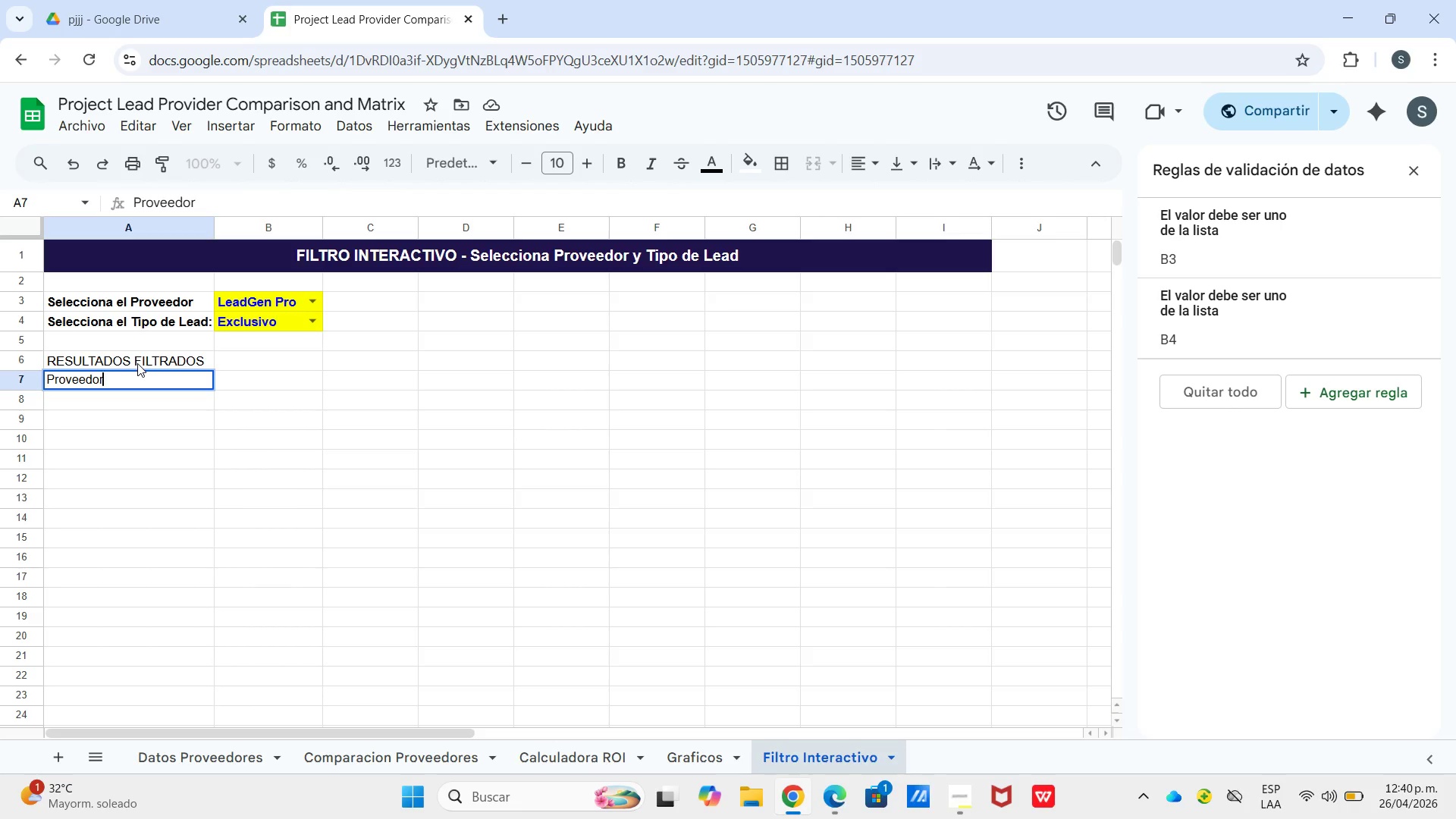 
key(ArrowRight)
 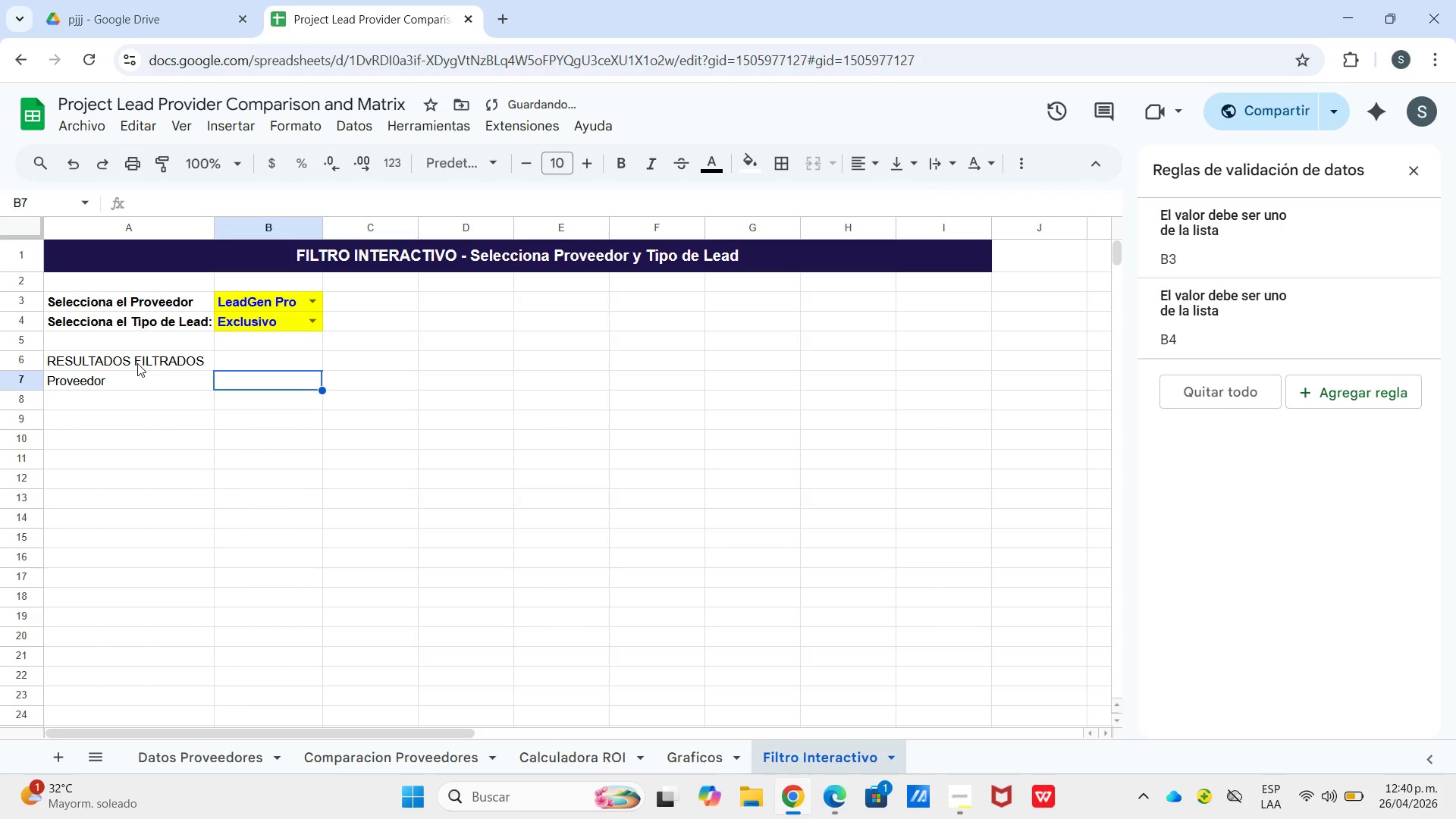 
type(Tipo Lead)
 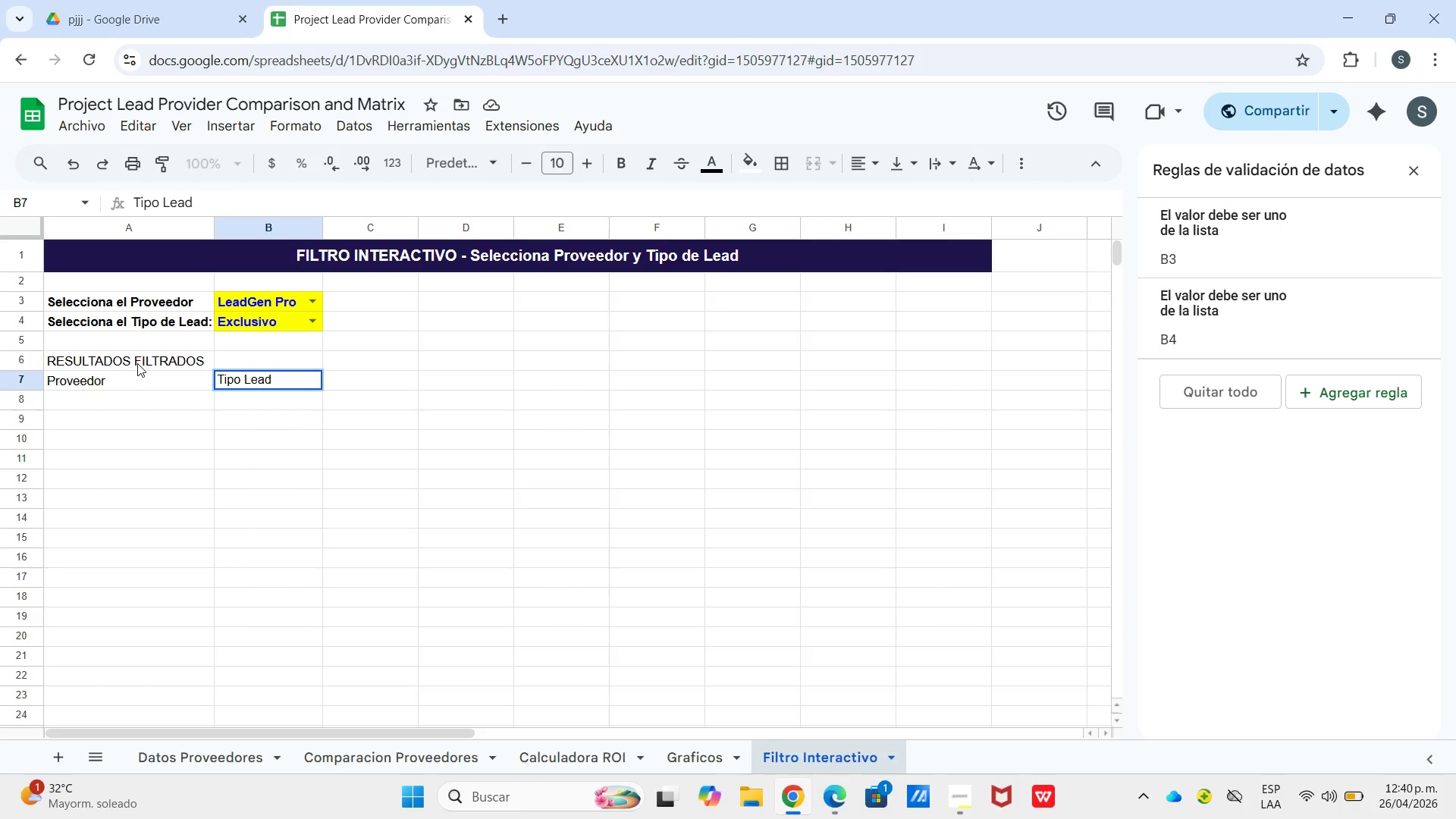 
key(ArrowRight)
 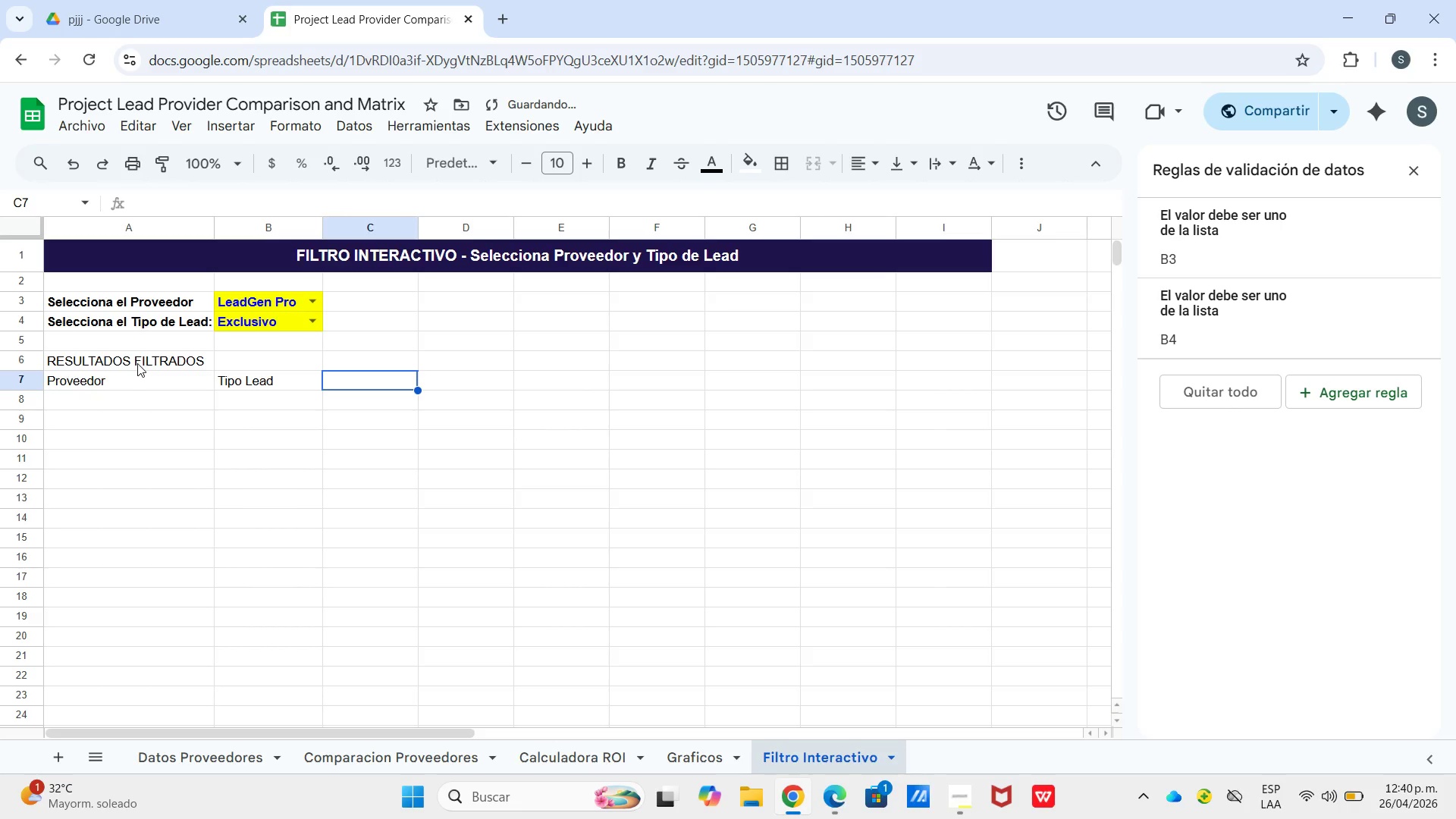 
type(Precio&Lead)
 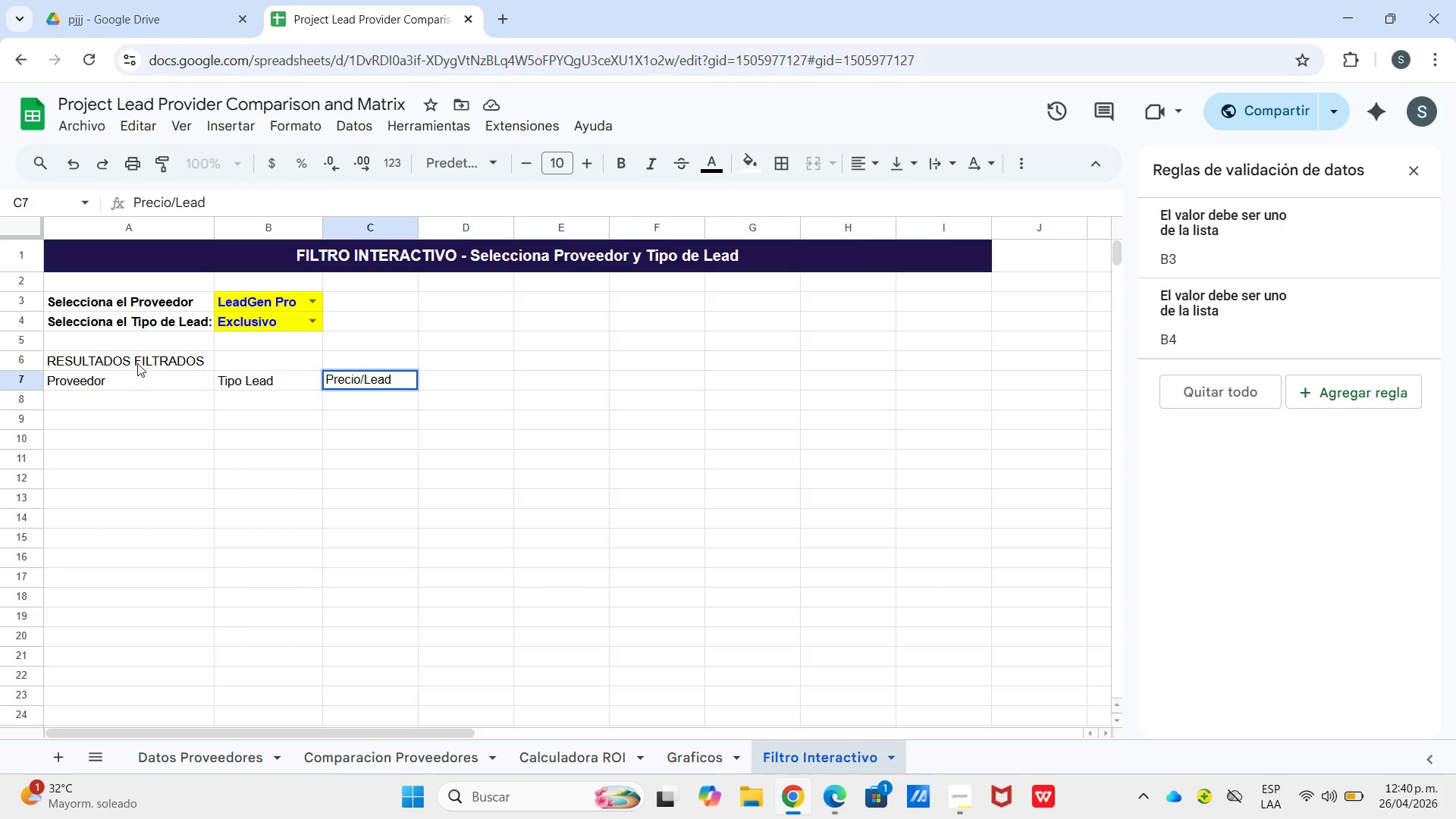 
key(Control+Enter)
 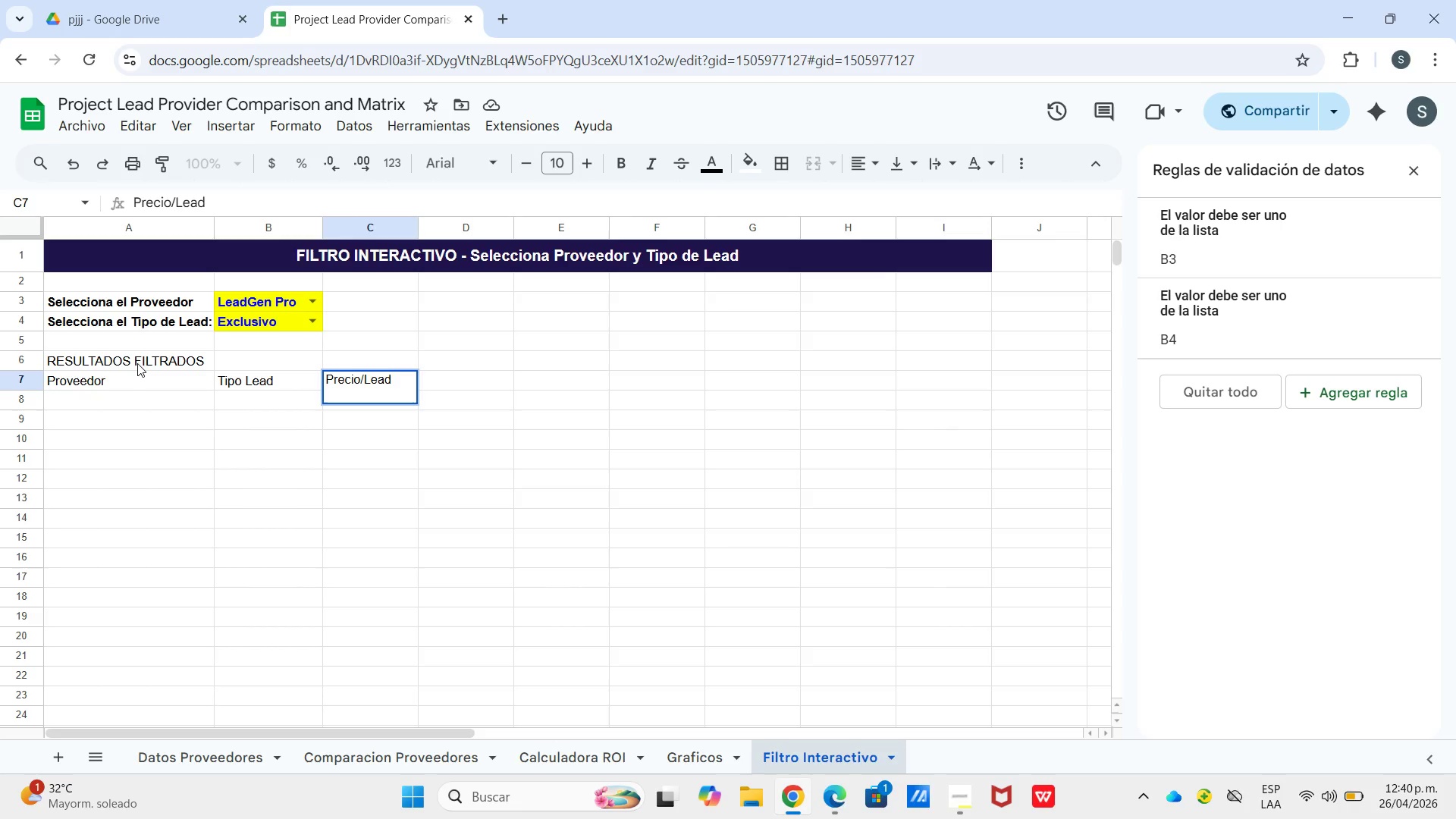 
type(*$()
 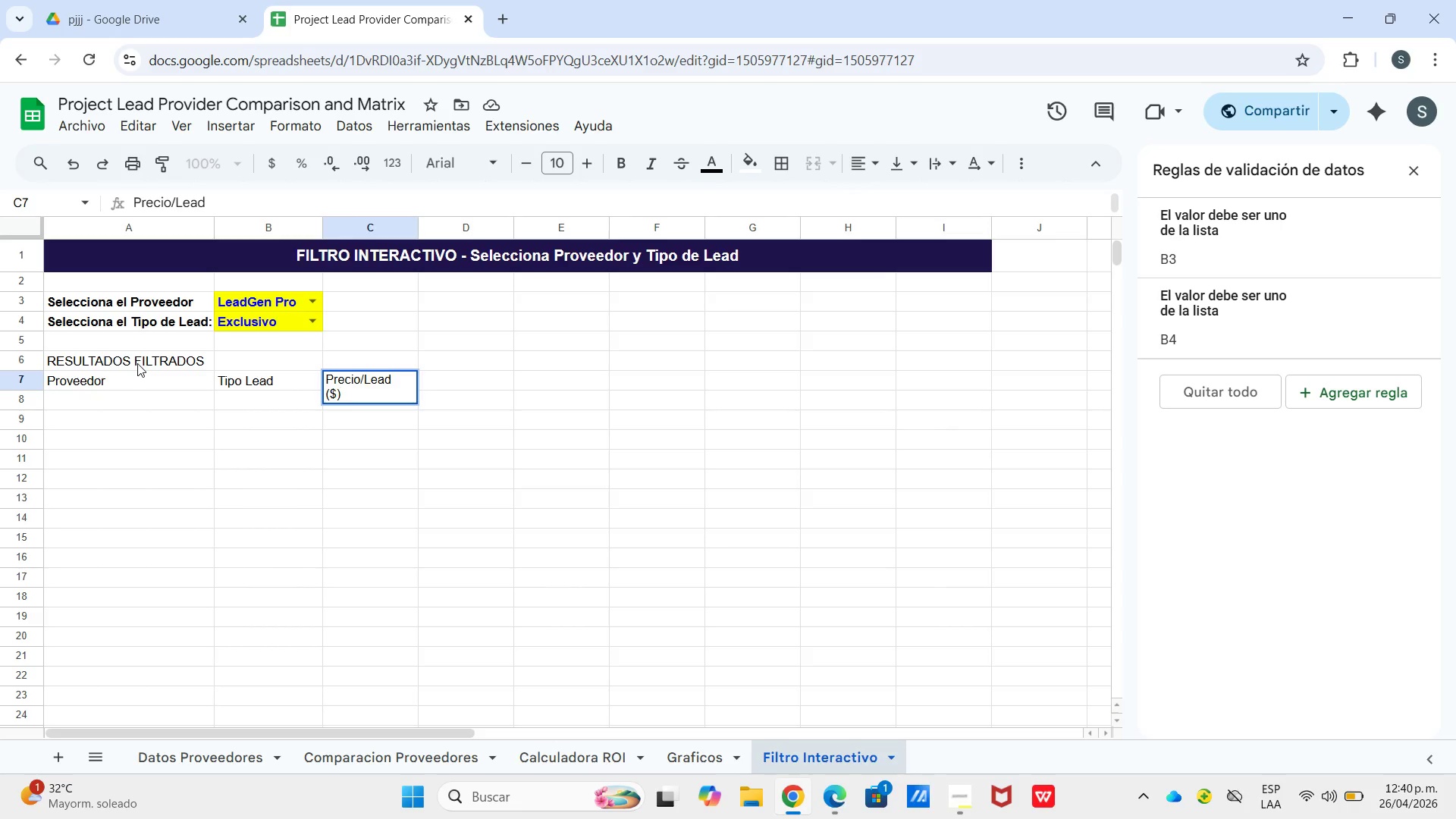 
key(ArrowRight)
 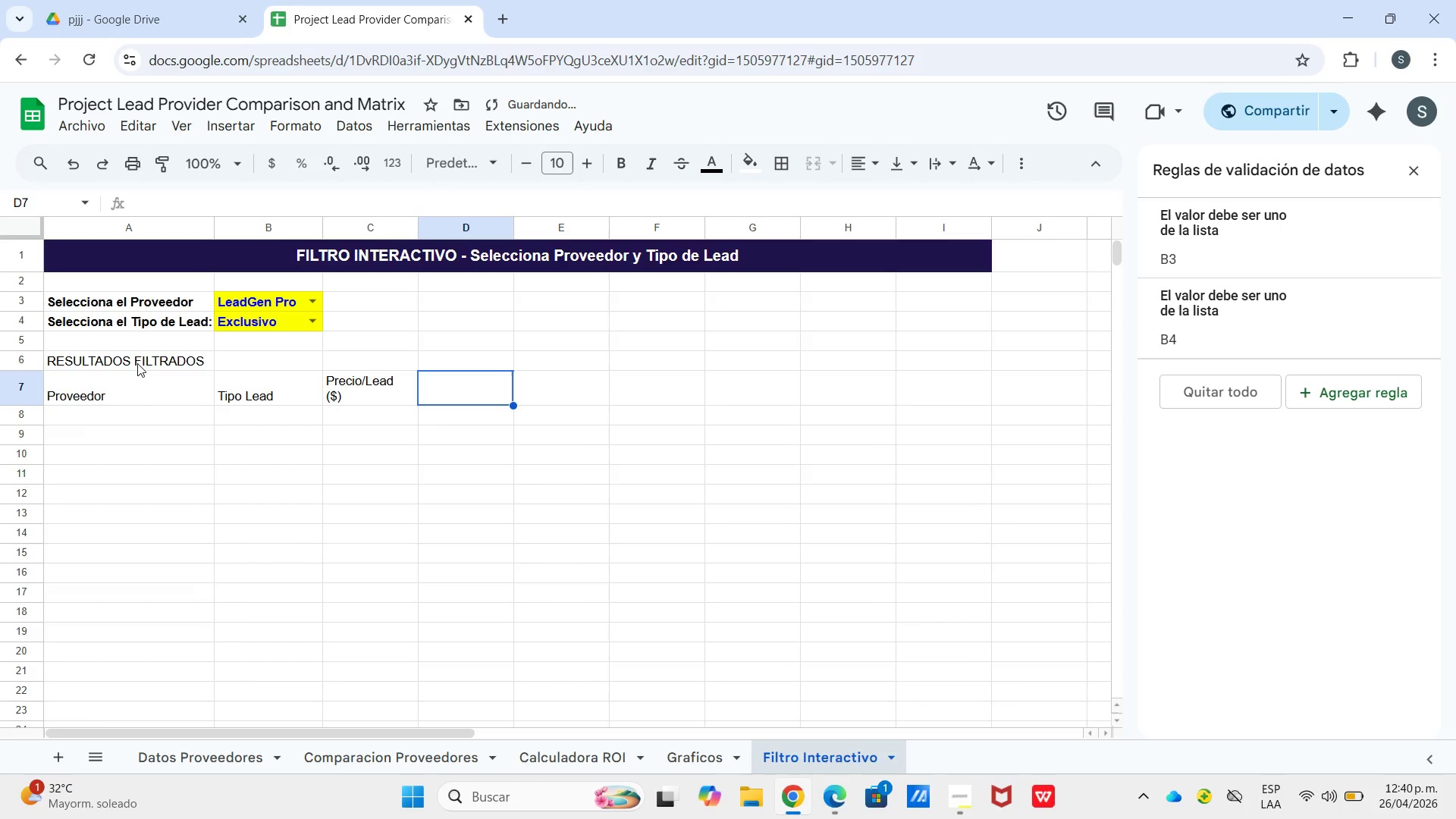 
type(Compra )
key(Backspace)
 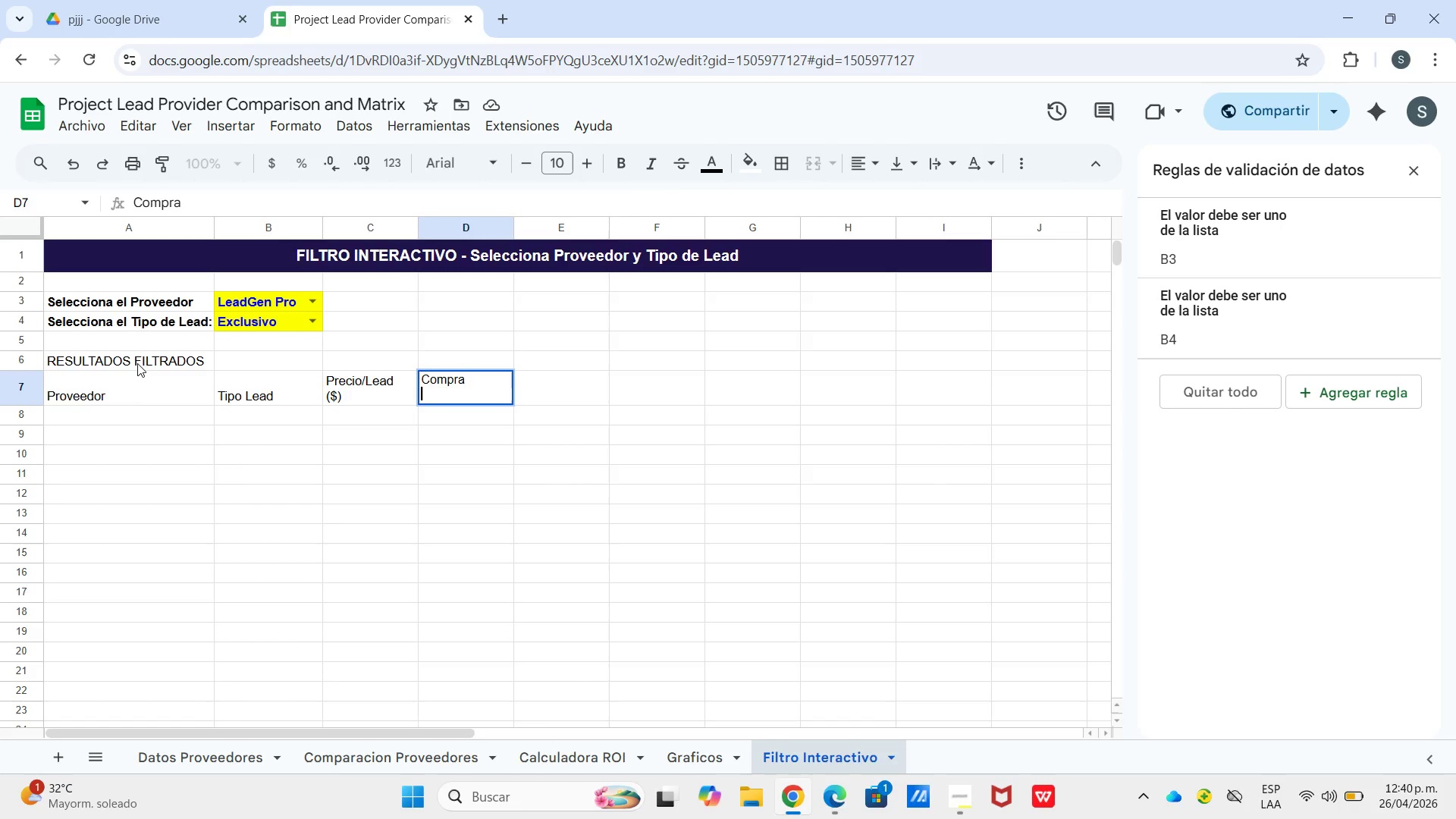 
hold_key(key=ControlLeft, duration=0.41)
 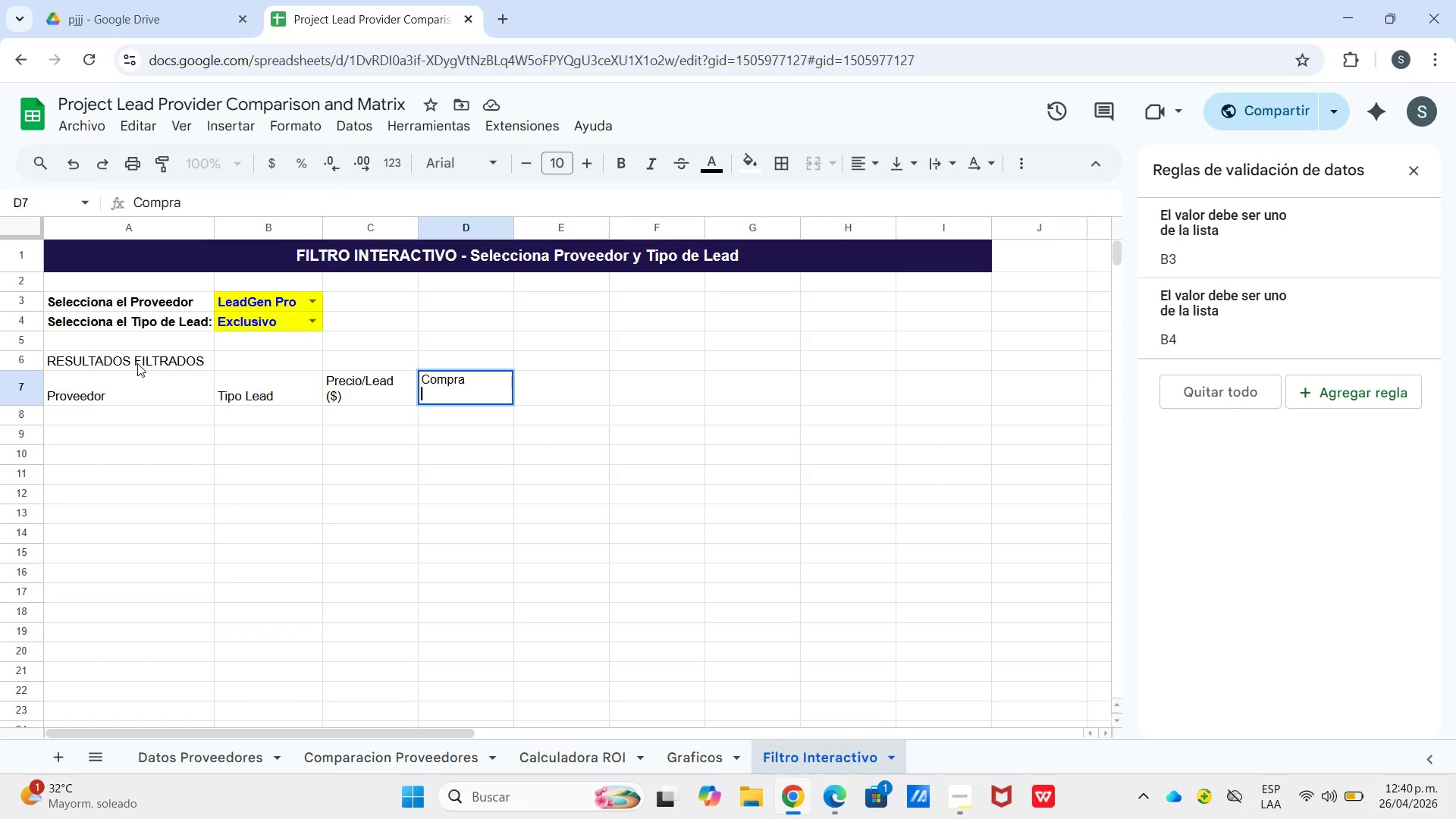 
key(Control+ControlLeft)
 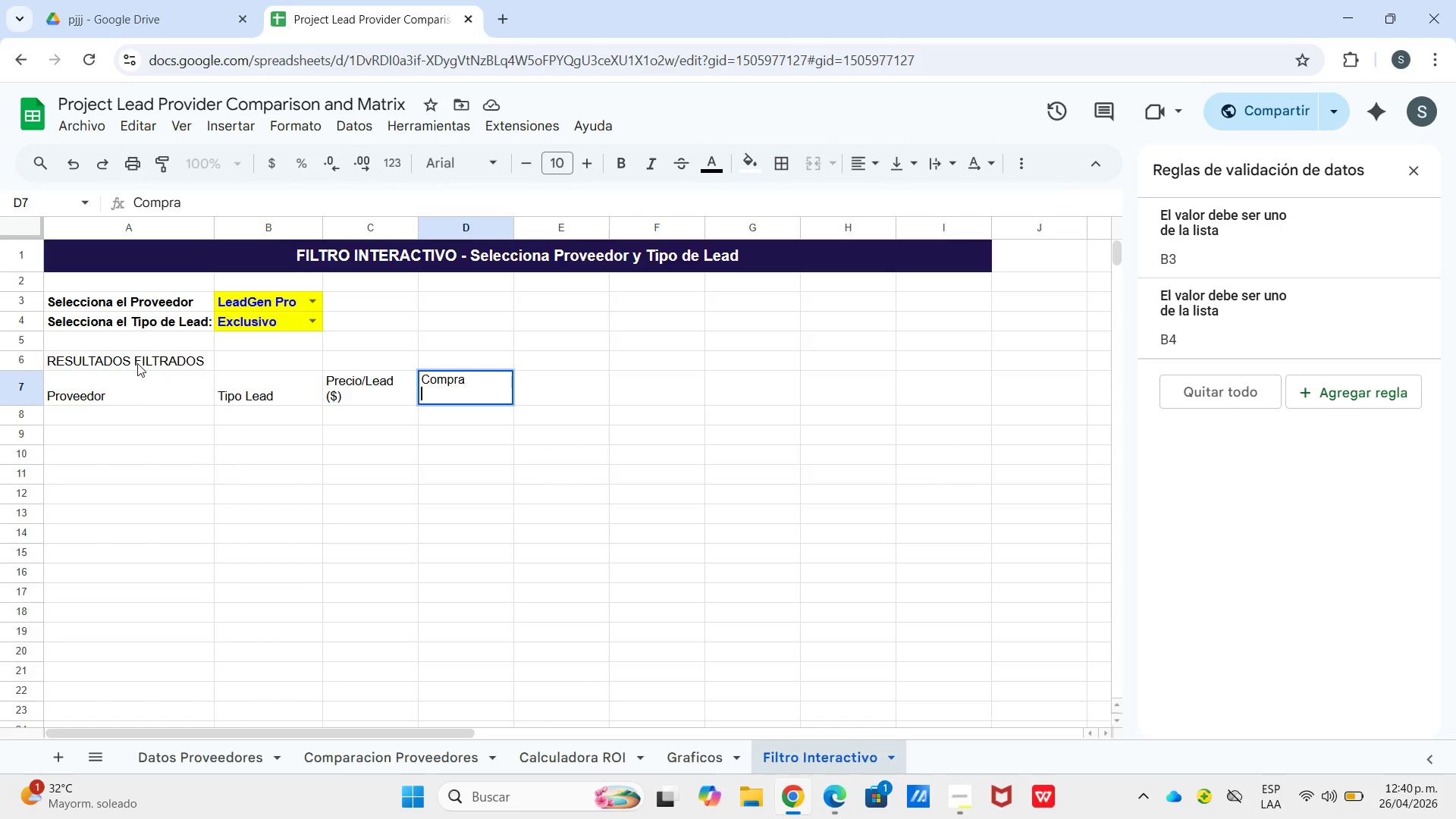 
key(Control+Enter)
 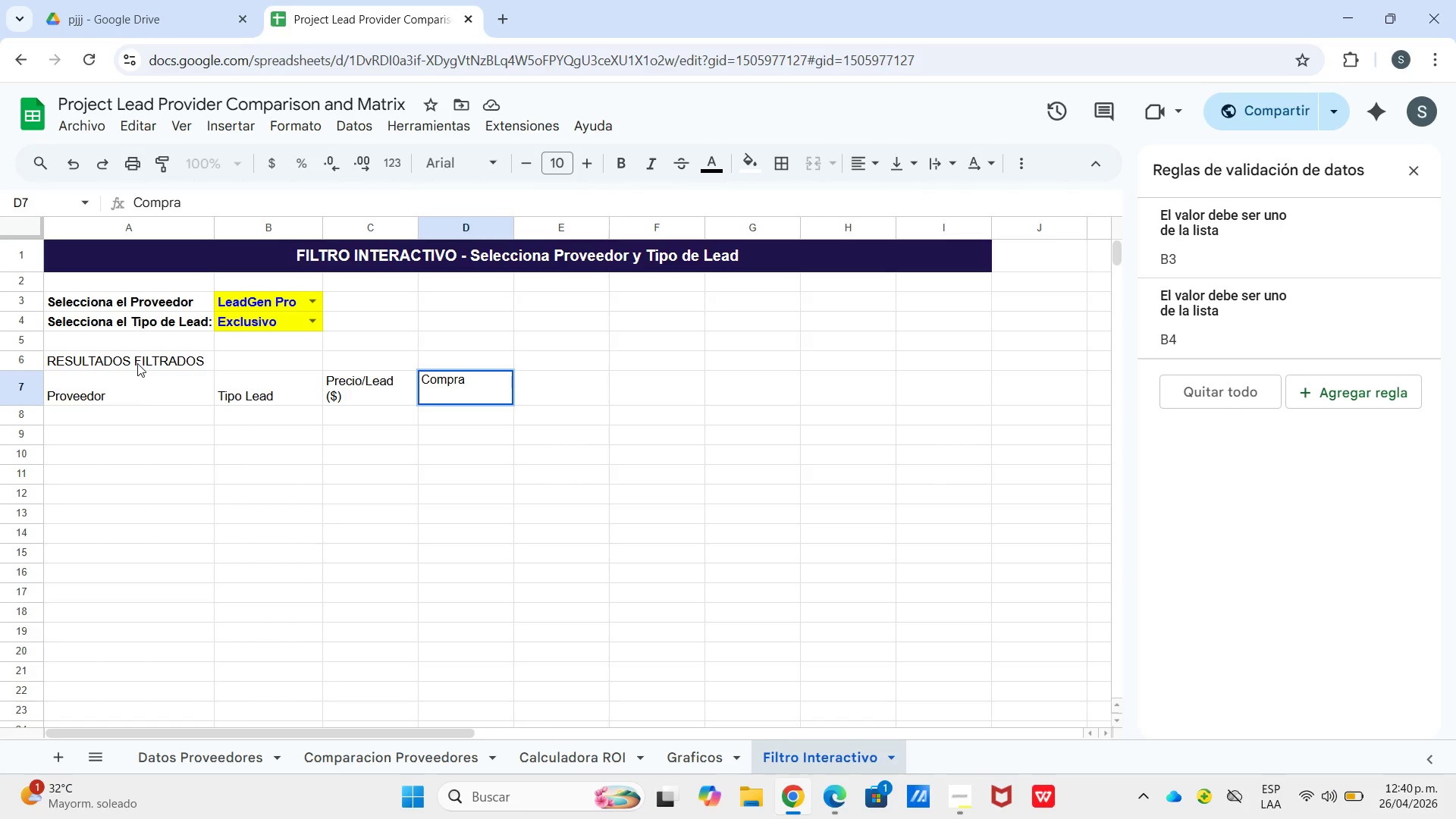 
type(Min.)
 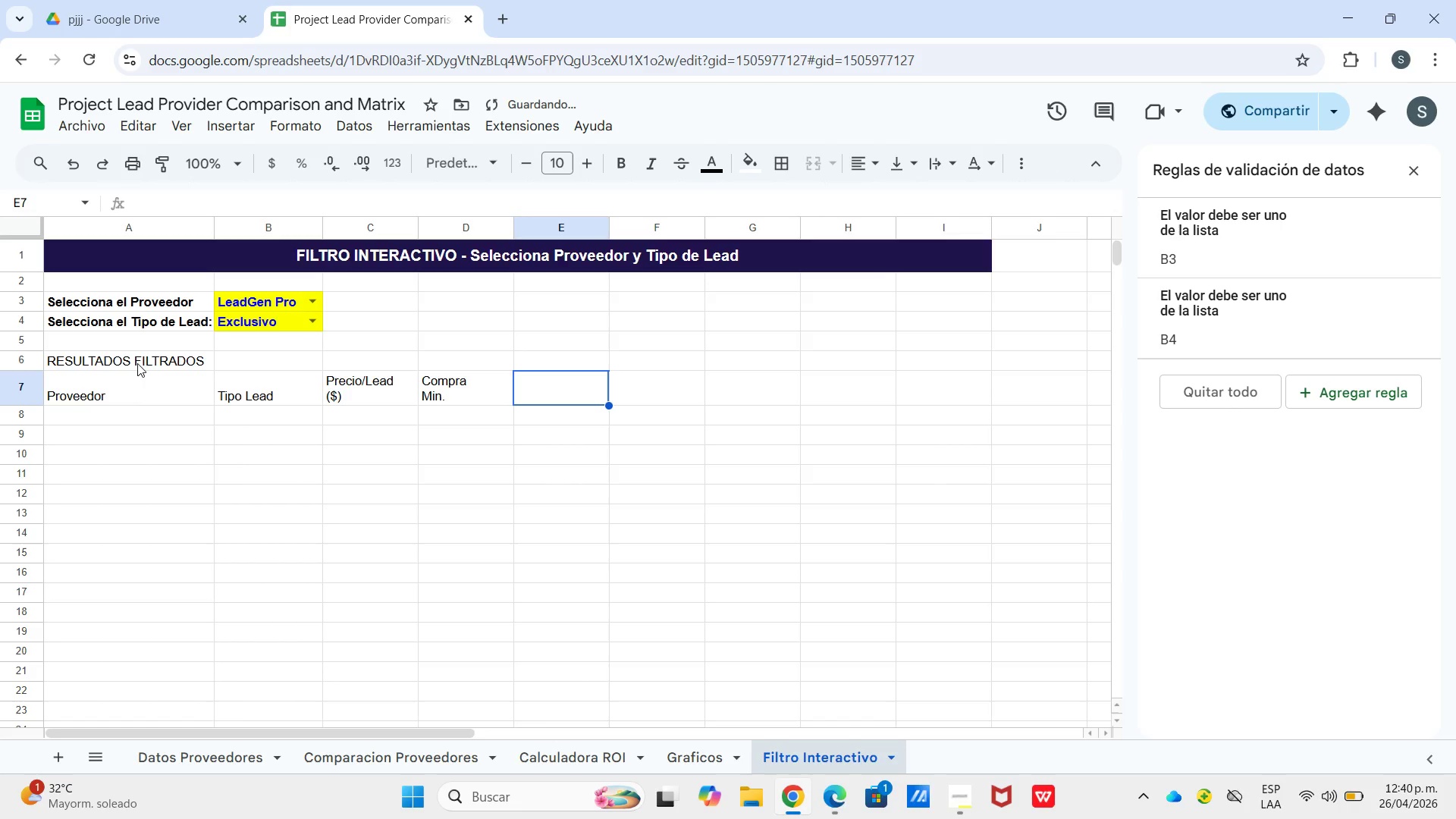 
key(ArrowRight)
 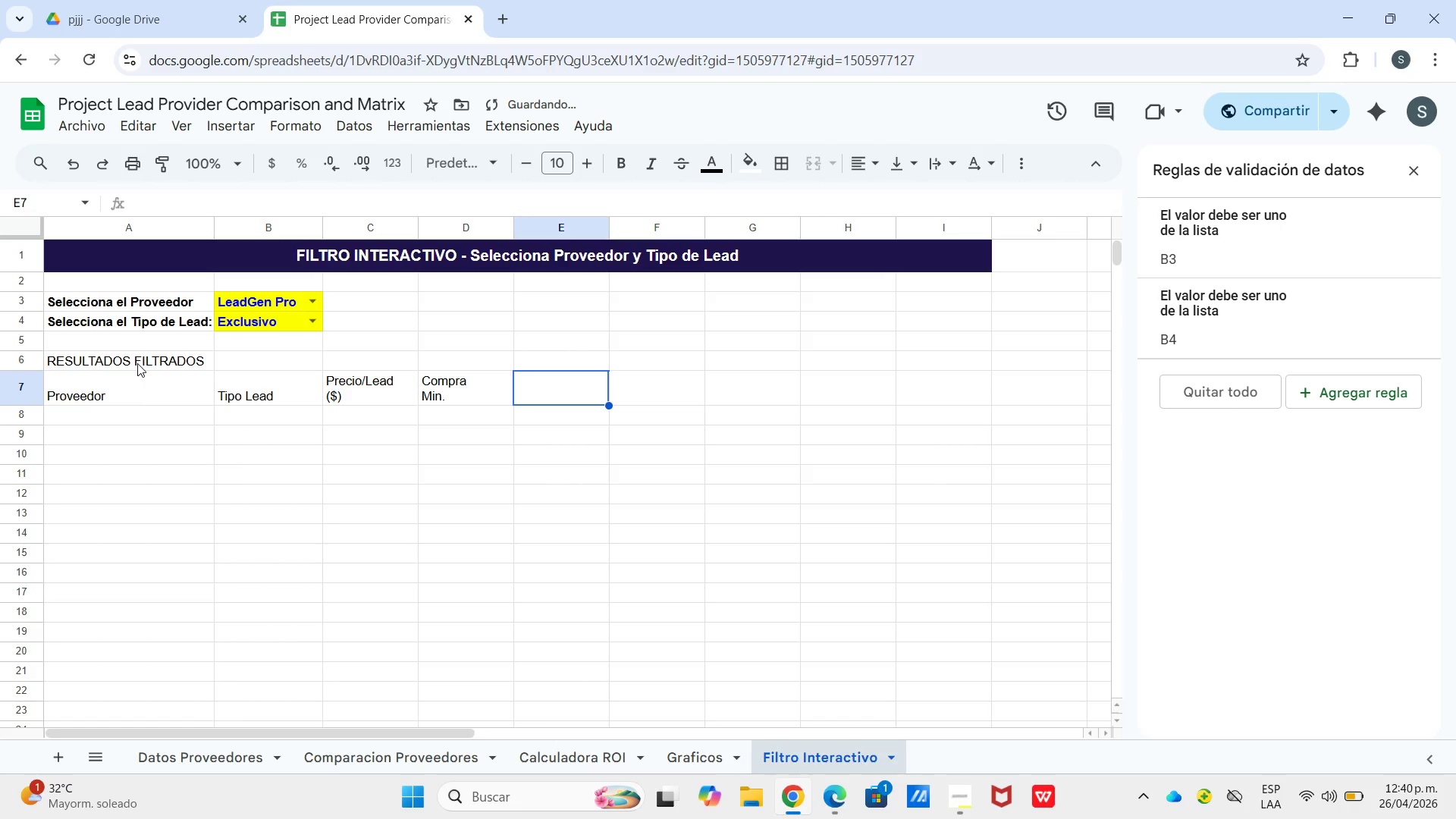 
type(Inv )
key(Backspace)
type(. Min. *$()
 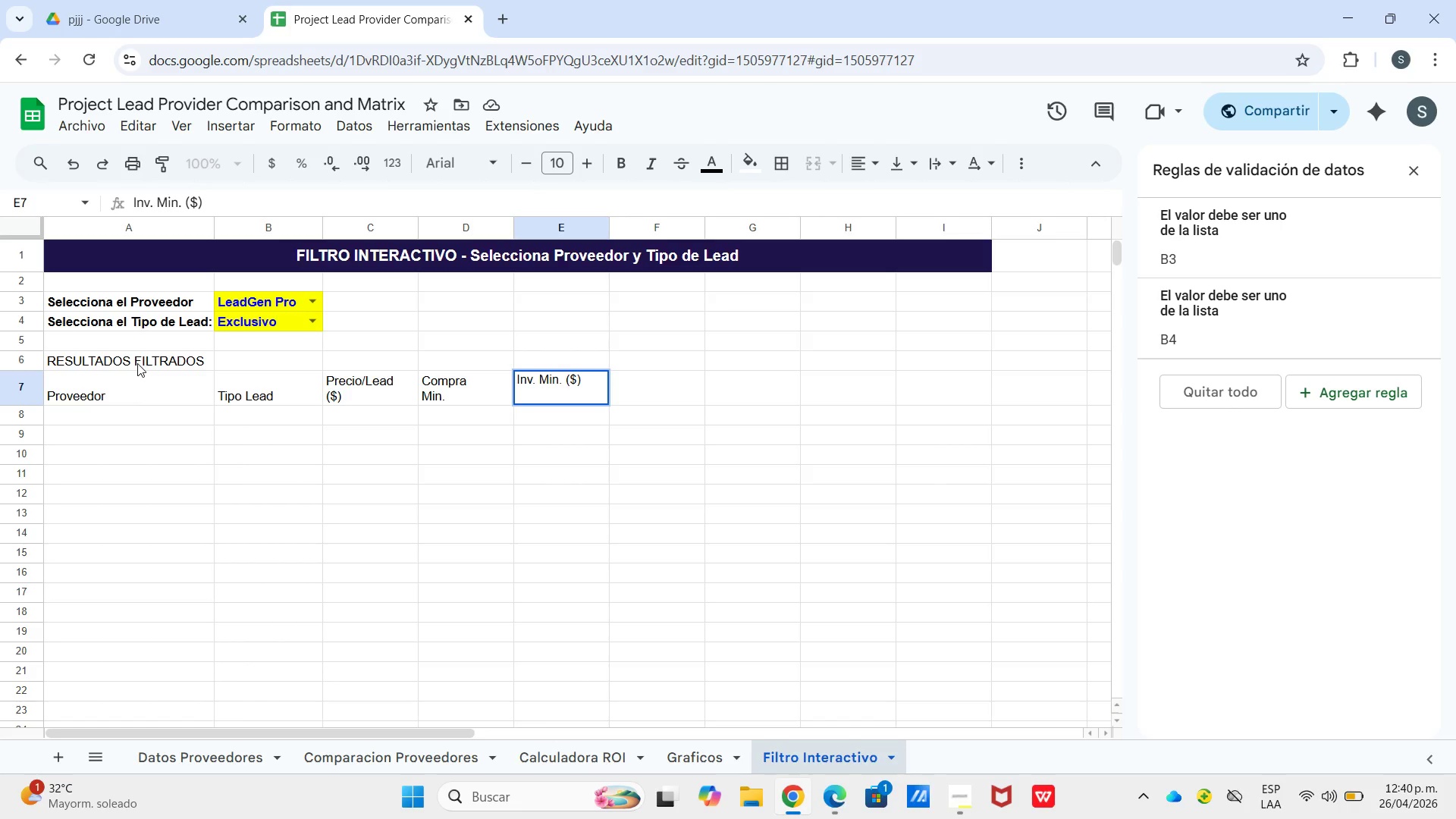 
key(ArrowRight)
 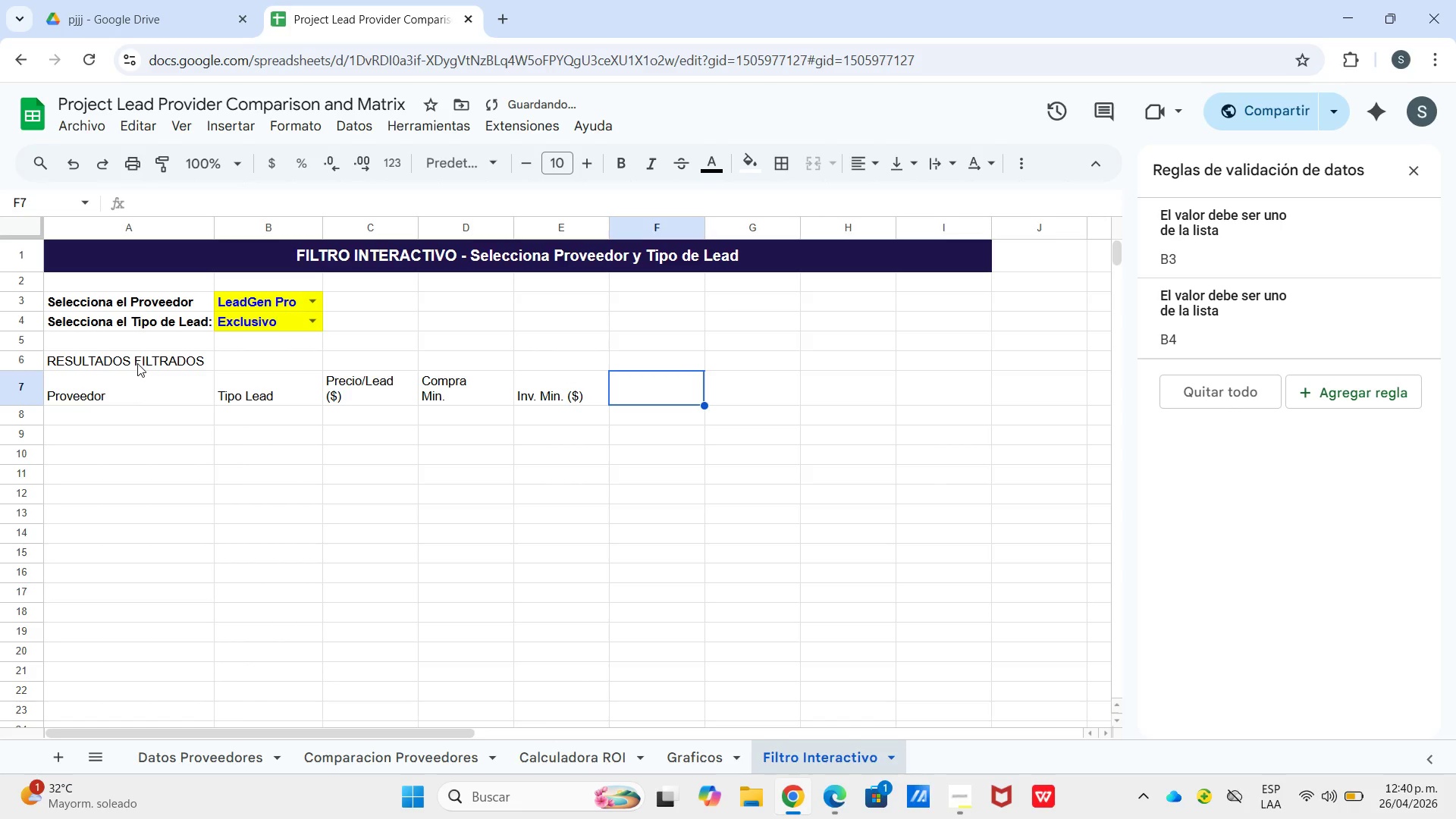 
type(Conv. Prom )
key(Backspace)
type(. *%()
 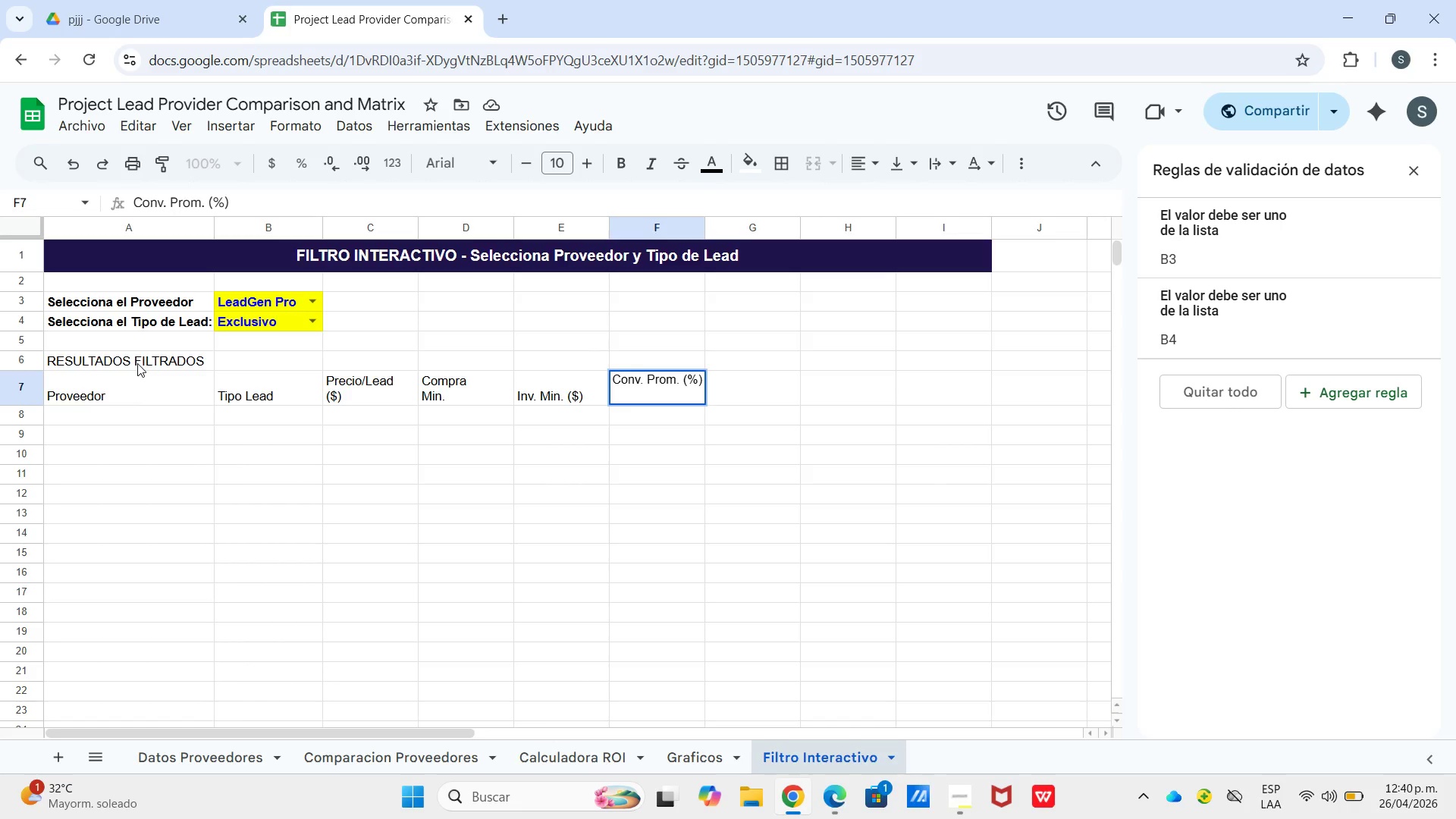 
key(ArrowRight)
 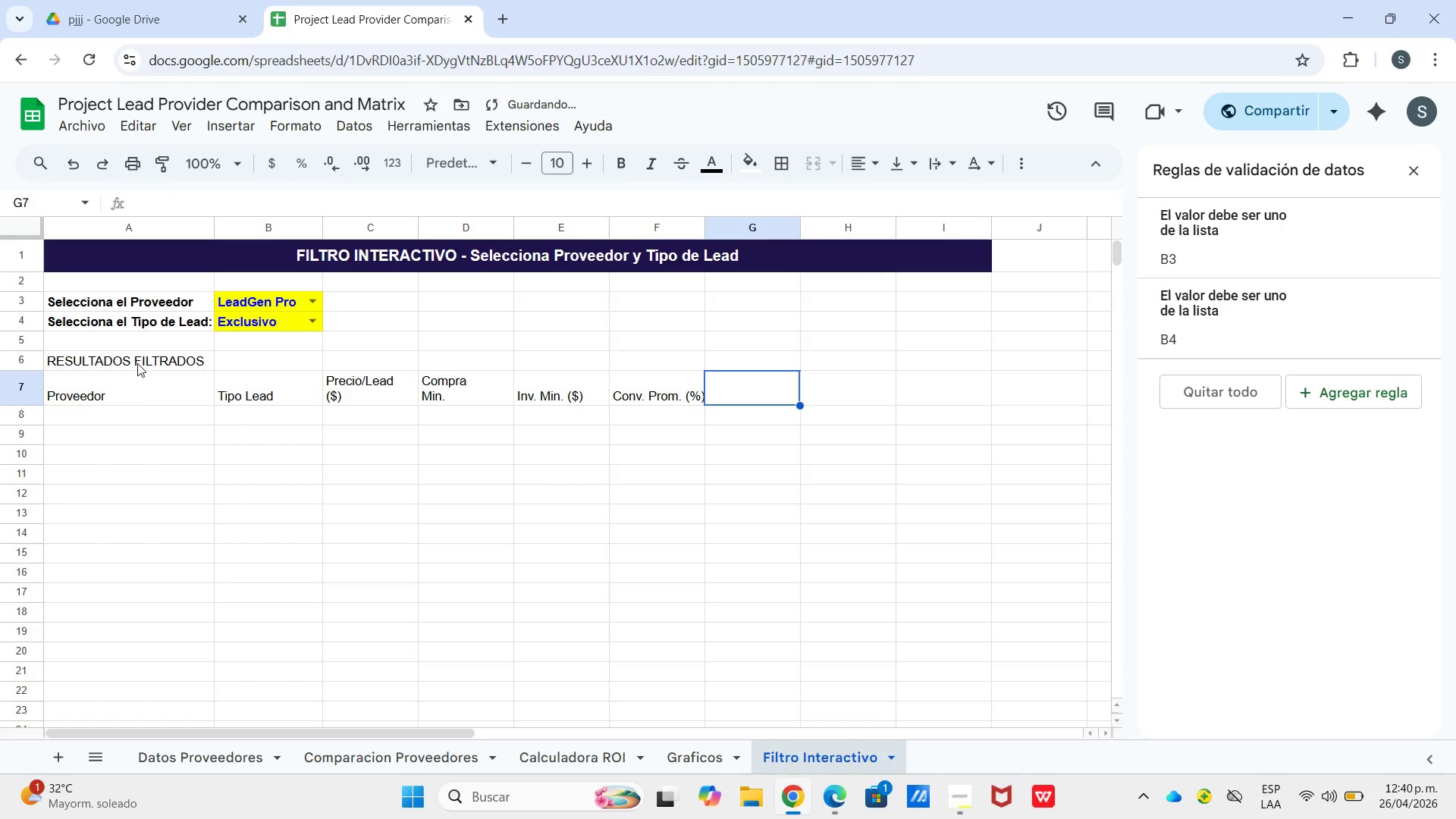 
type(Leads )
key(Backspace)
type(p&)
 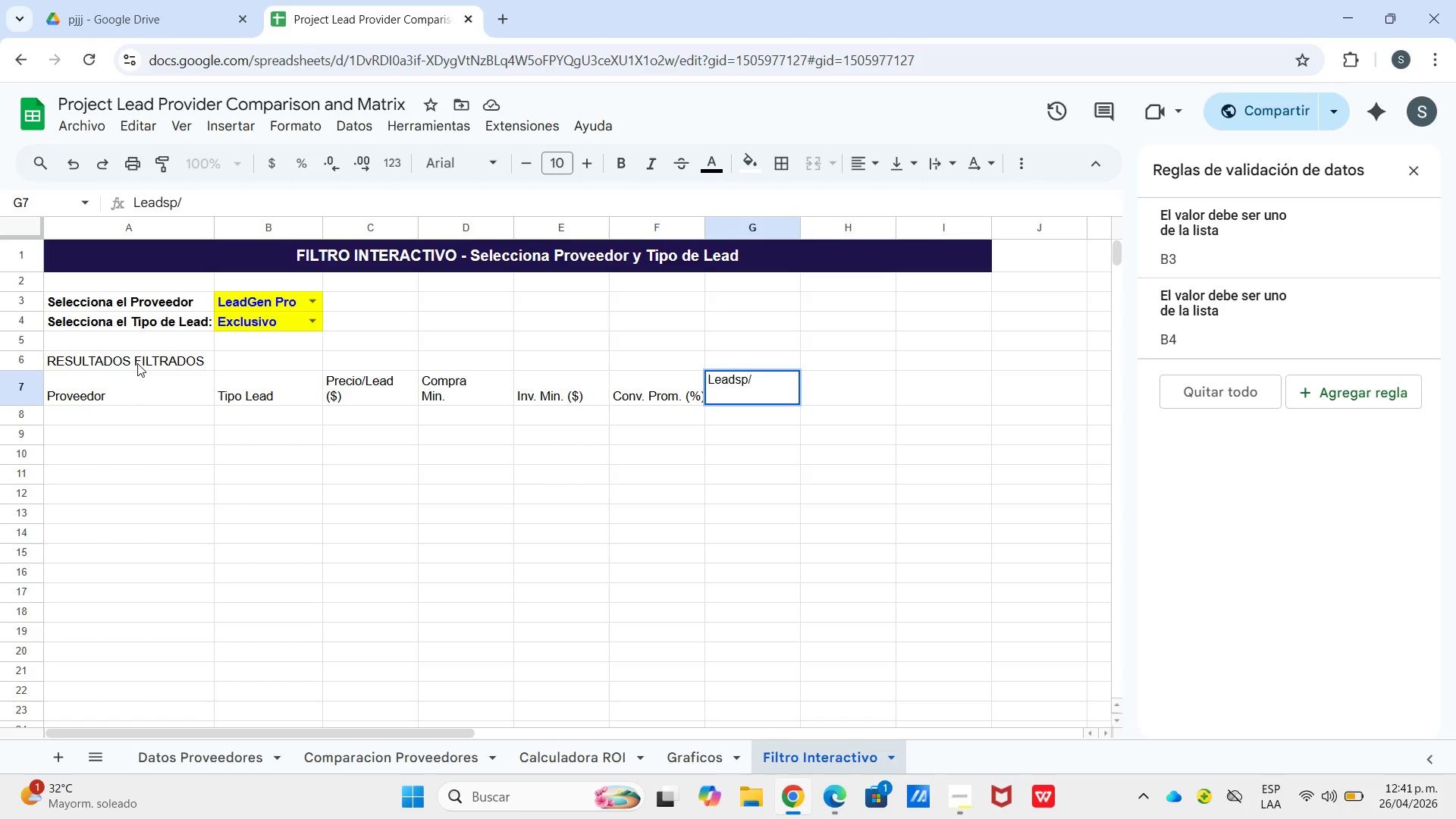 
key(Control+Enter)
 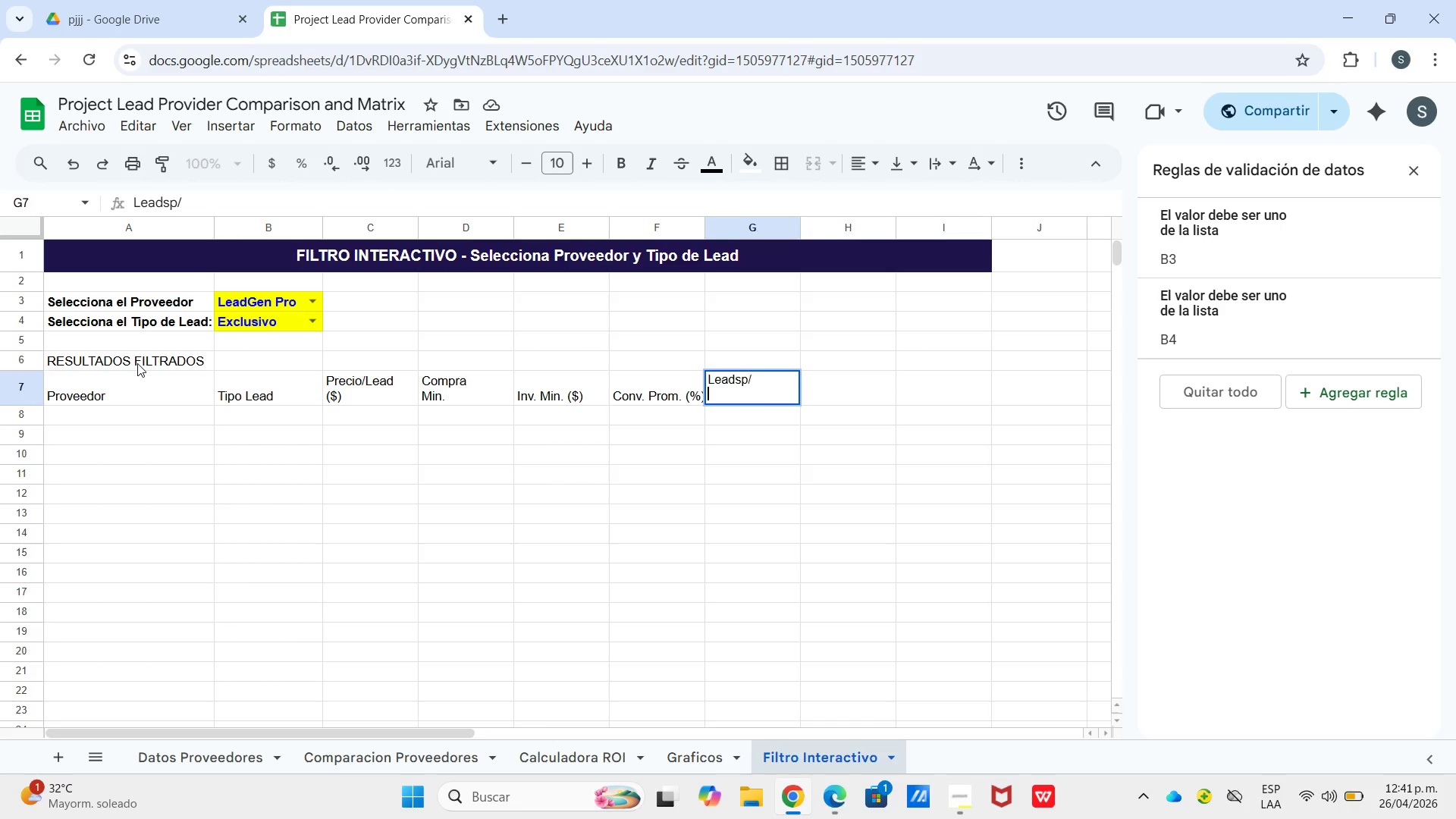 
key(ArrowUp)
 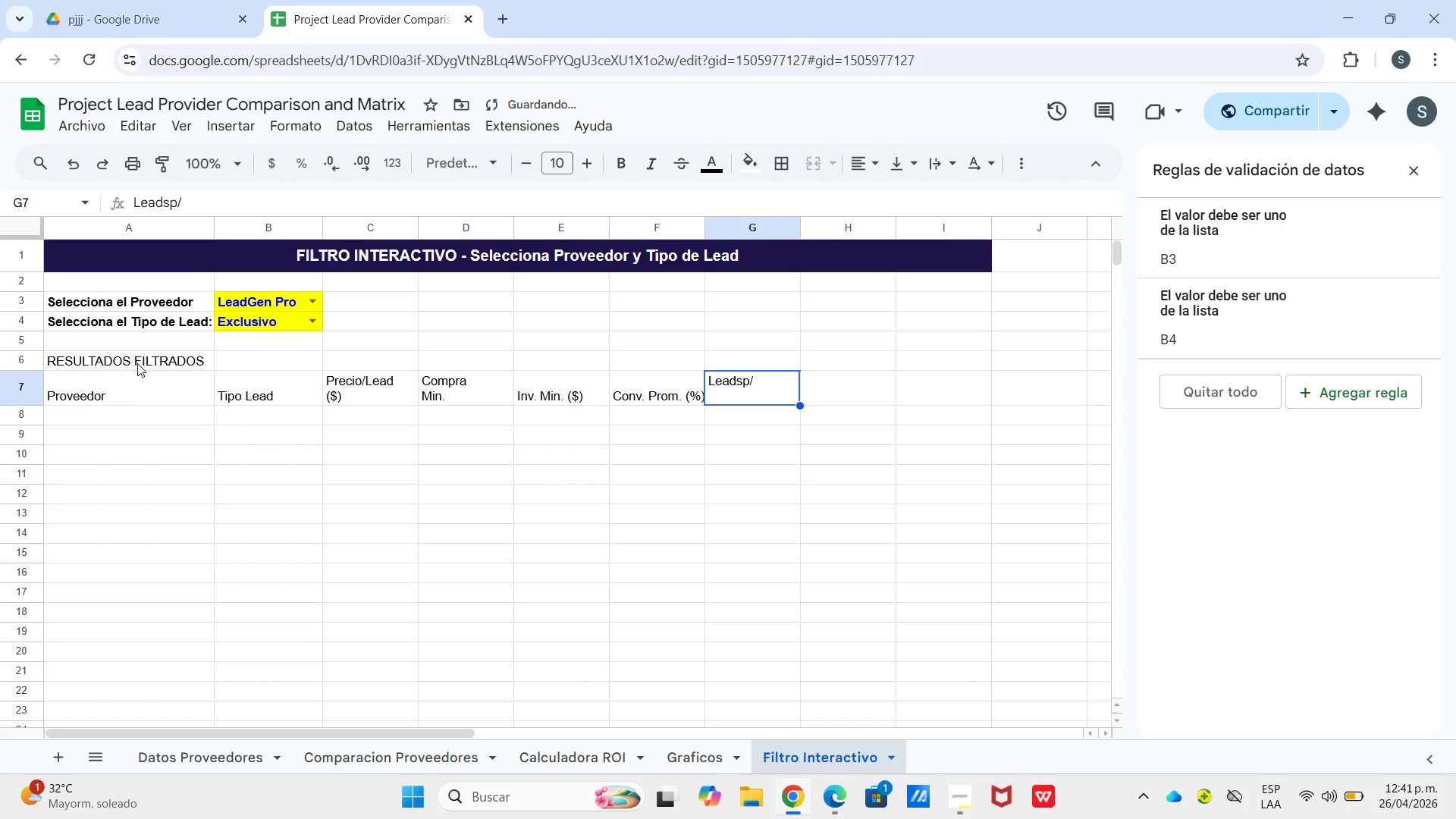 
key(ArrowDown)
 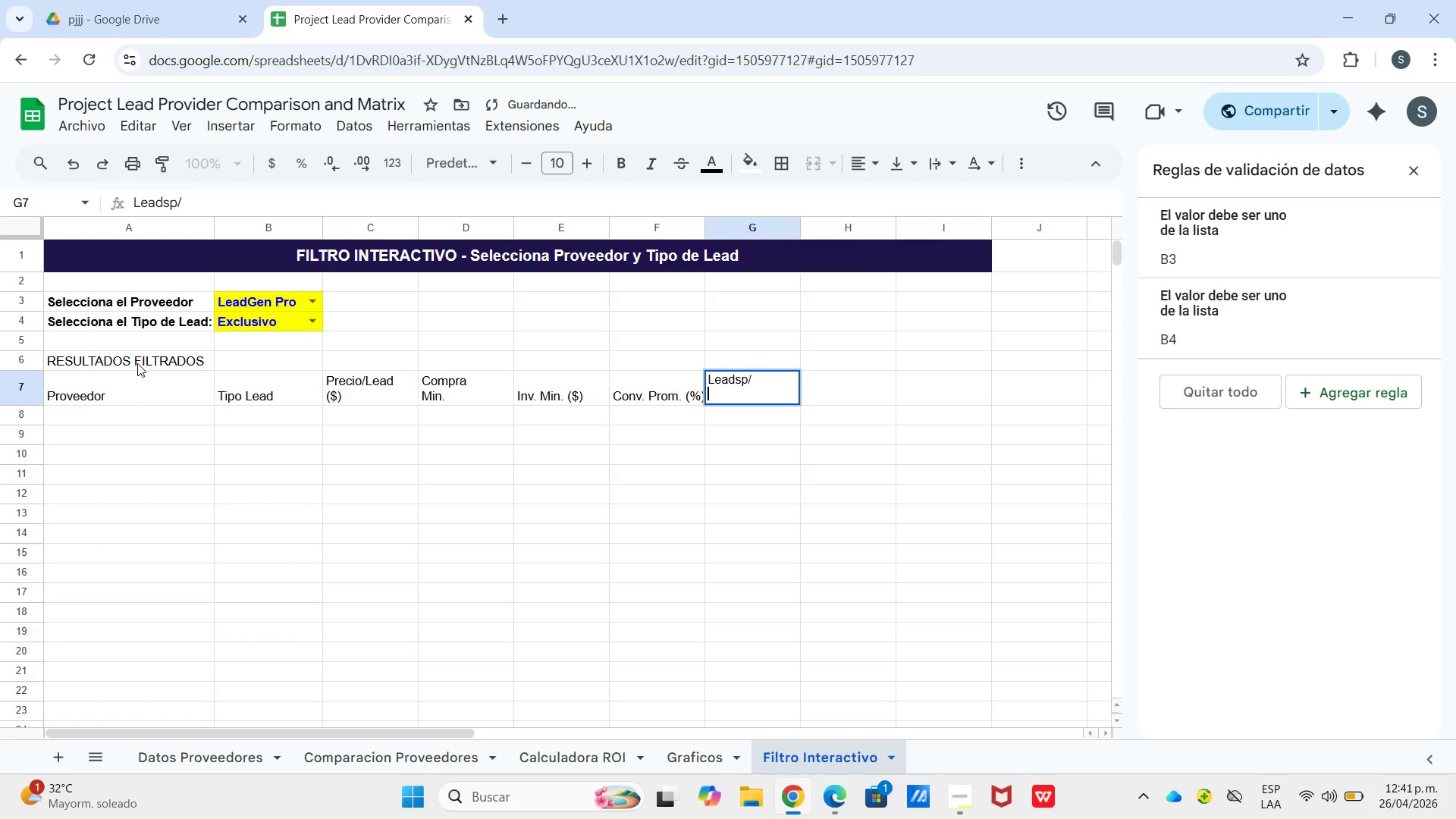 
key(Enter)
 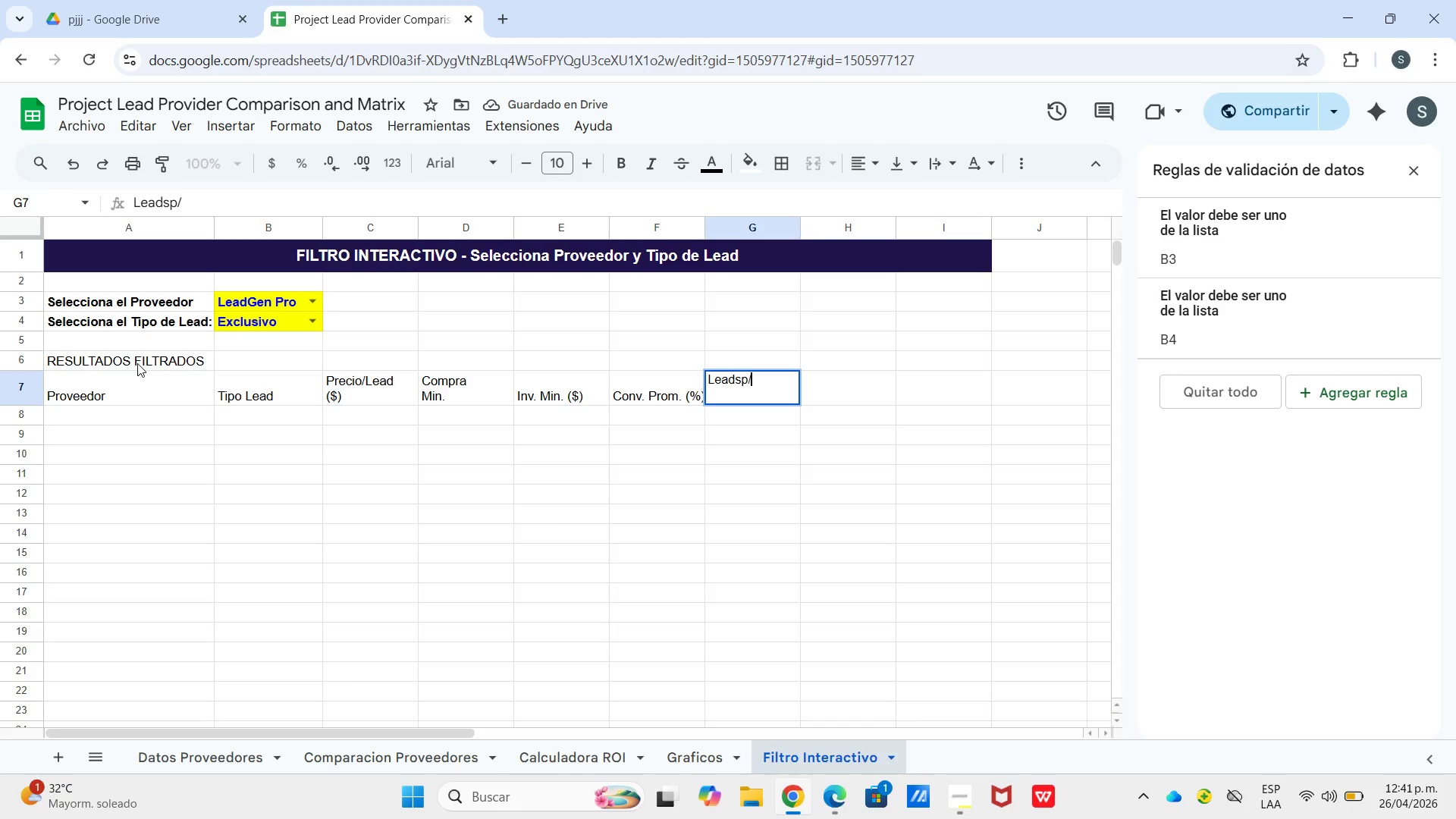 
key(ArrowLeft)
 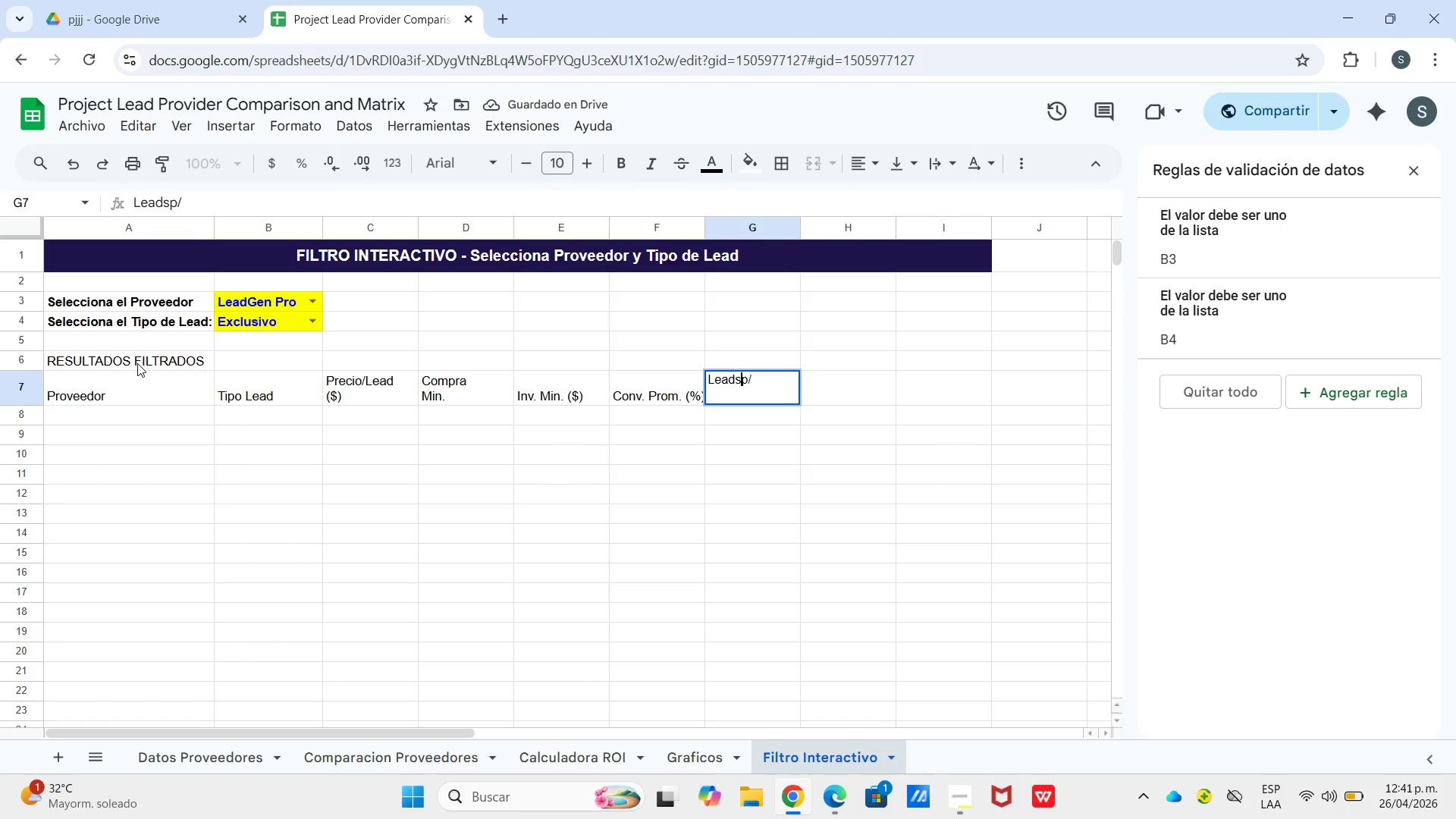 
key(ArrowLeft)
 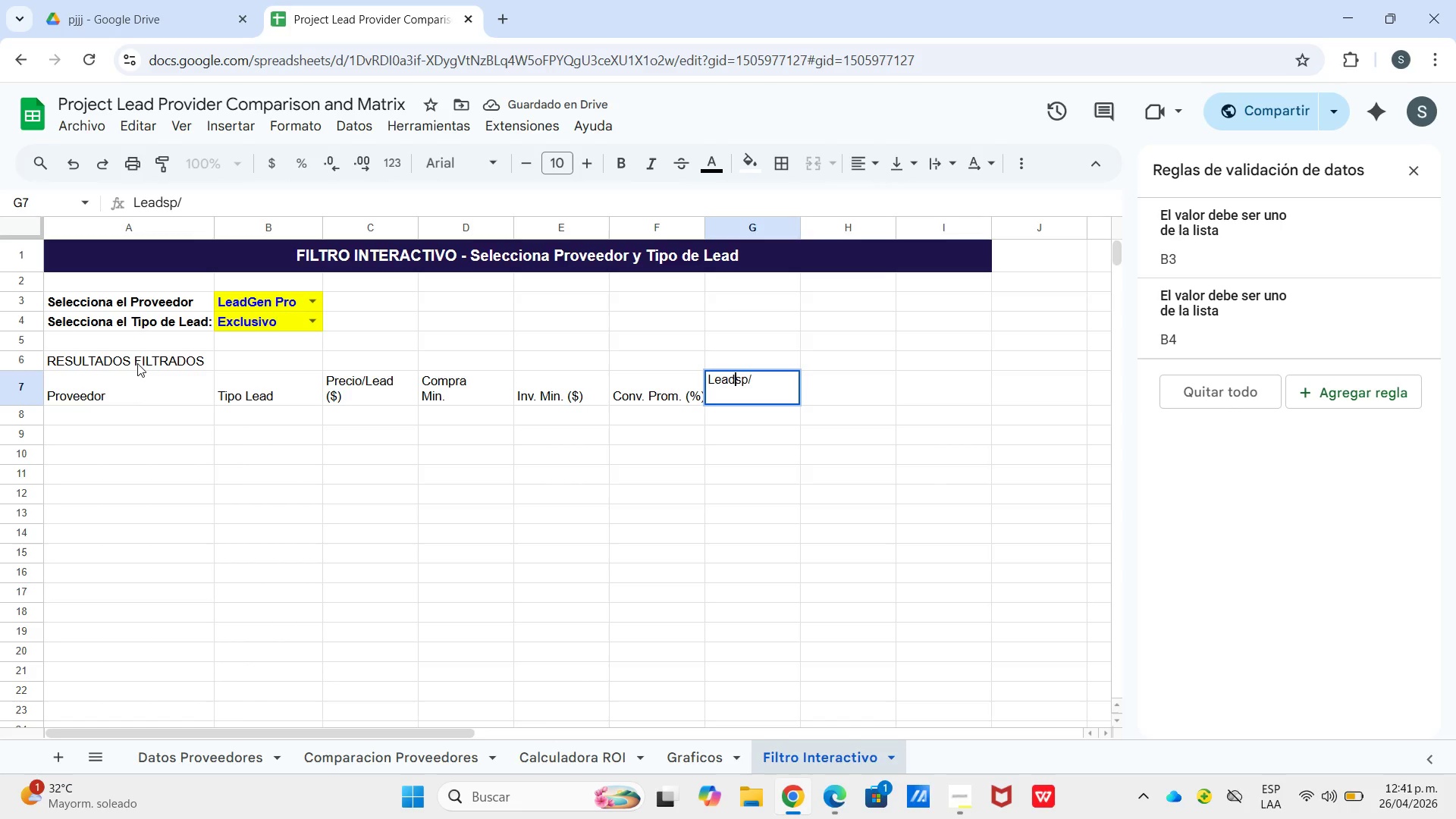 
key(ArrowLeft)
 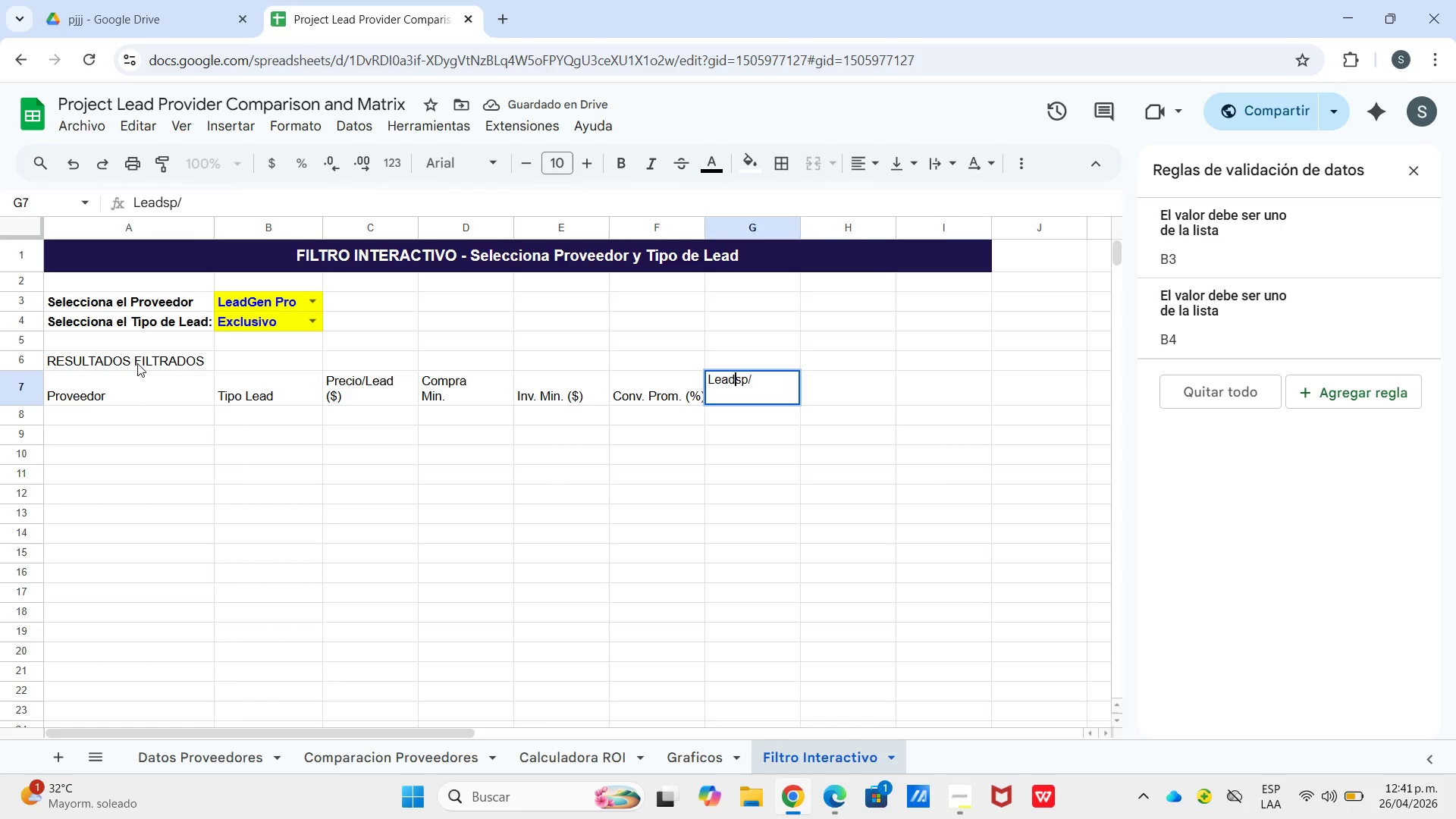 
key(ArrowLeft)
 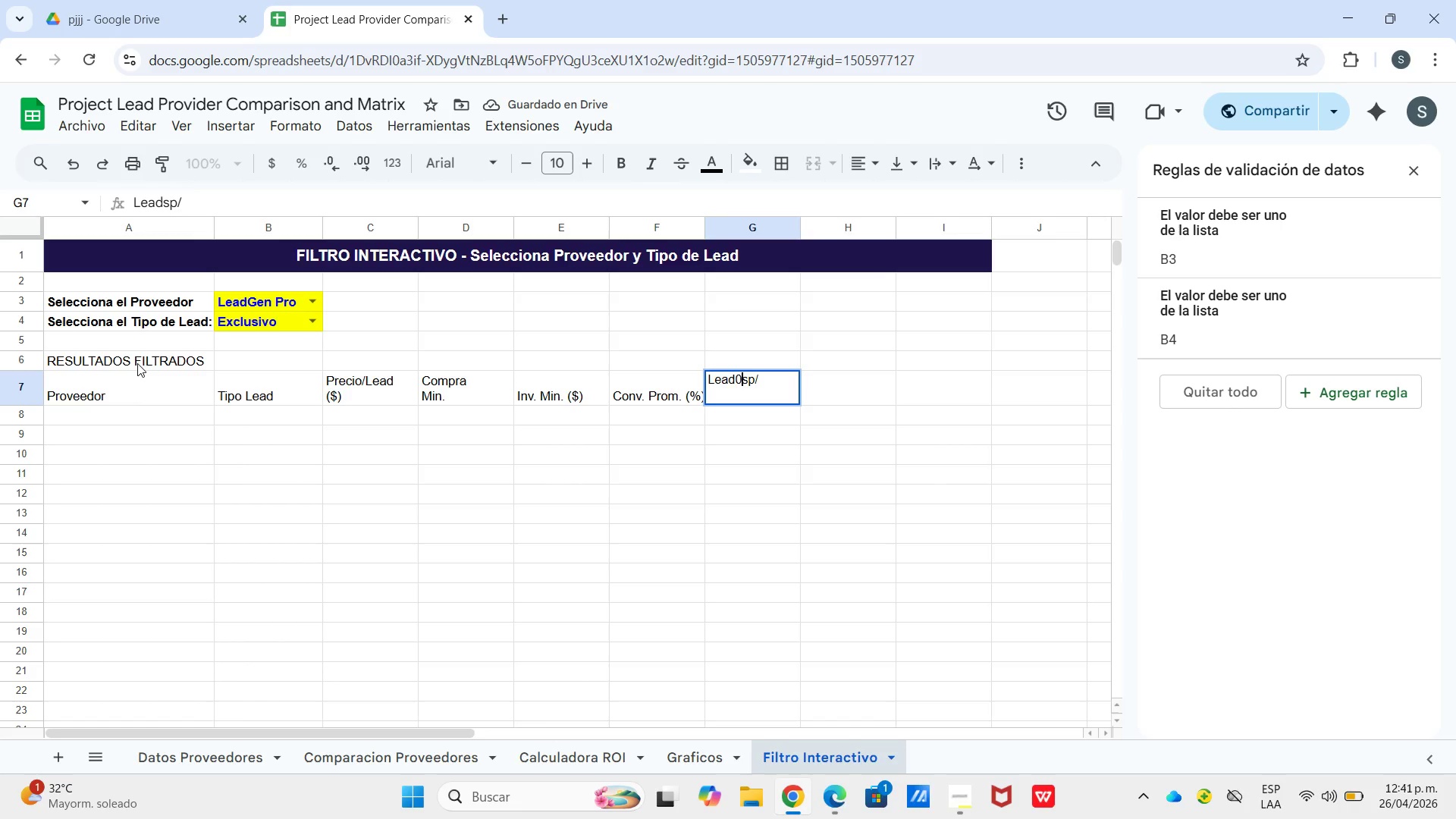 
key(Numpad0)
 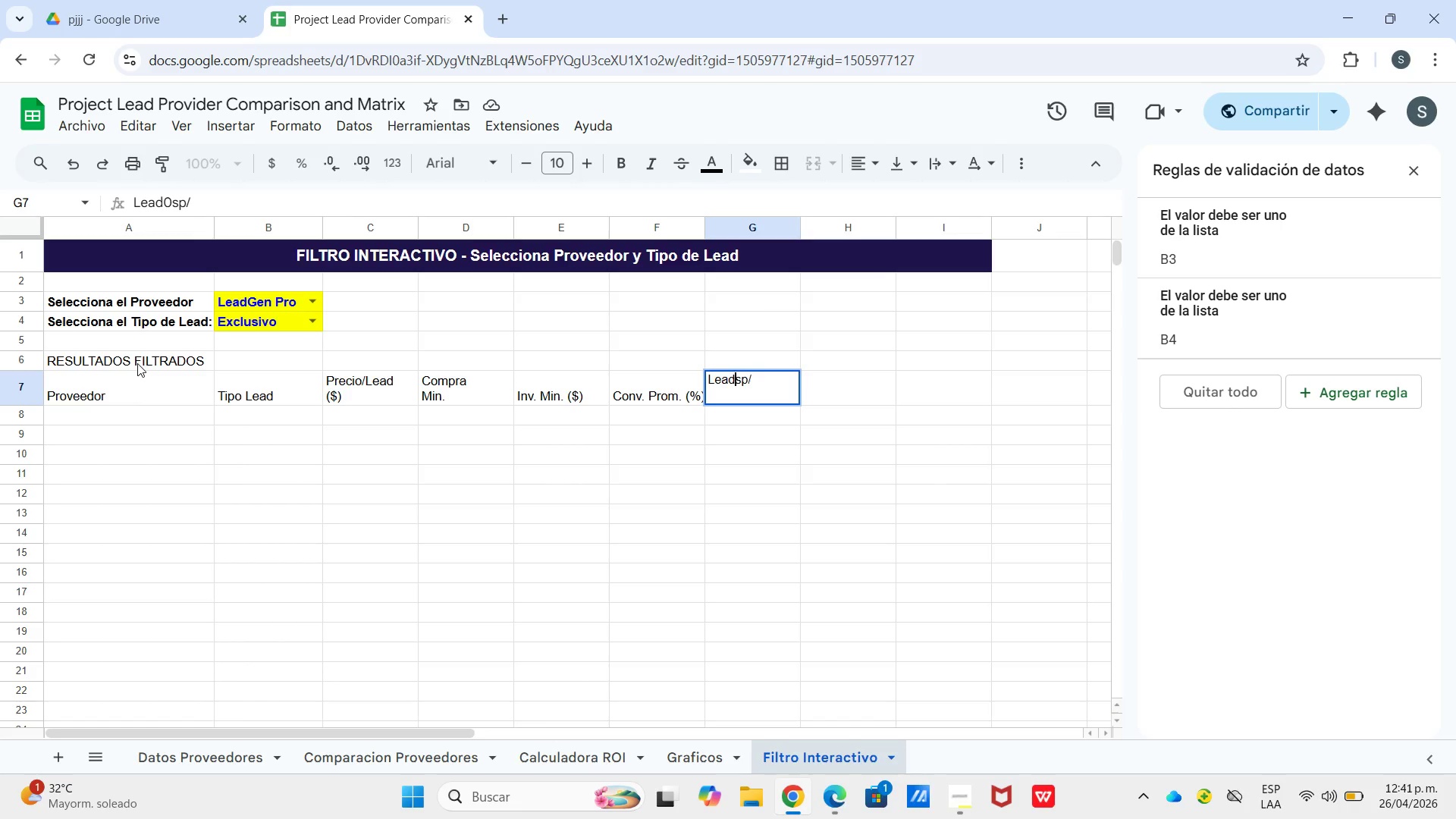 
key(Backspace)
 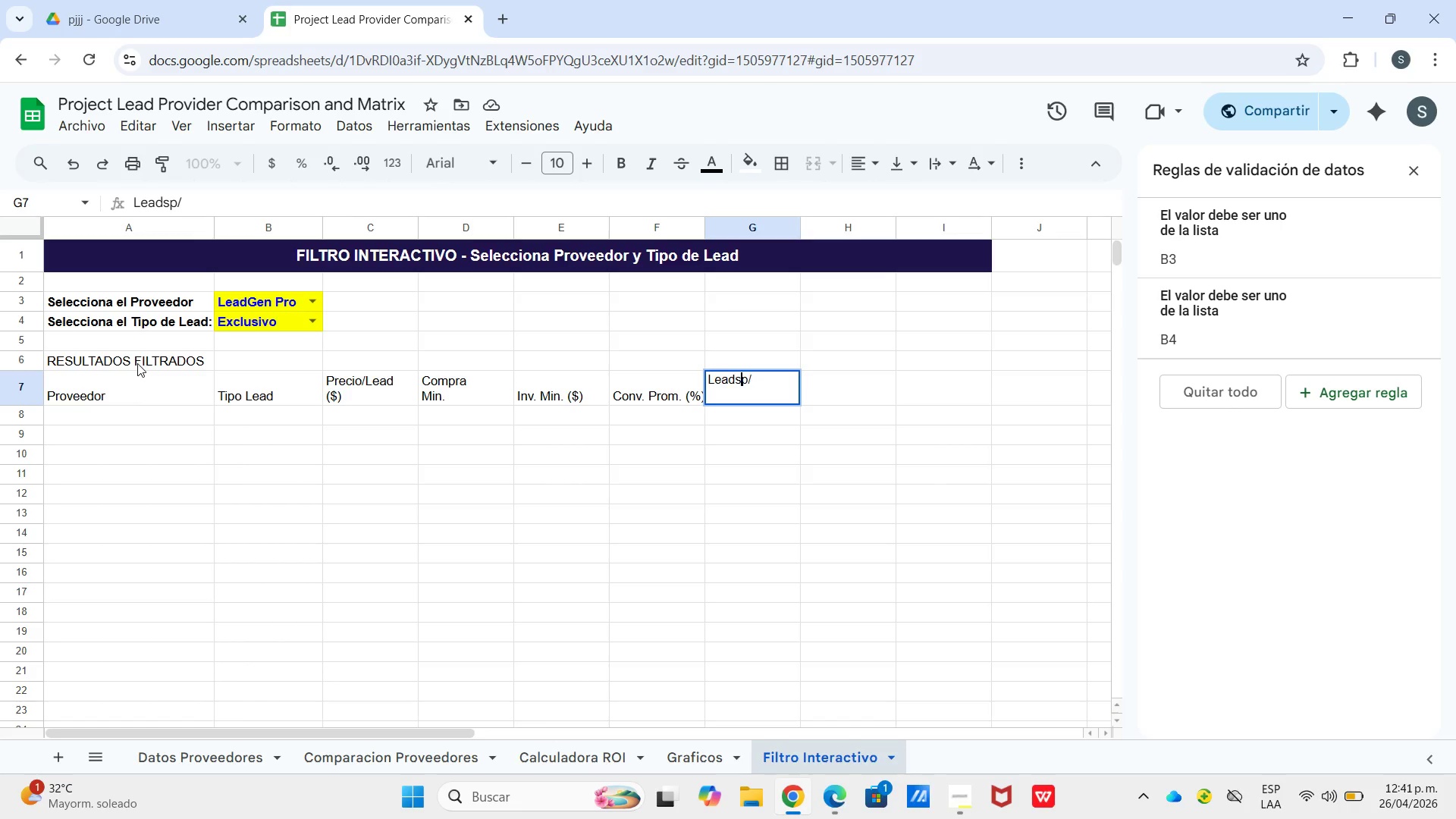 
key(ArrowRight)
 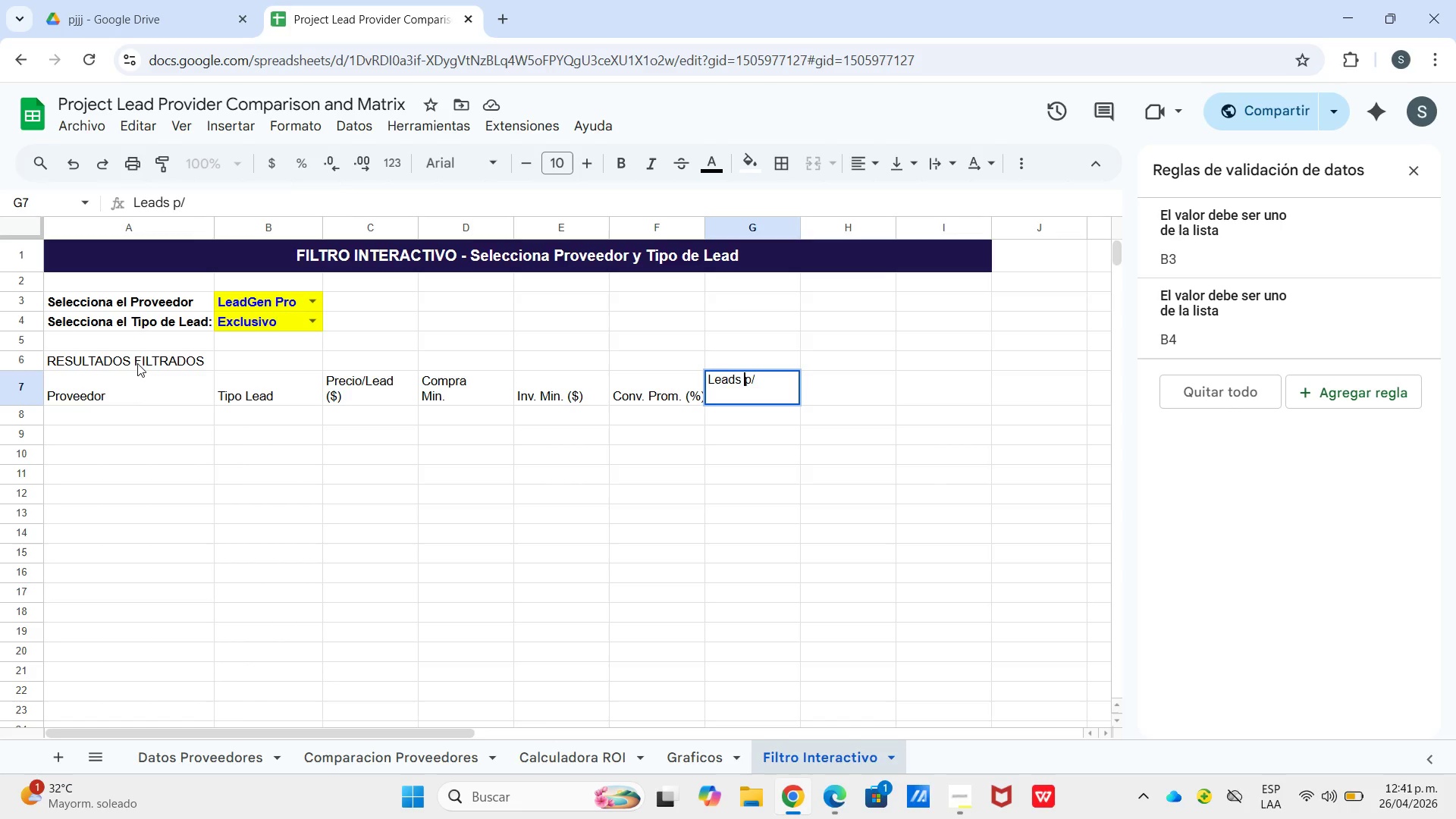 
key(Space)
 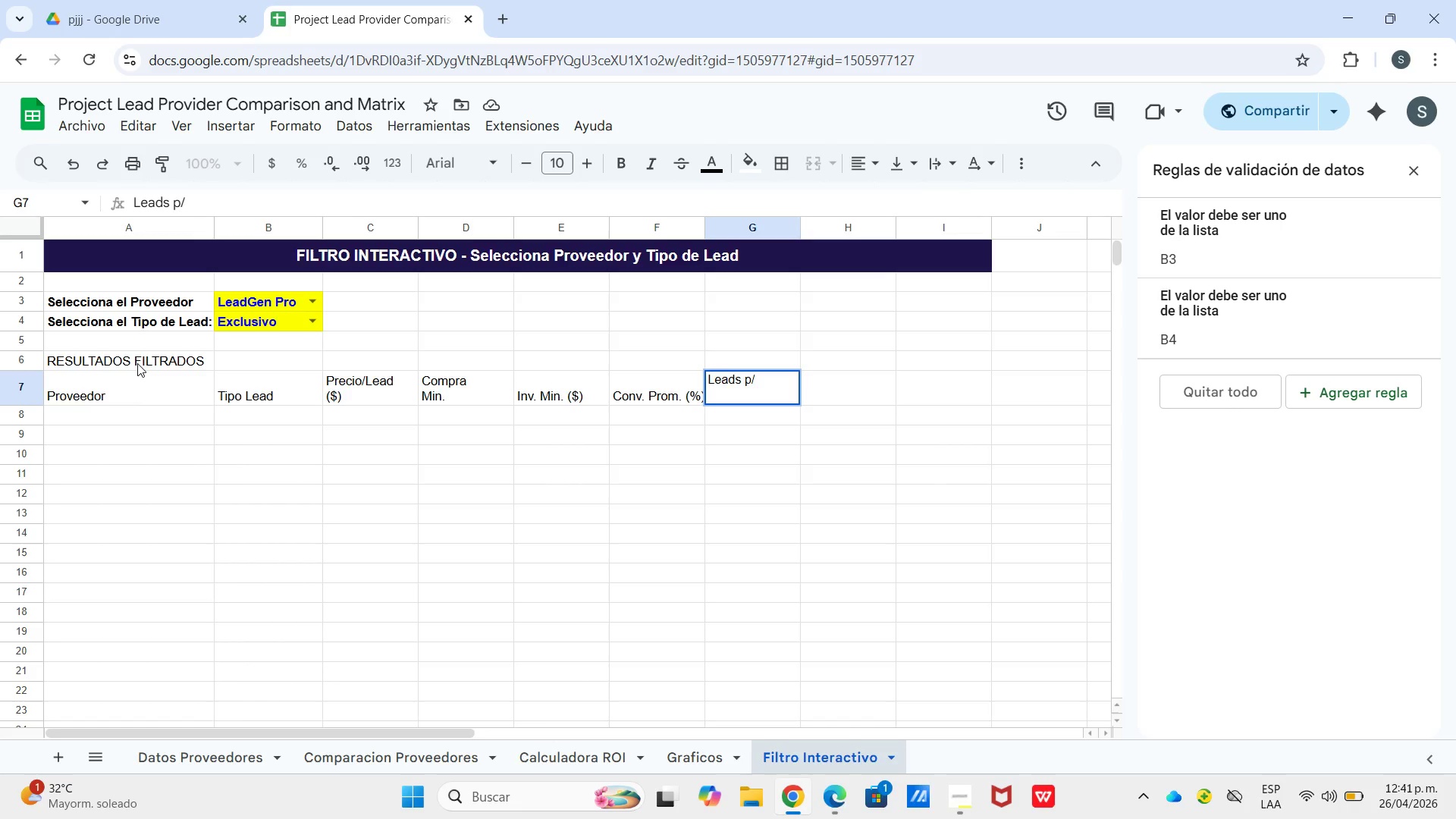 
key(ArrowRight)
 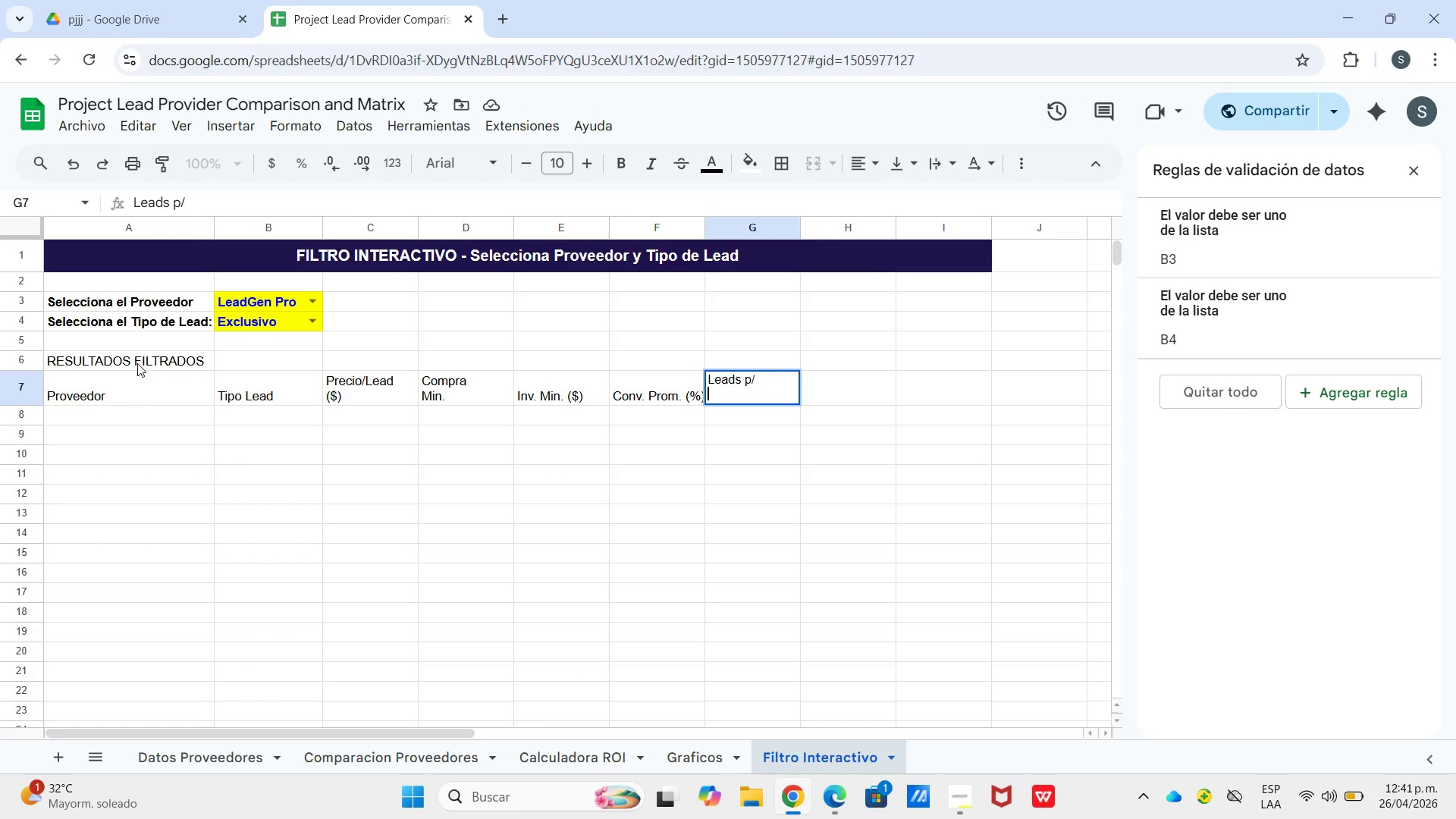 
key(ArrowRight)
 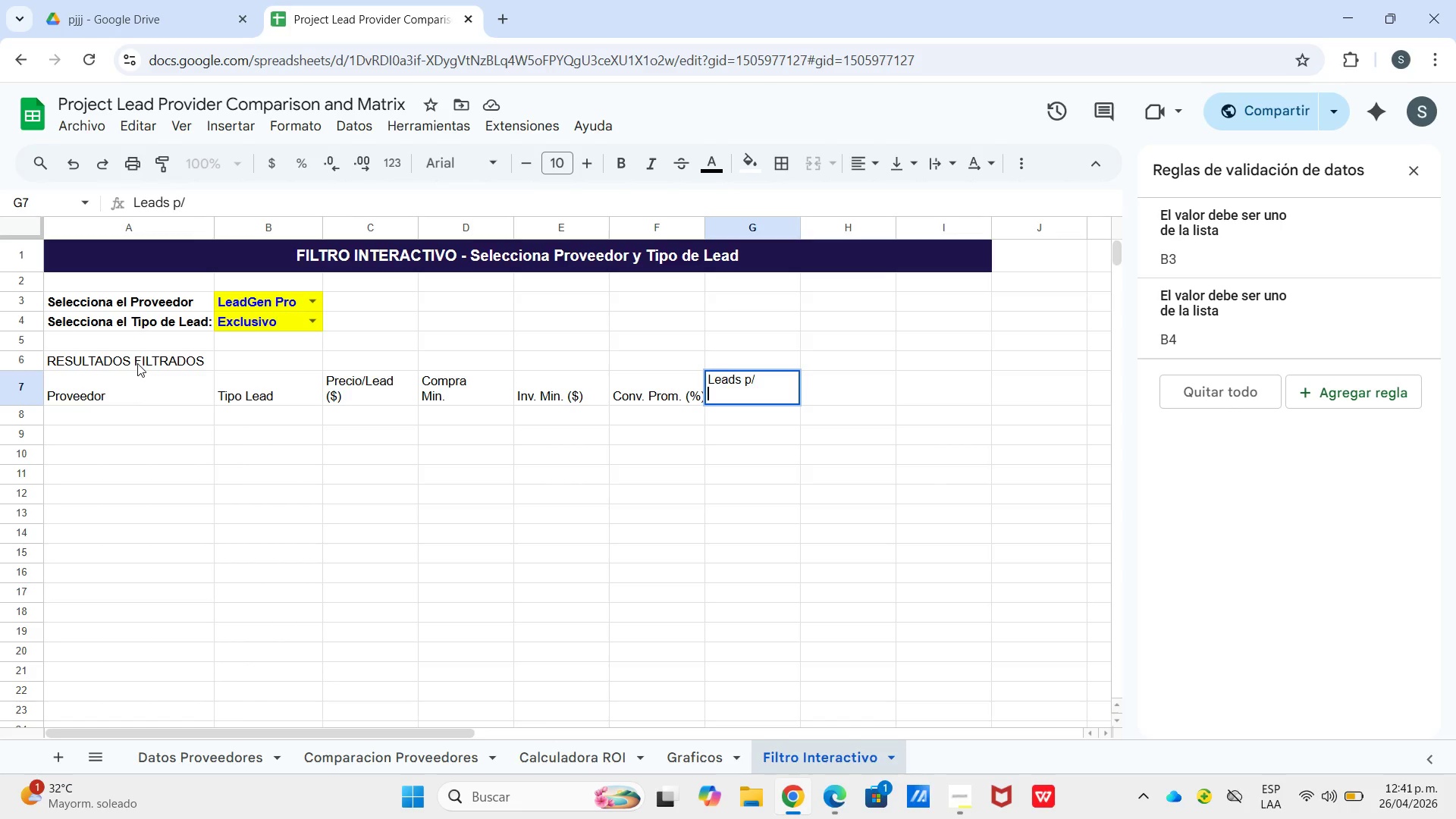 
key(ArrowRight)
 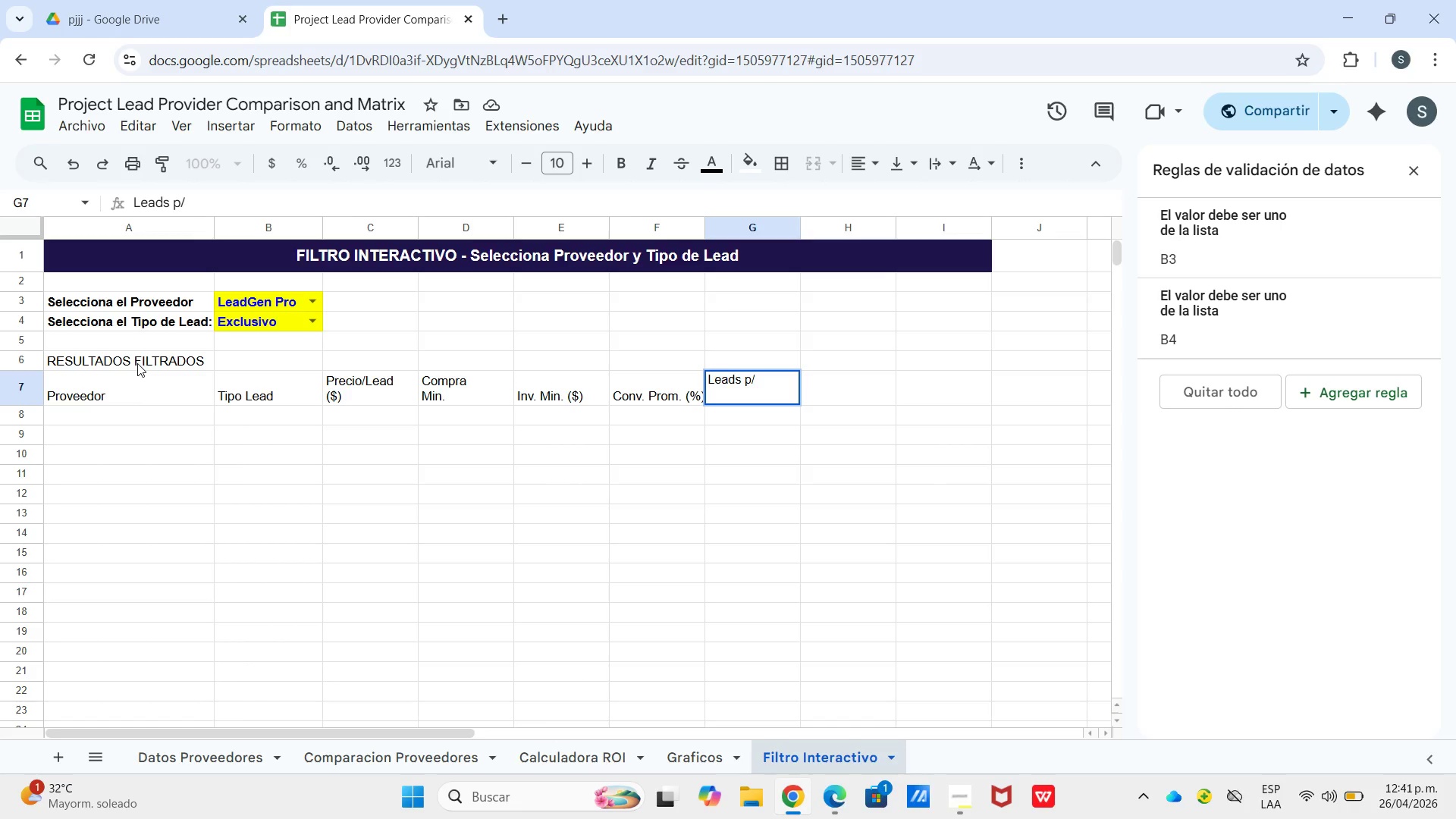 
type(Venta)
 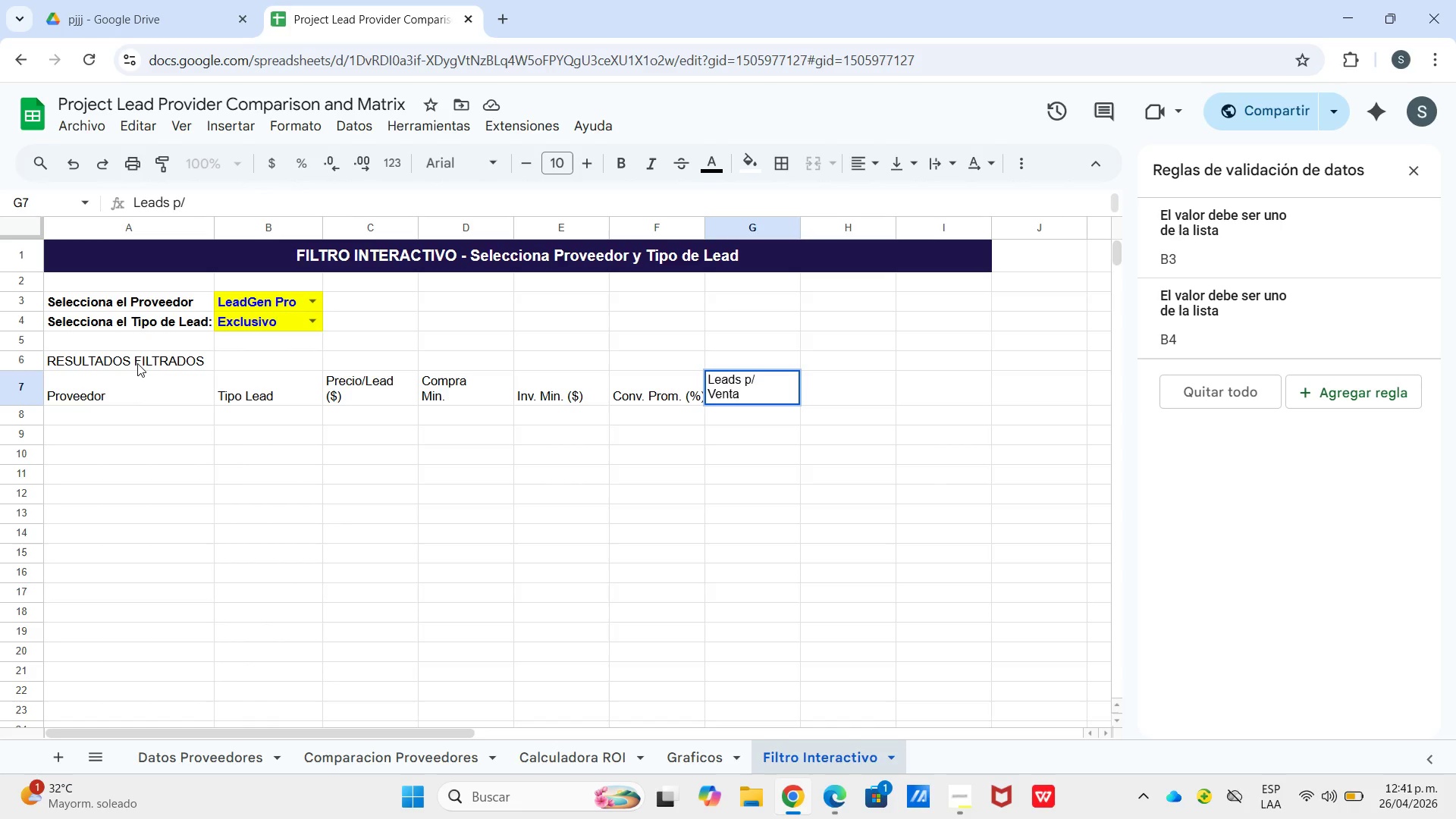 
key(ArrowRight)
 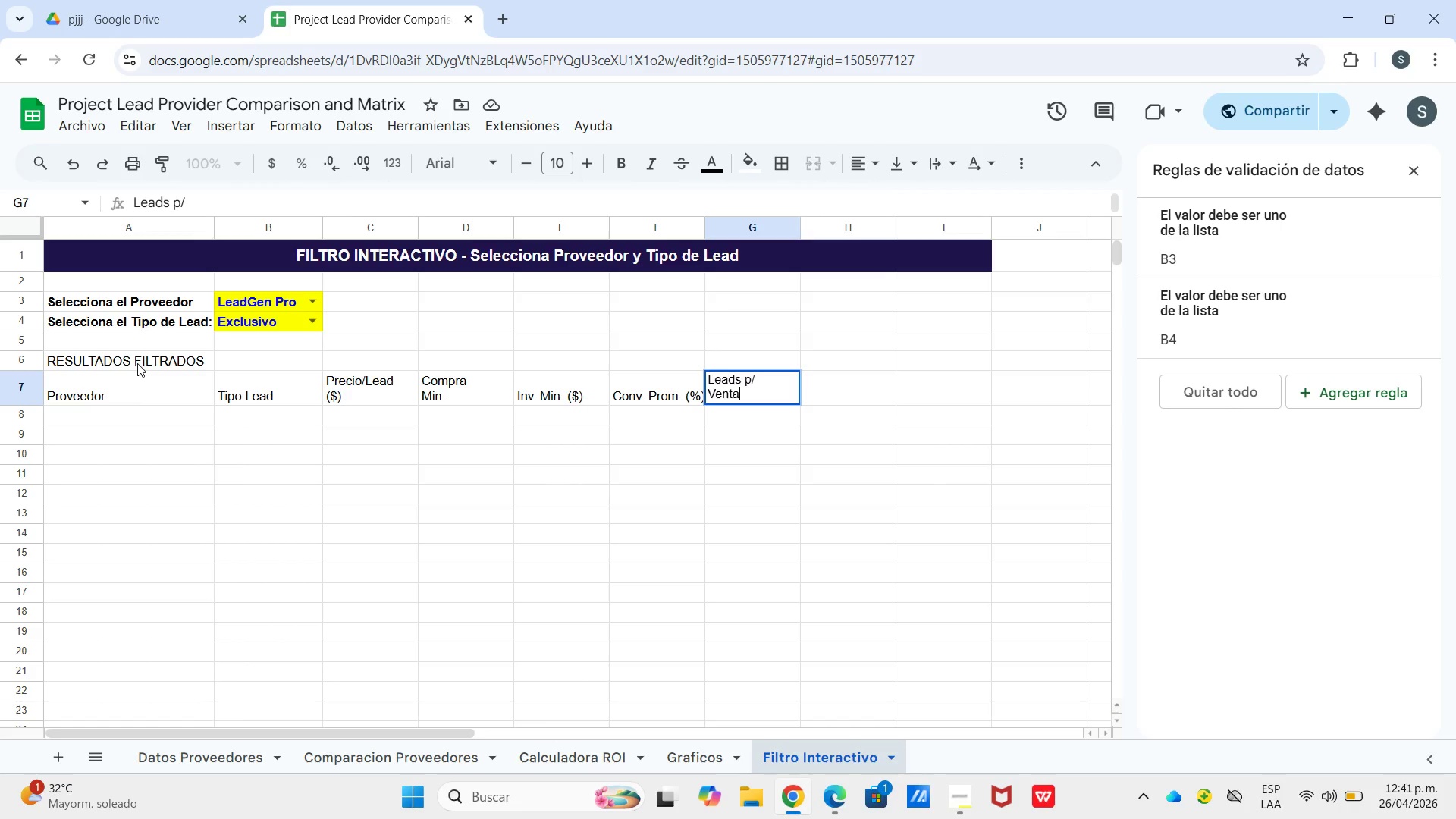 
key(Enter)
 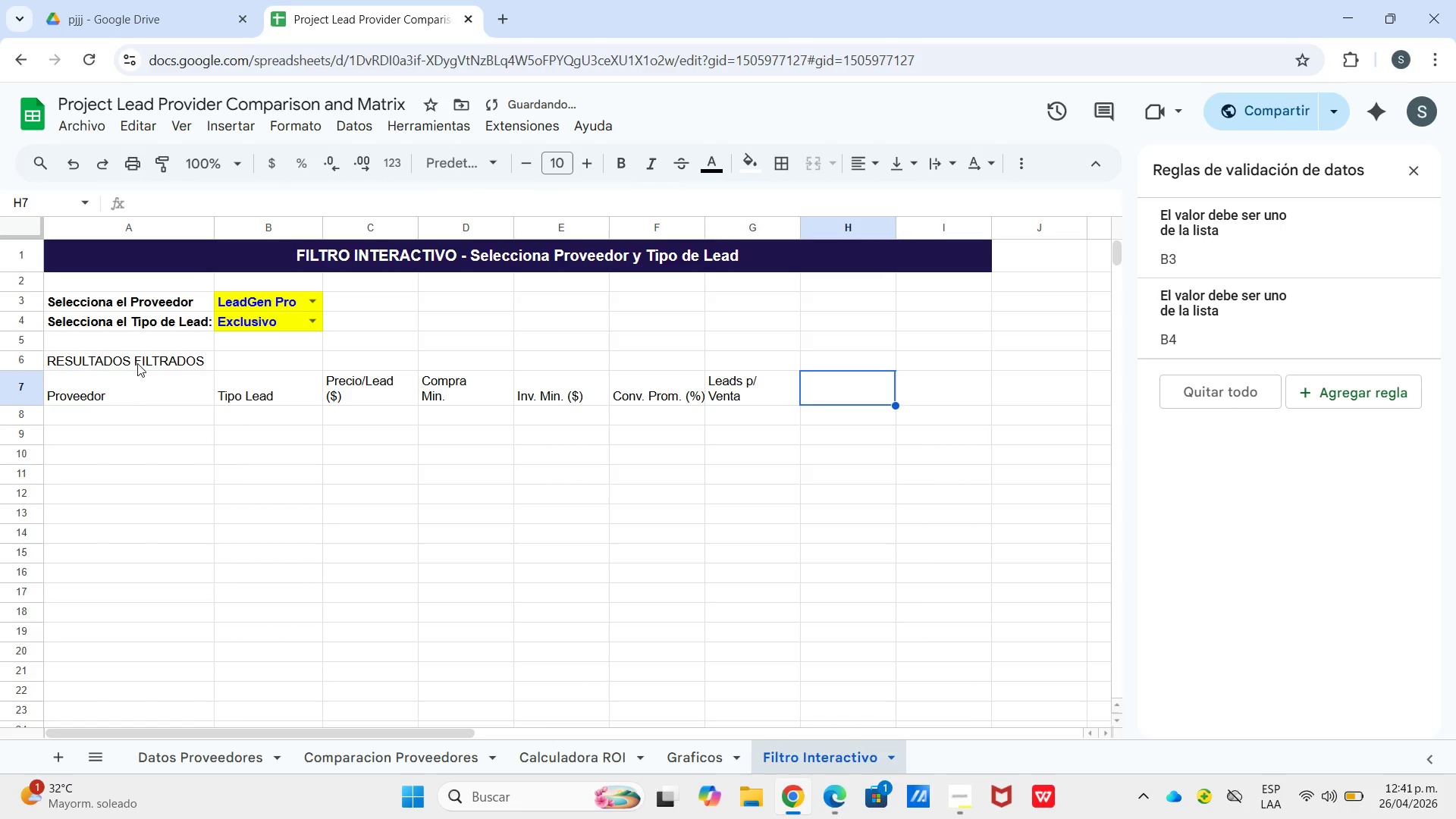 
key(ArrowRight)
 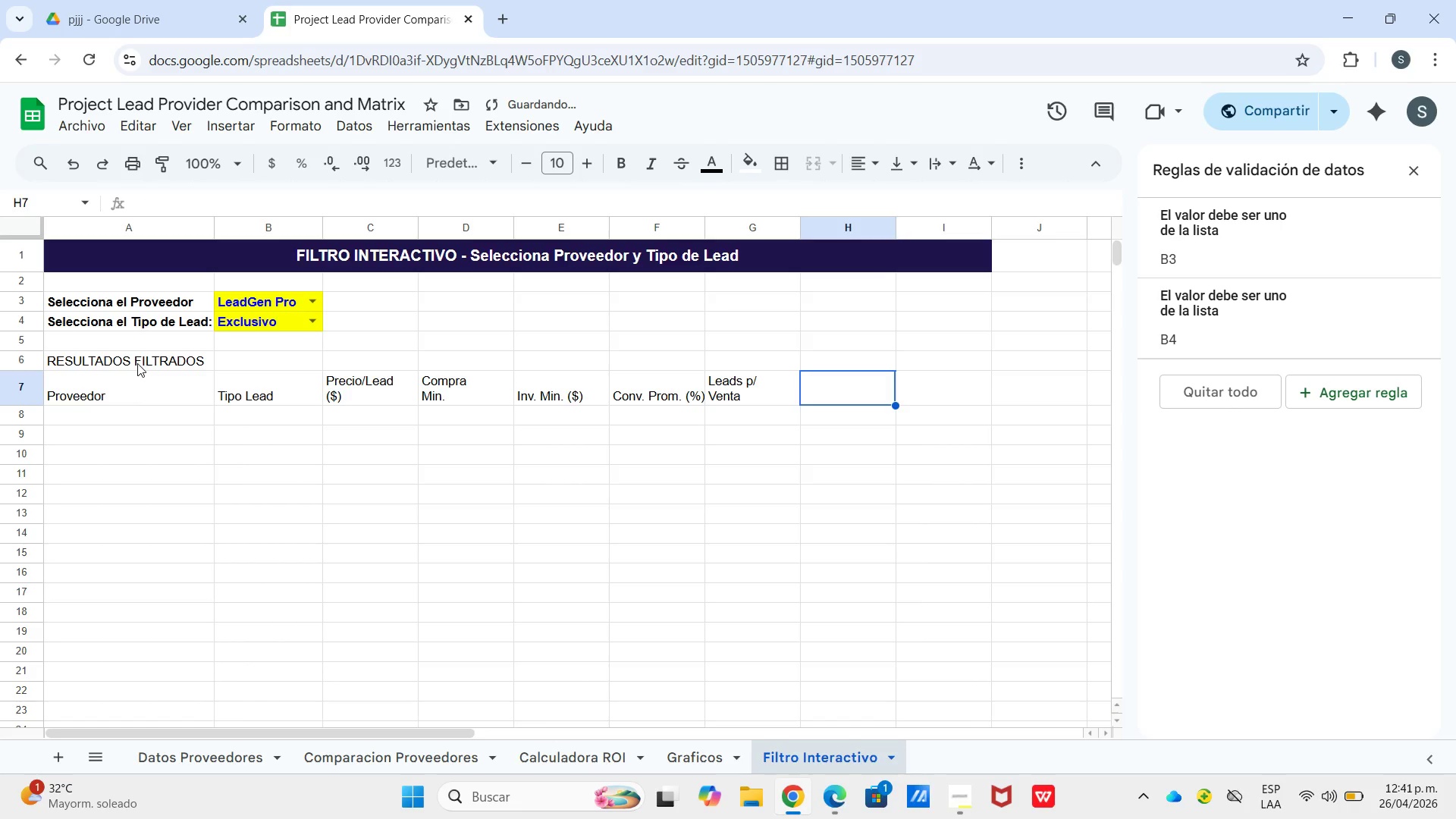 
key(ArrowUp)
 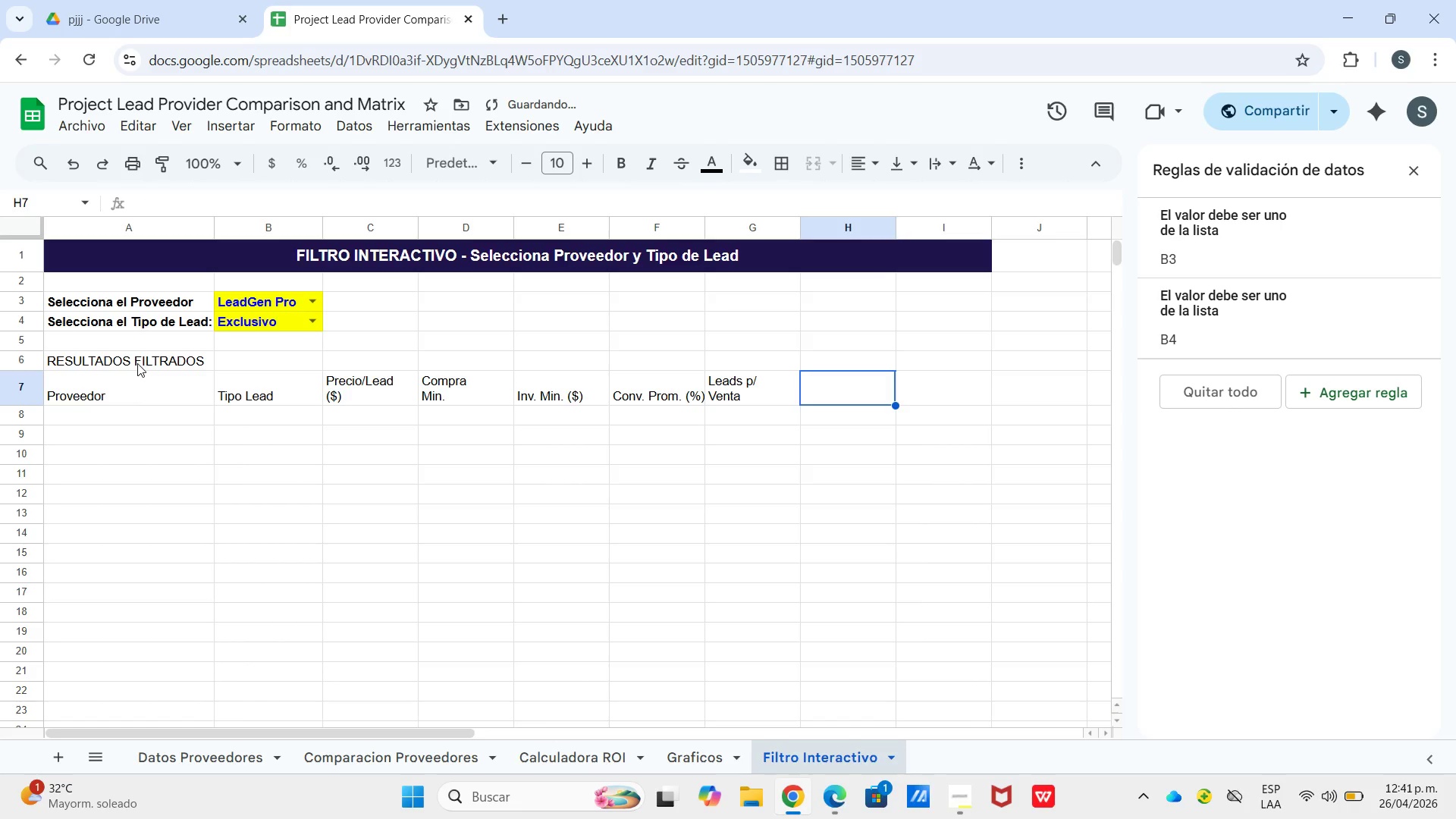 
type(CPA &)
key(Backspace)
type(*tasa actual()
 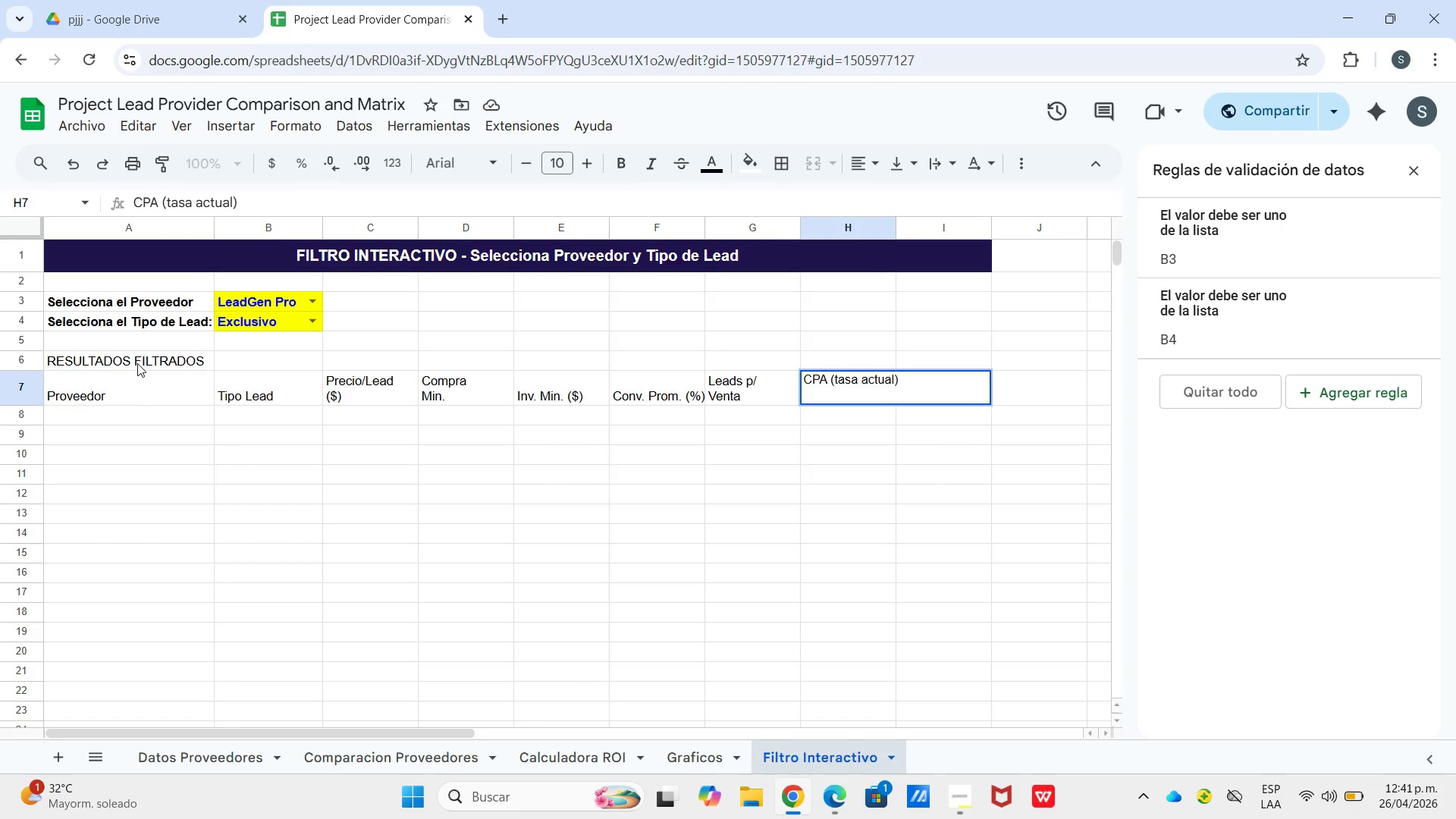 
key(ArrowRight)
 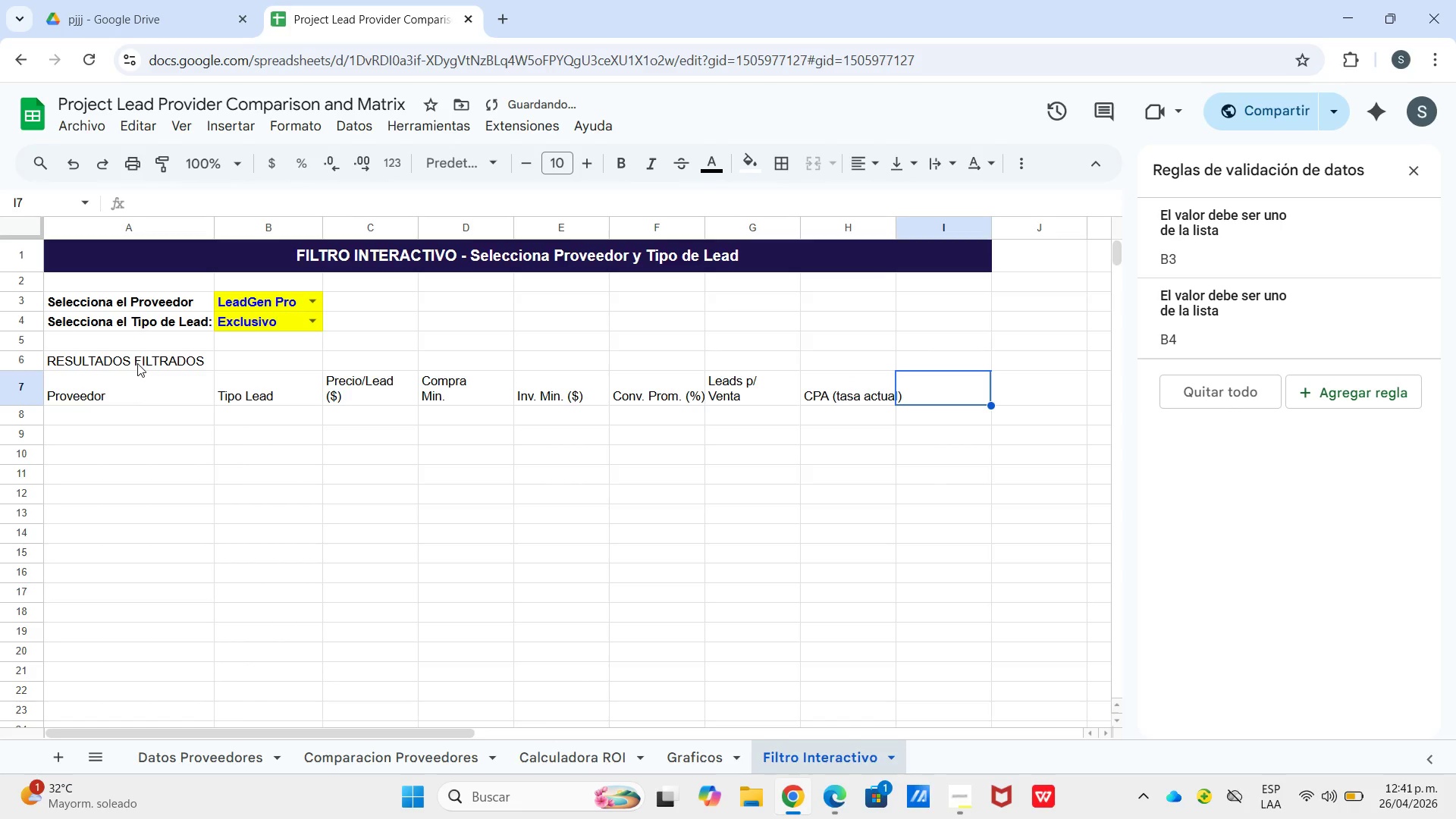 
type(Ganancia Neta)
 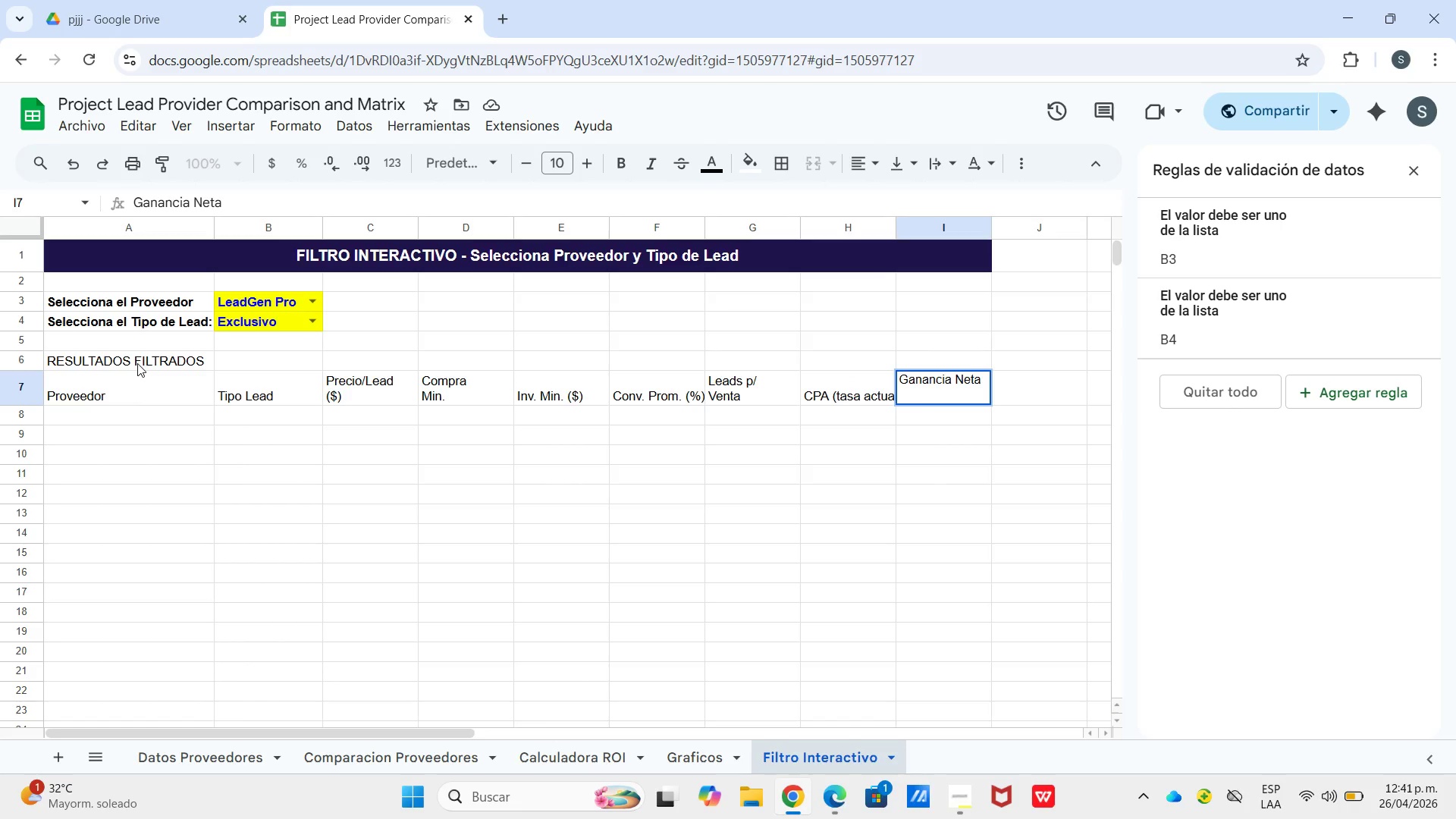 
key(Control+Enter)
 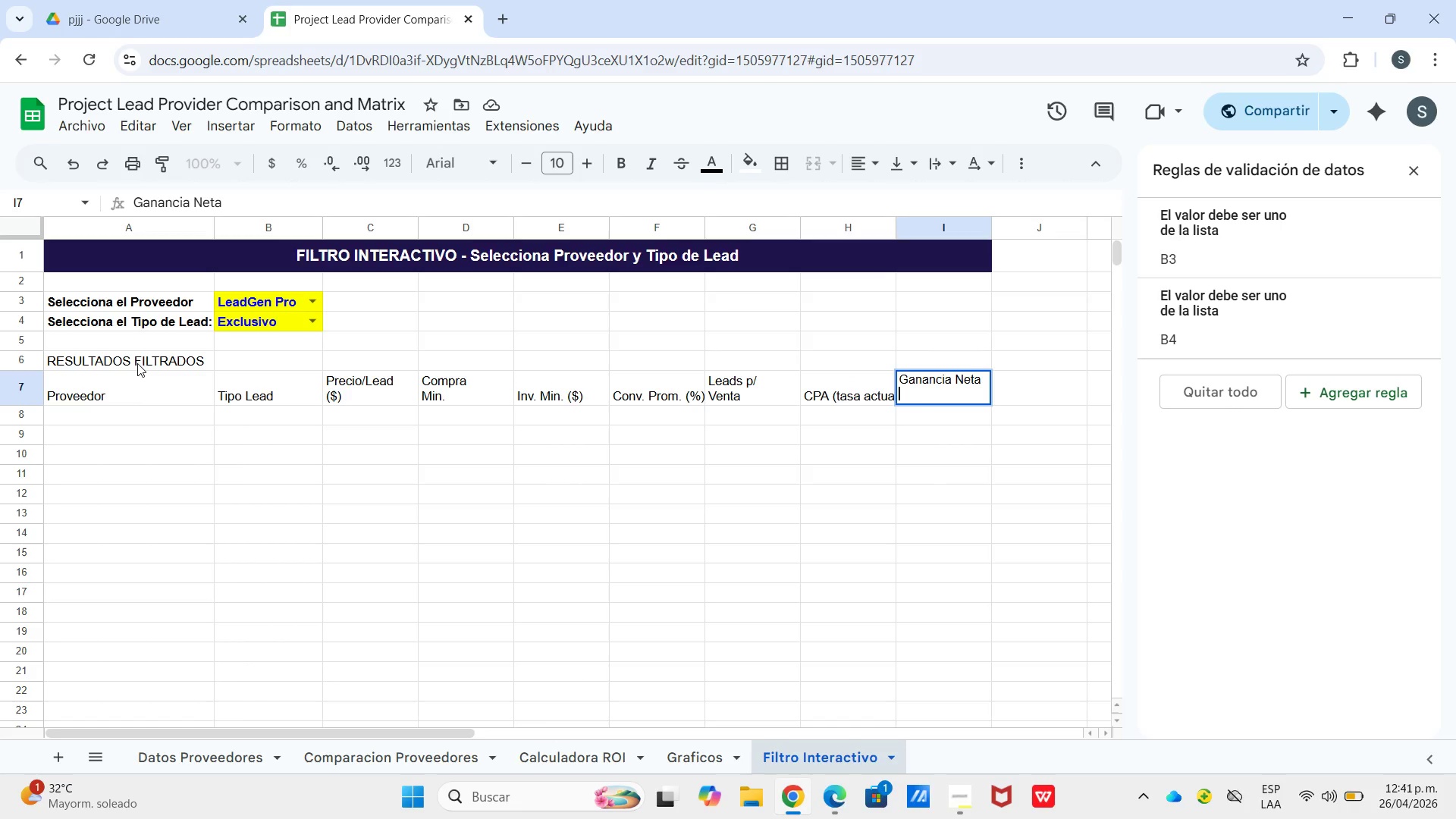 
type(*$()
 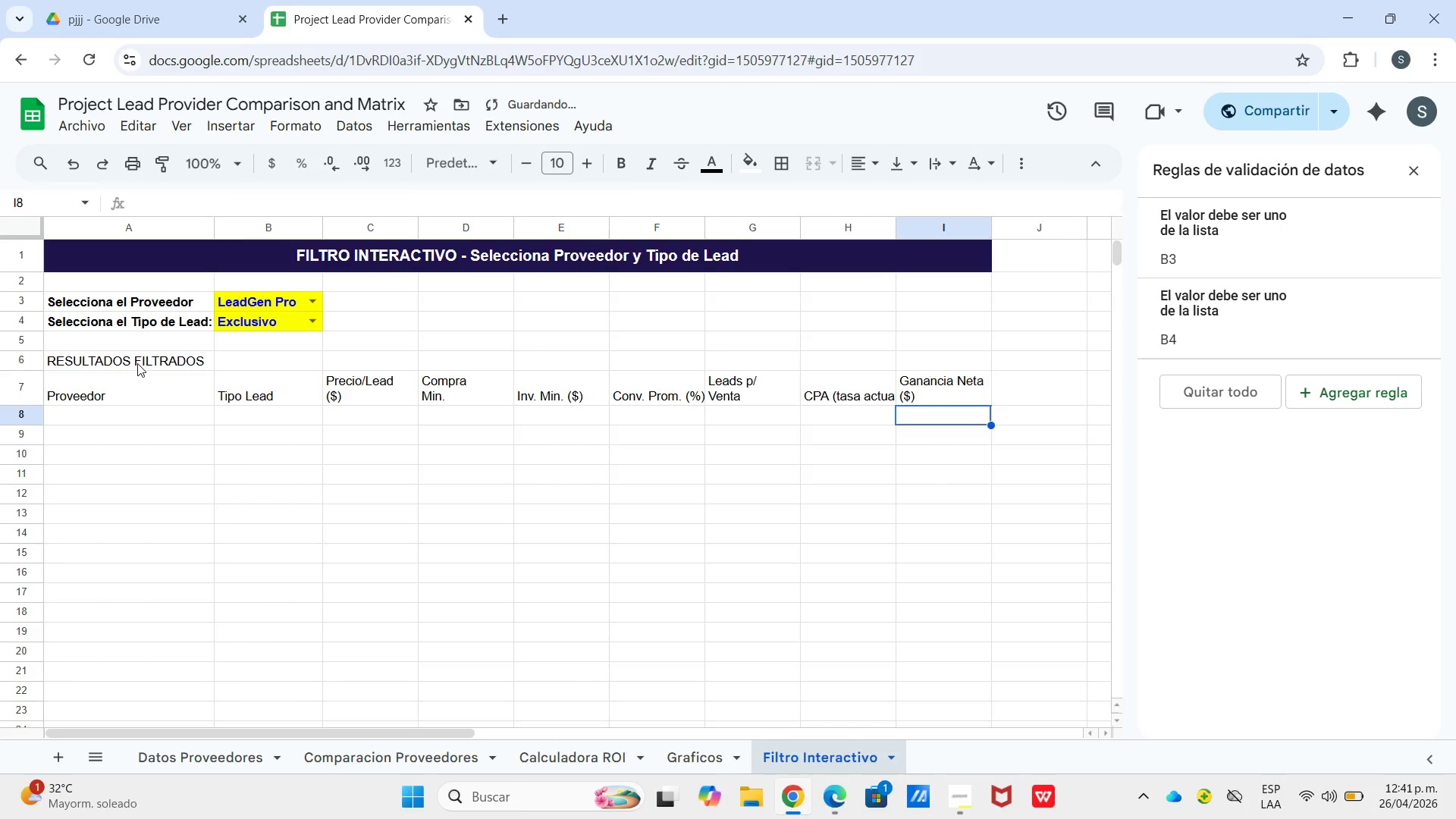 
key(Enter)
 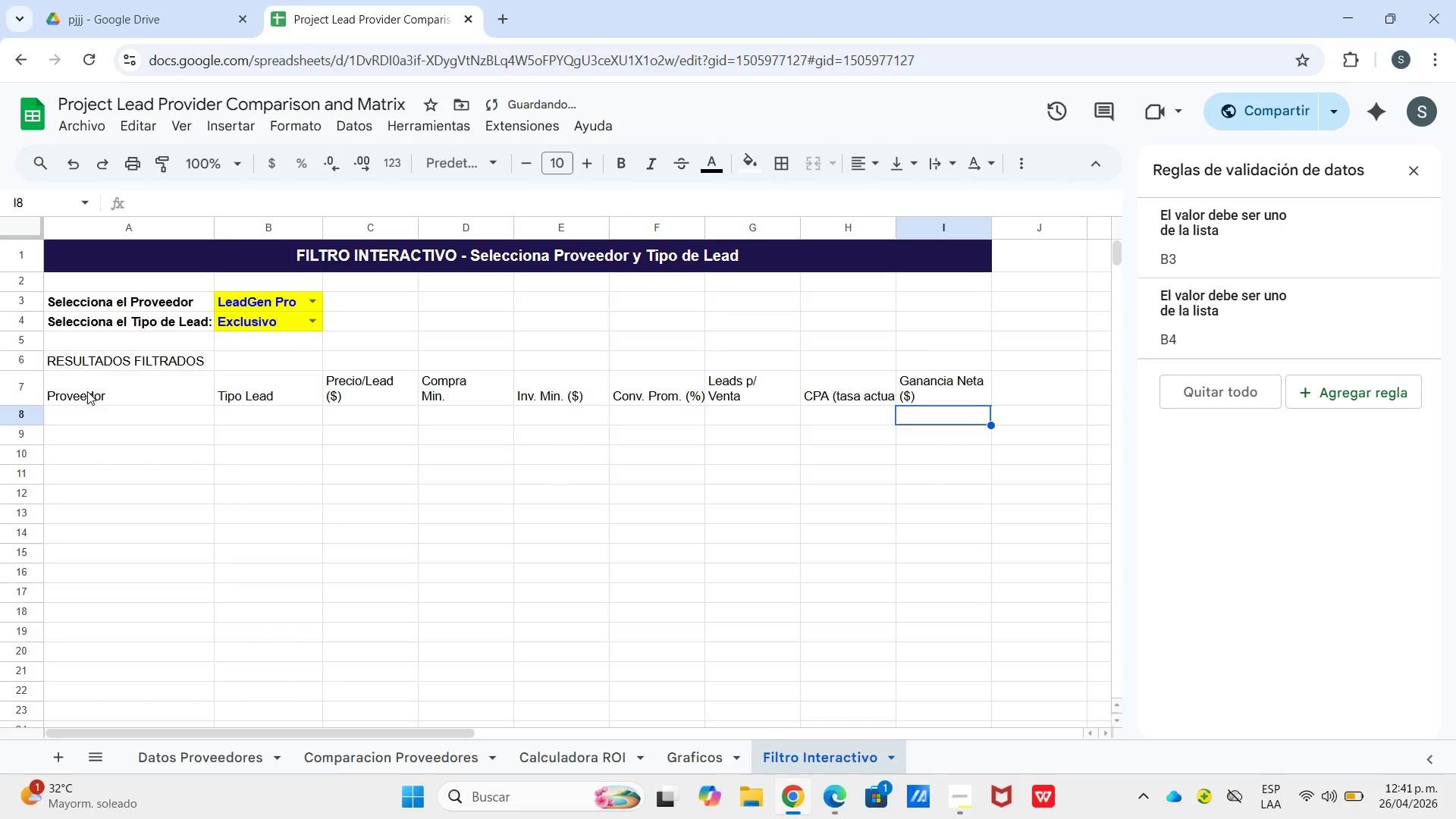 
left_click_drag(start_coordinate=[87, 391], to_coordinate=[938, 398])
 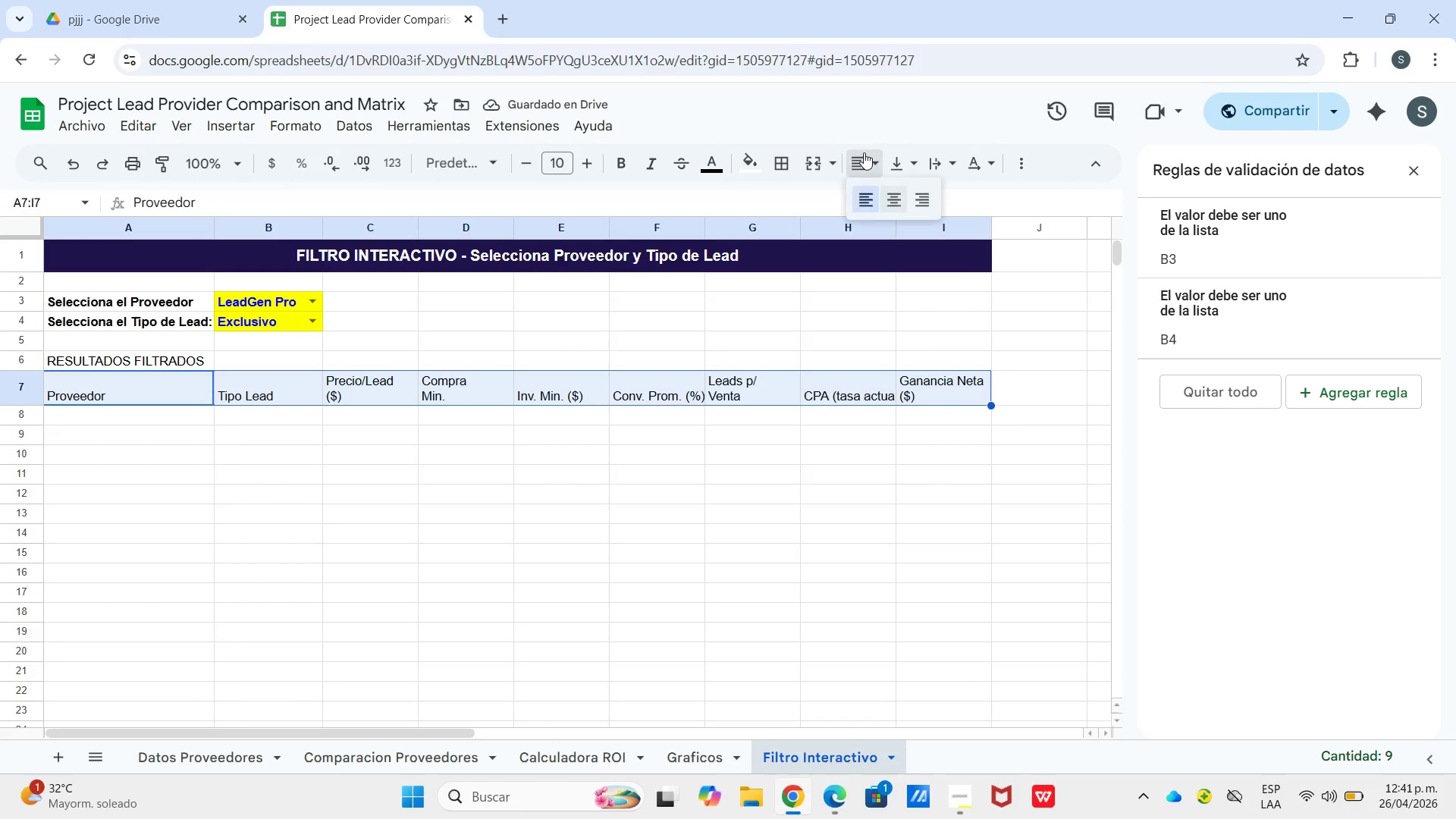 
left_click_drag(start_coordinate=[864, 152], to_coordinate=[868, 155])
 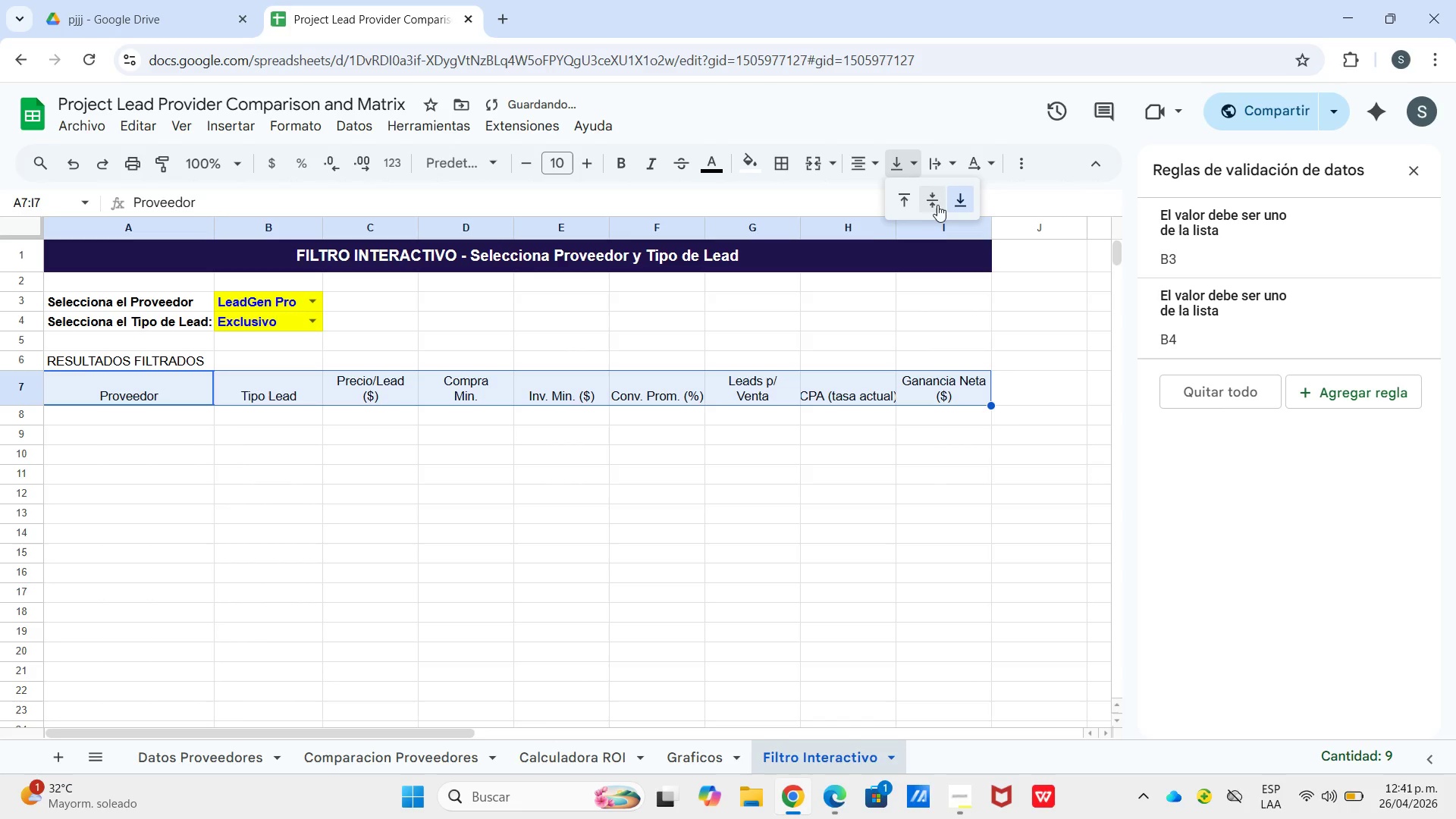 
left_click_drag(start_coordinate=[937, 205], to_coordinate=[927, 202])
 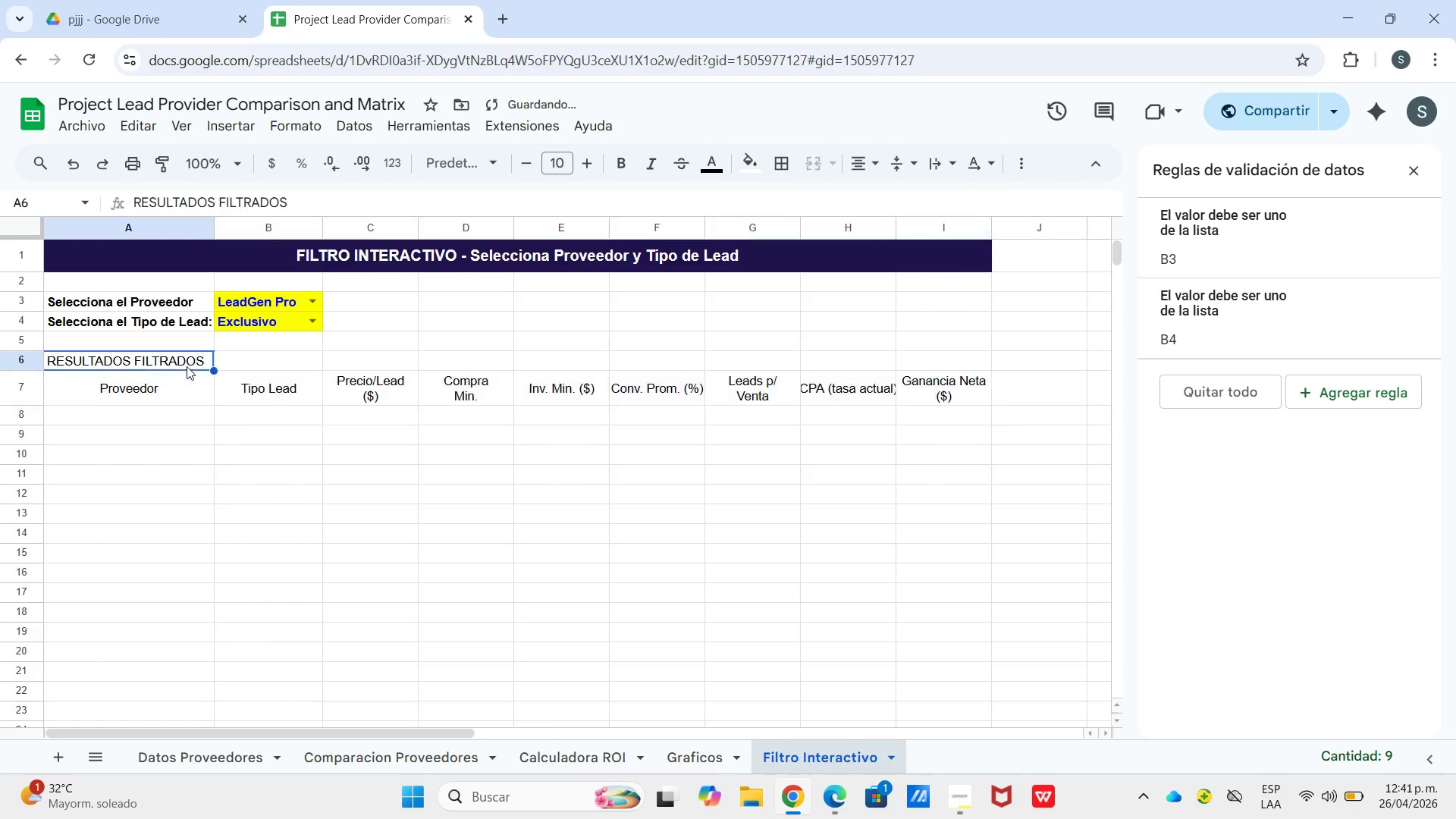 
left_click([187, 365])
 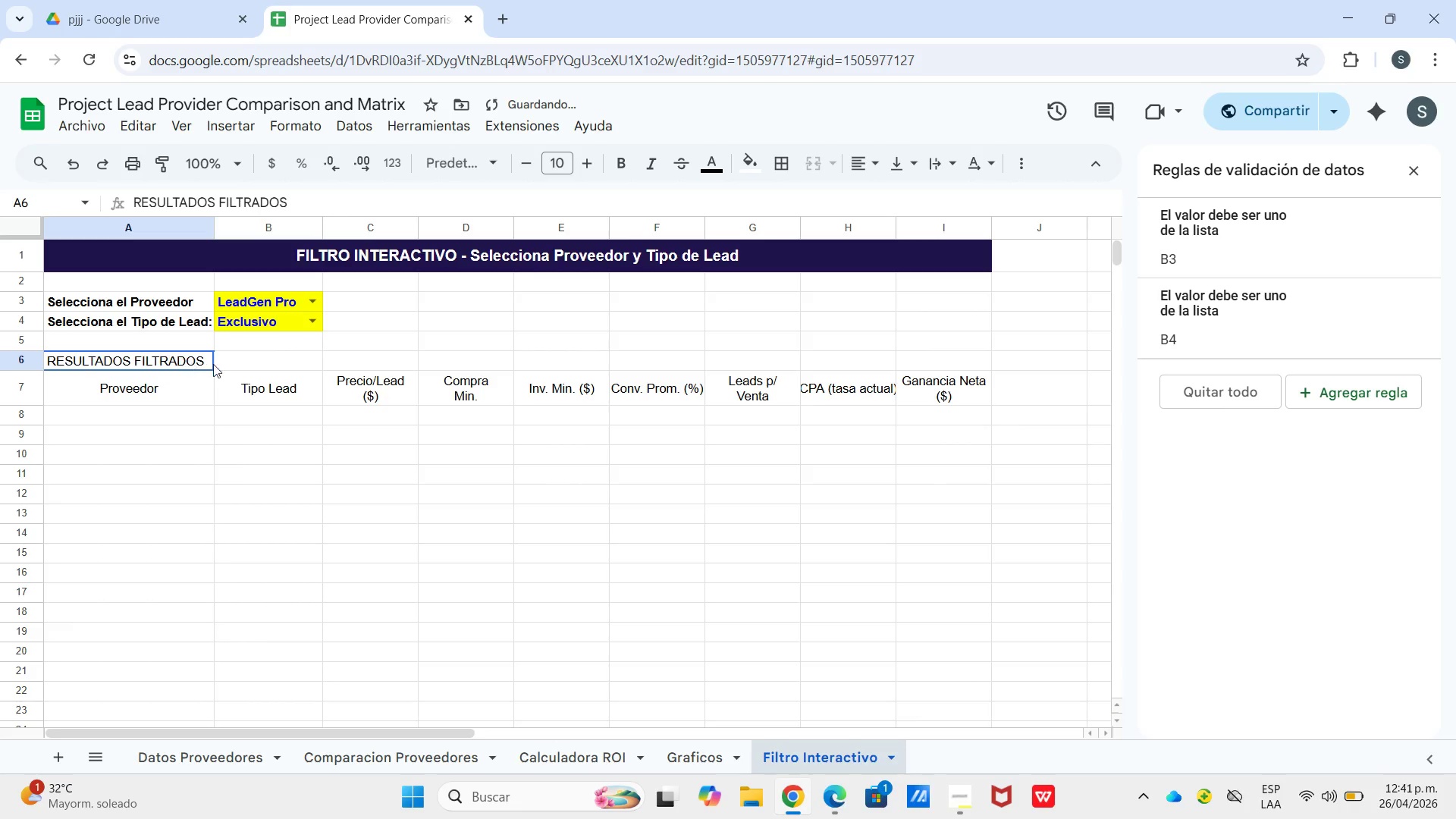 
left_click_drag(start_coordinate=[188, 359], to_coordinate=[947, 363])
 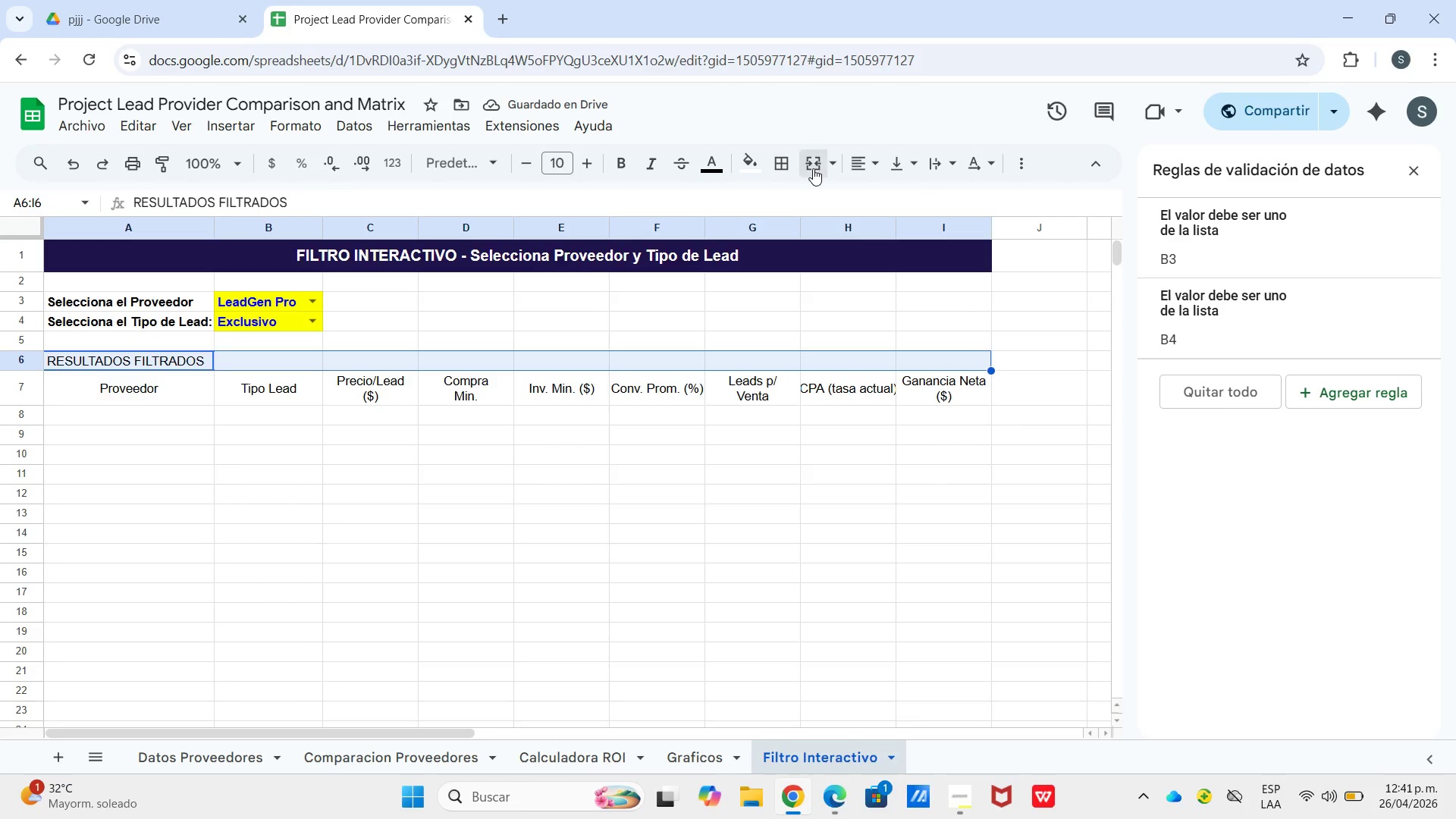 
left_click([813, 168])
 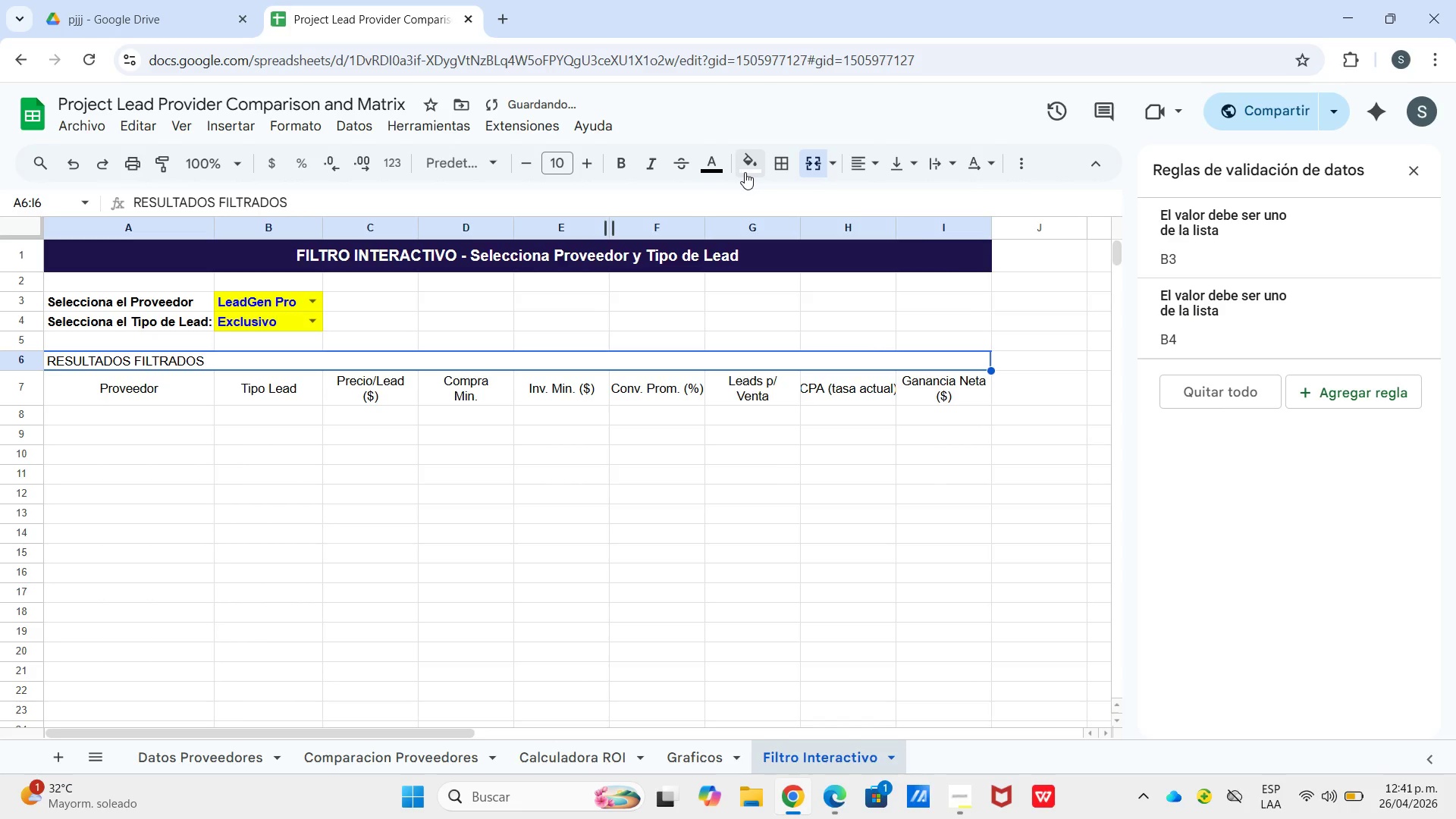 
left_click([745, 171])
 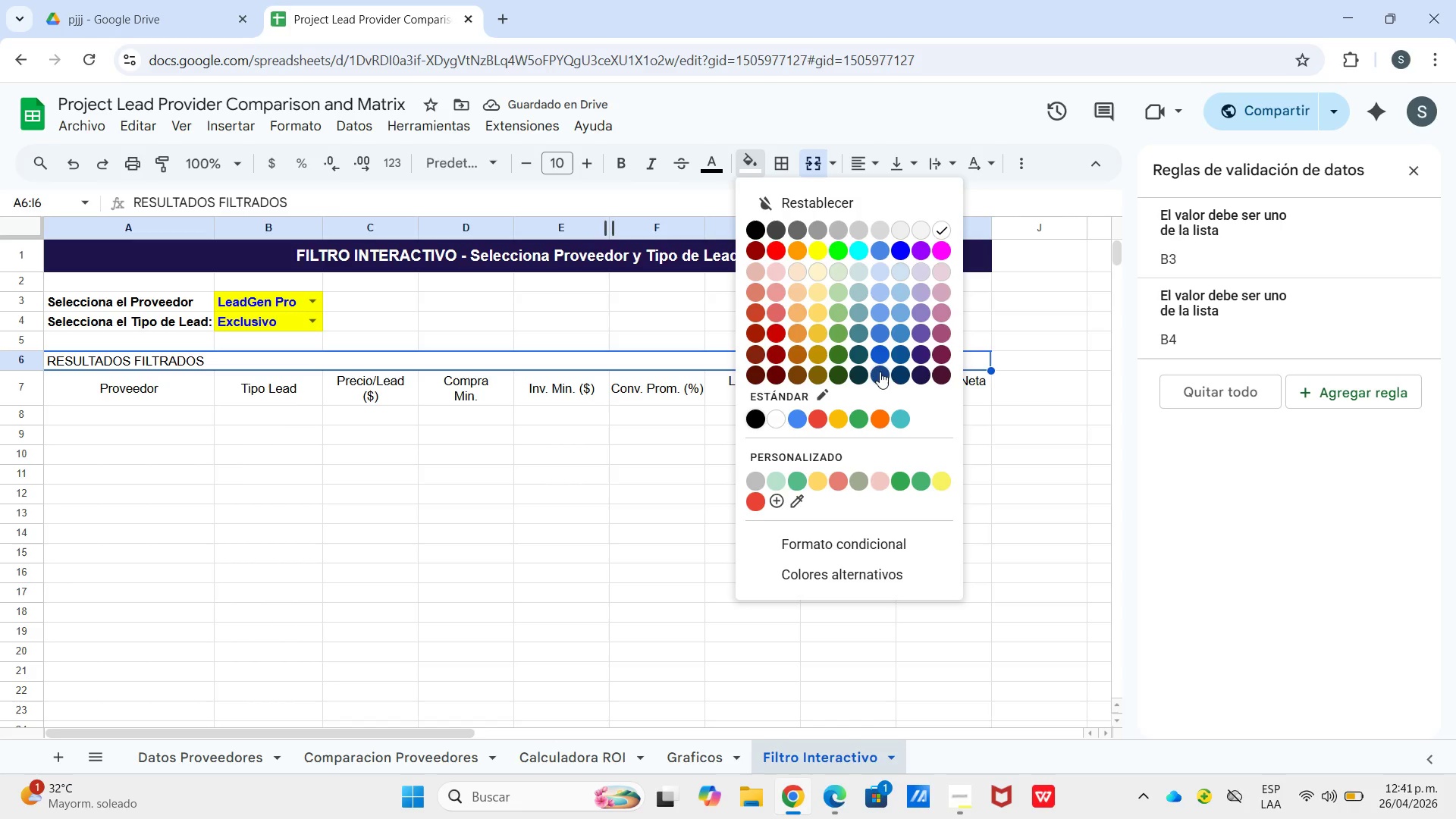 
left_click([879, 371])
 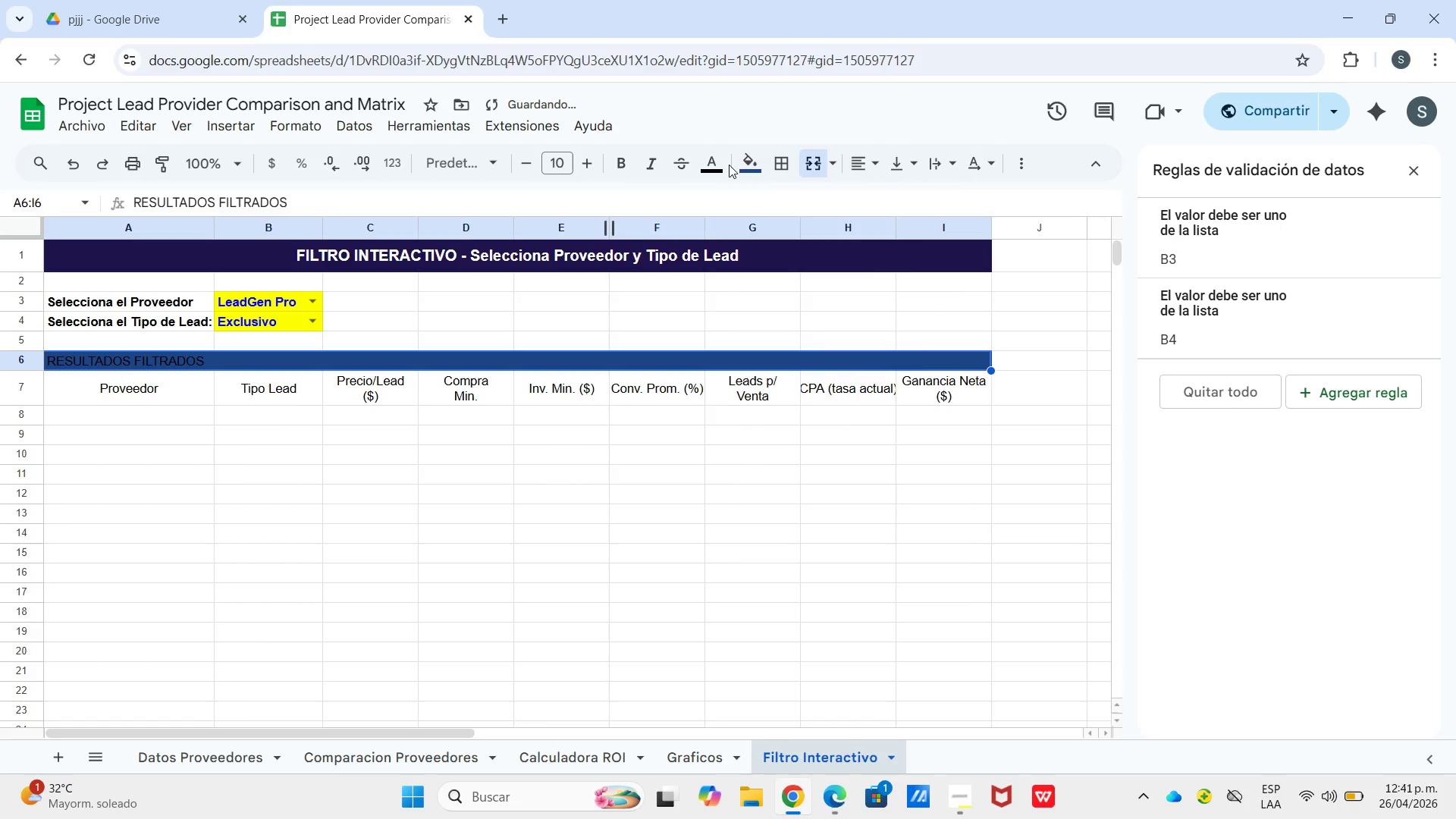 
left_click_drag(start_coordinate=[723, 165], to_coordinate=[714, 165])
 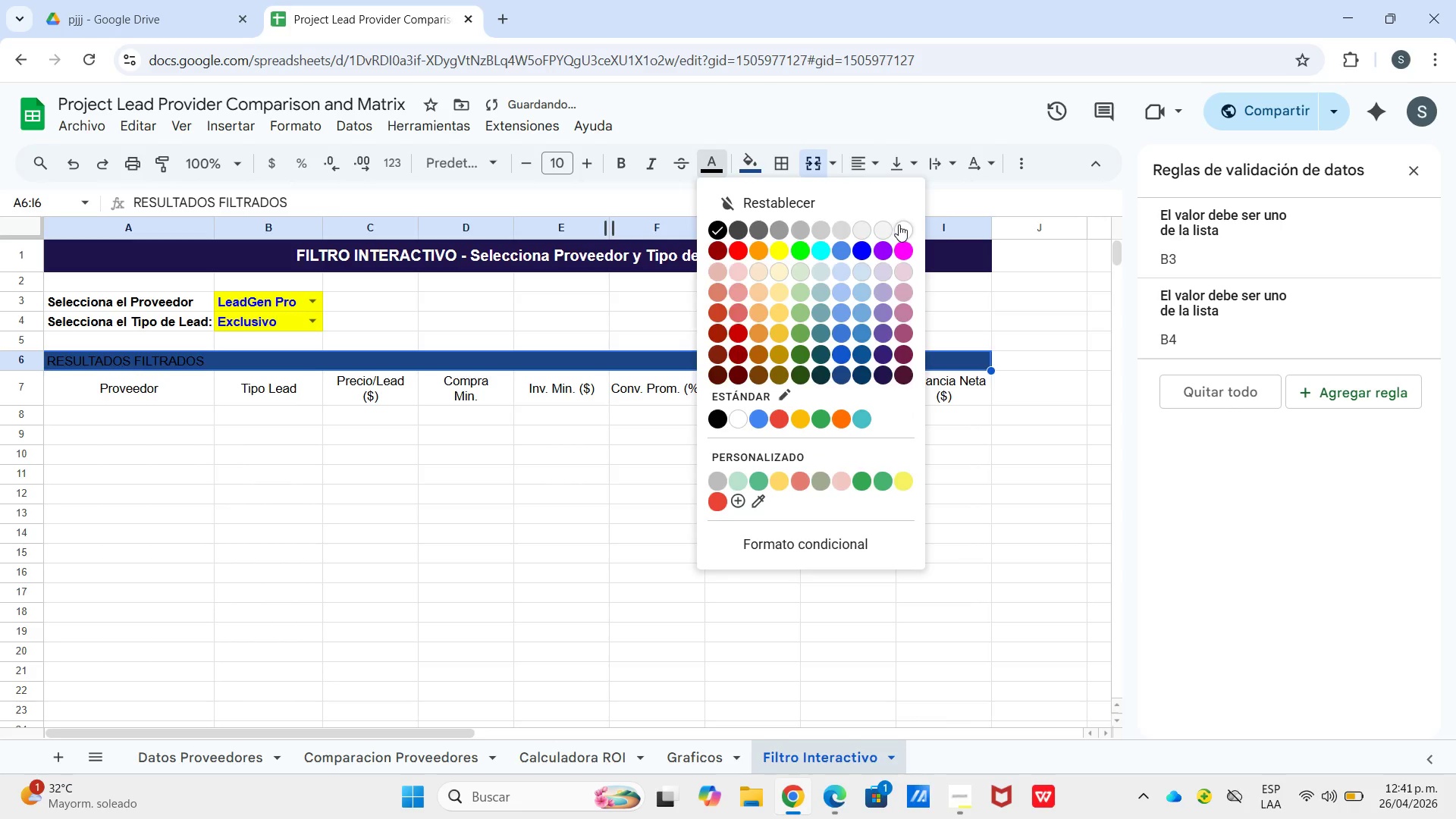 
left_click([899, 224])
 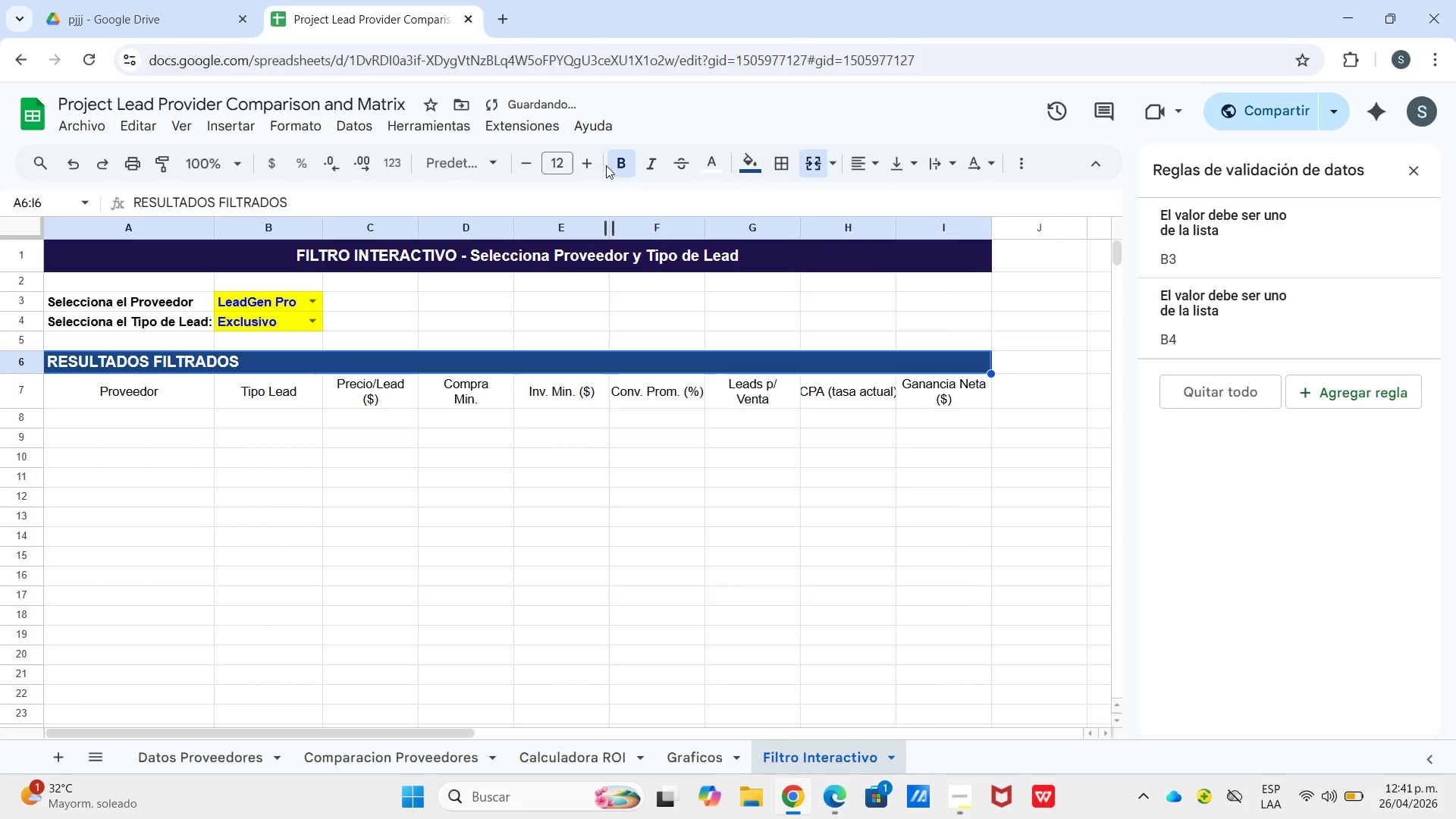 
left_click([586, 165])
 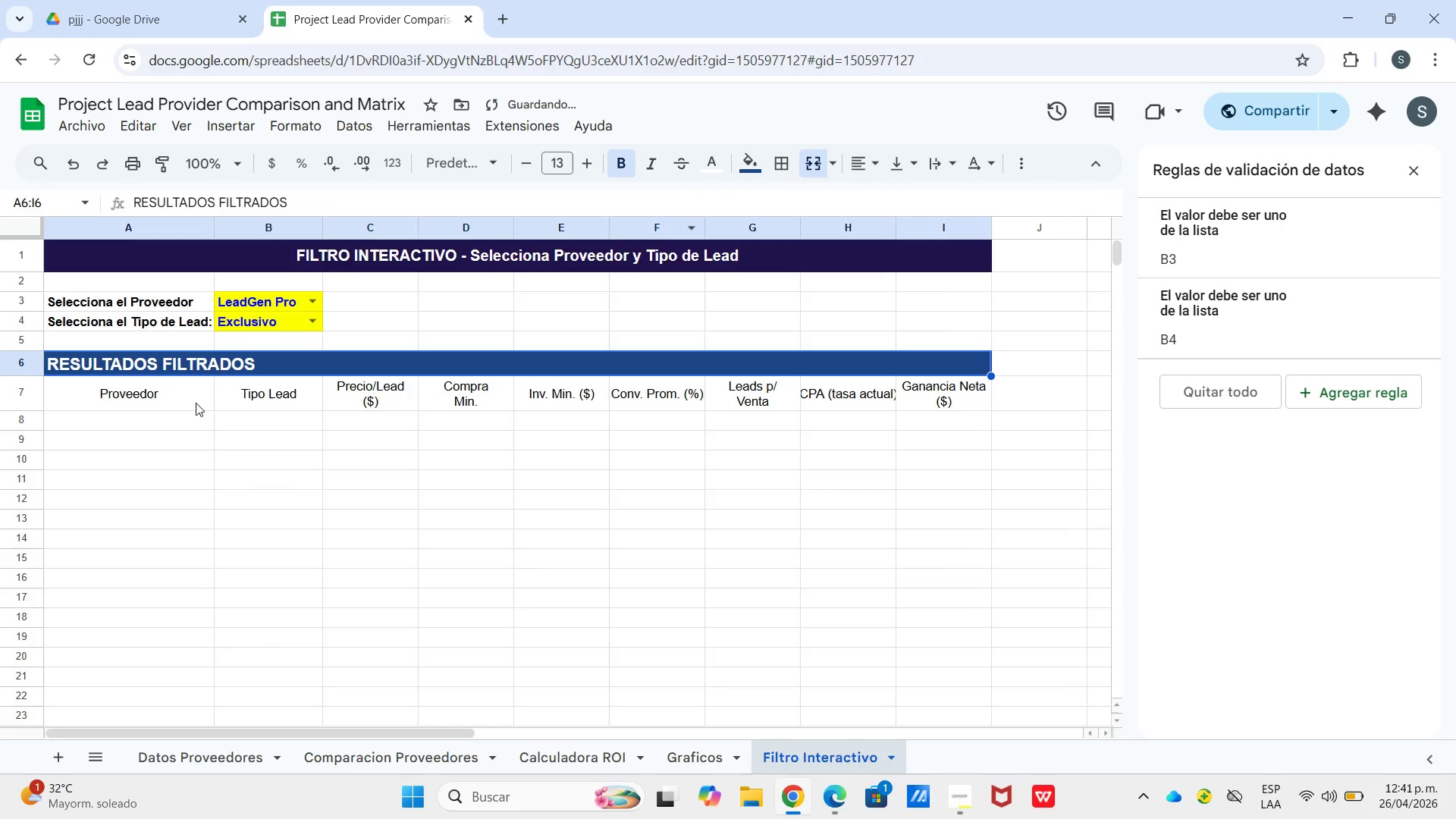 
left_click_drag(start_coordinate=[169, 395], to_coordinate=[951, 408])
 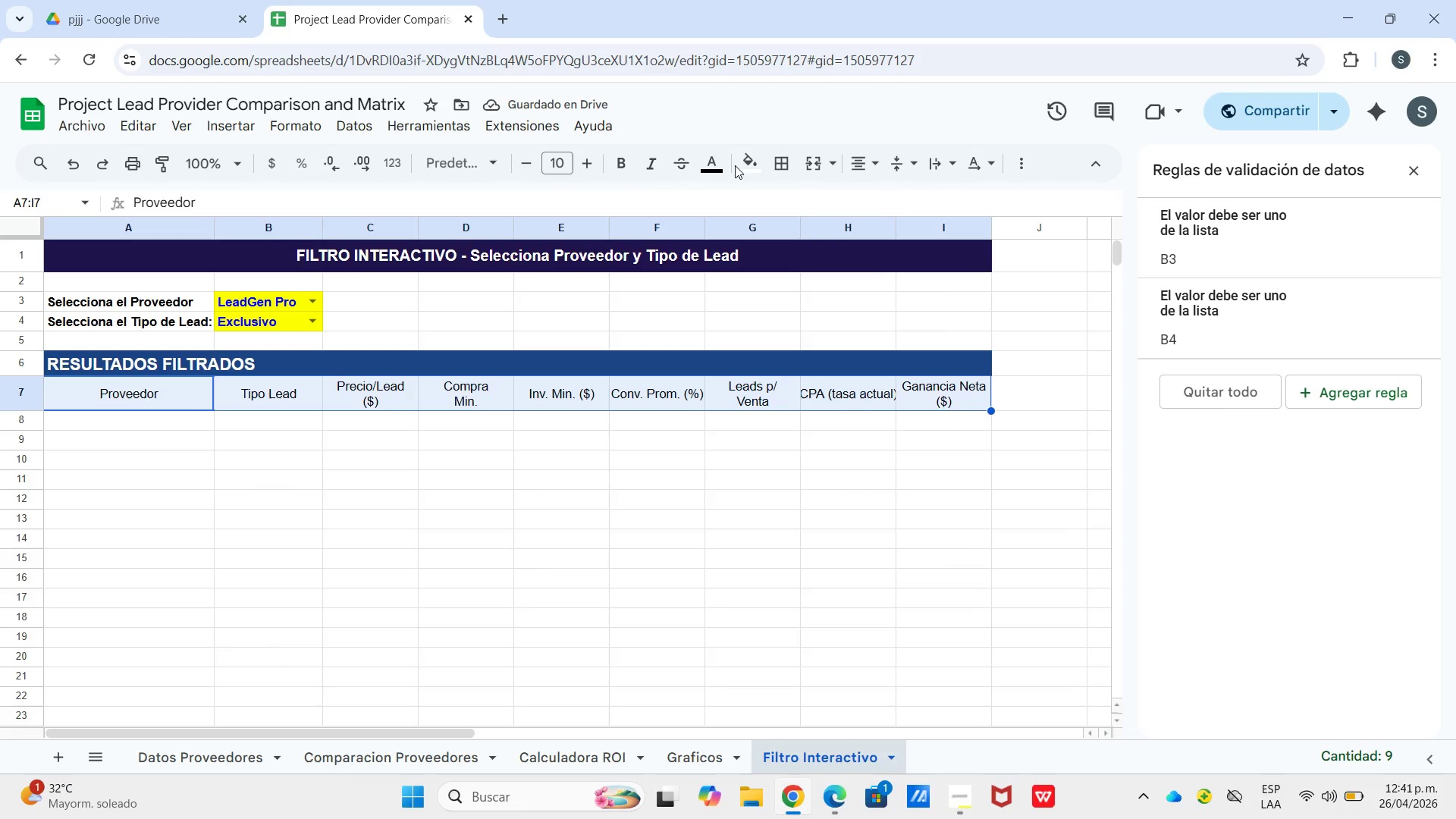 
left_click_drag(start_coordinate=[734, 165], to_coordinate=[740, 165])
 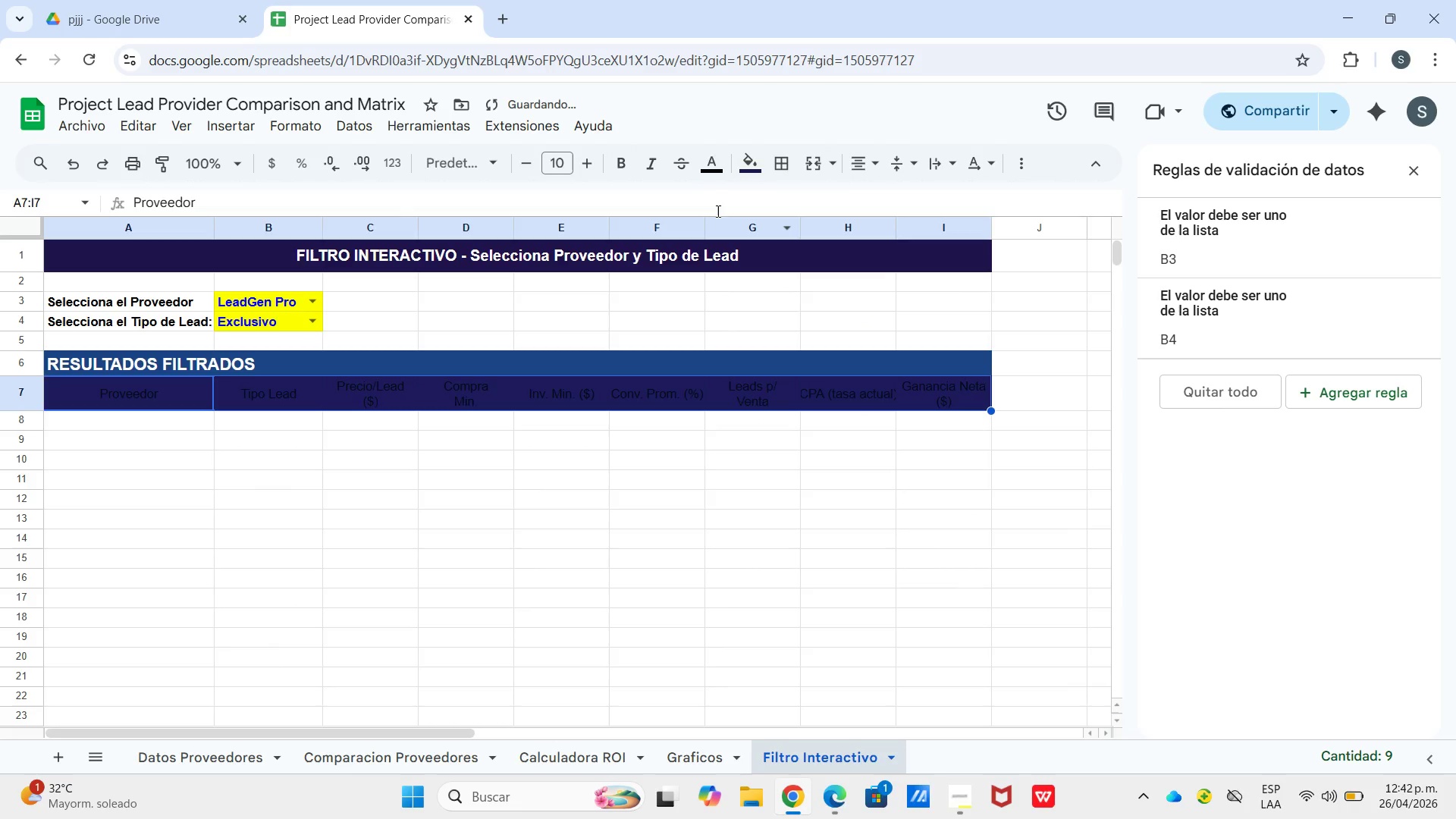 
left_click_drag(start_coordinate=[714, 167], to_coordinate=[723, 167])
 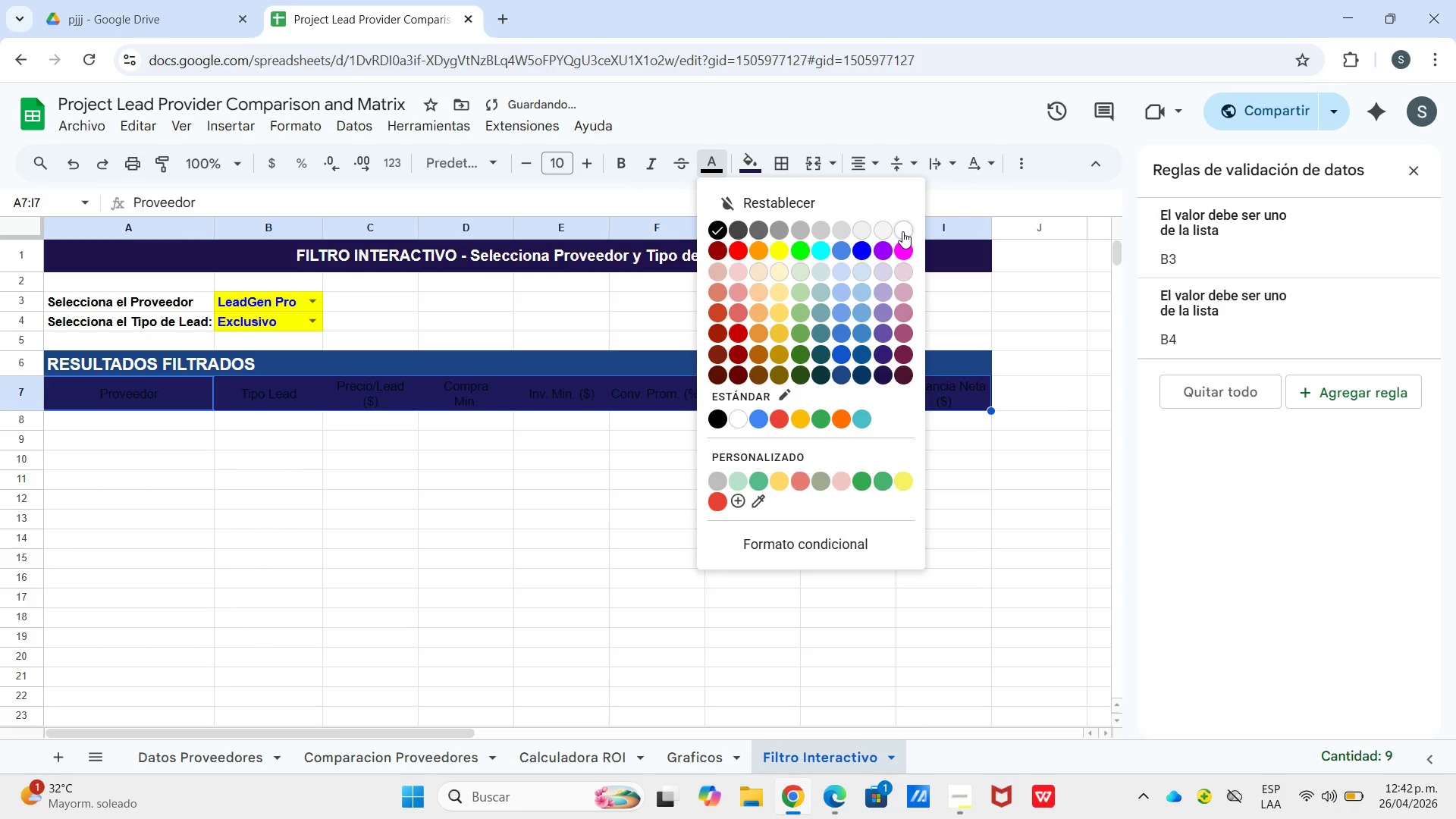 
left_click([902, 231])
 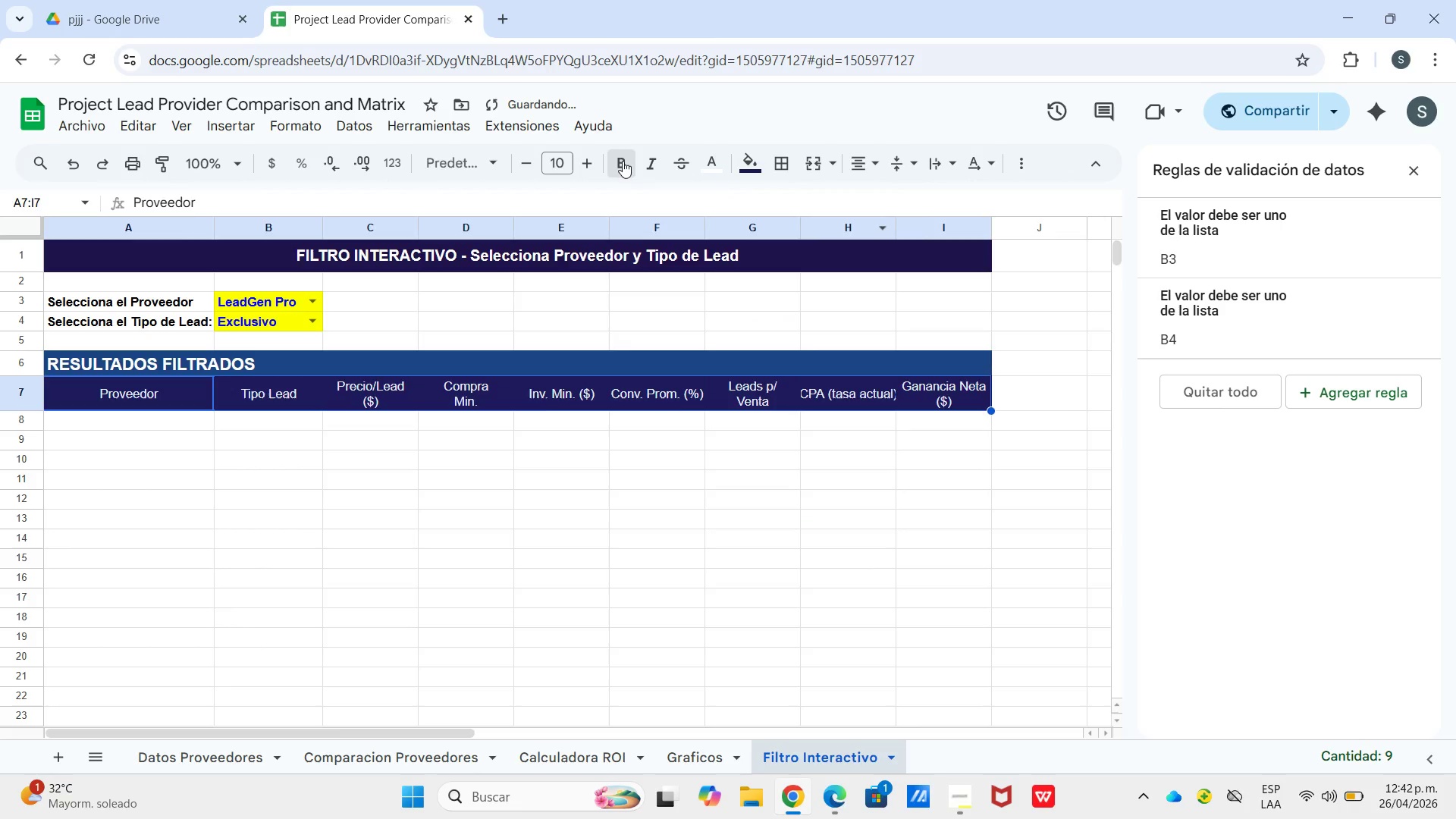 
left_click([623, 161])
 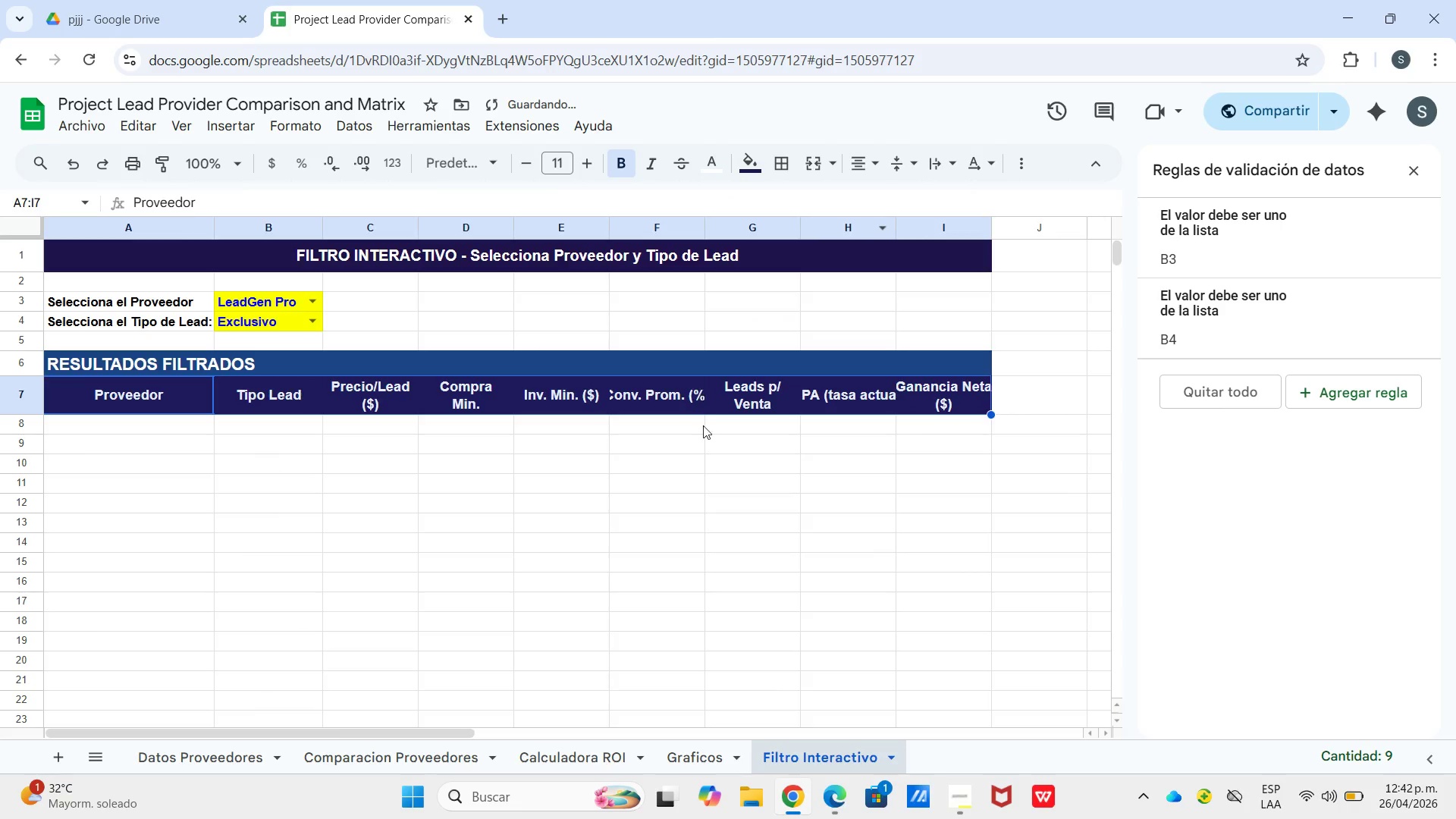 
left_click_drag(start_coordinate=[703, 428], to_coordinate=[703, 432])
 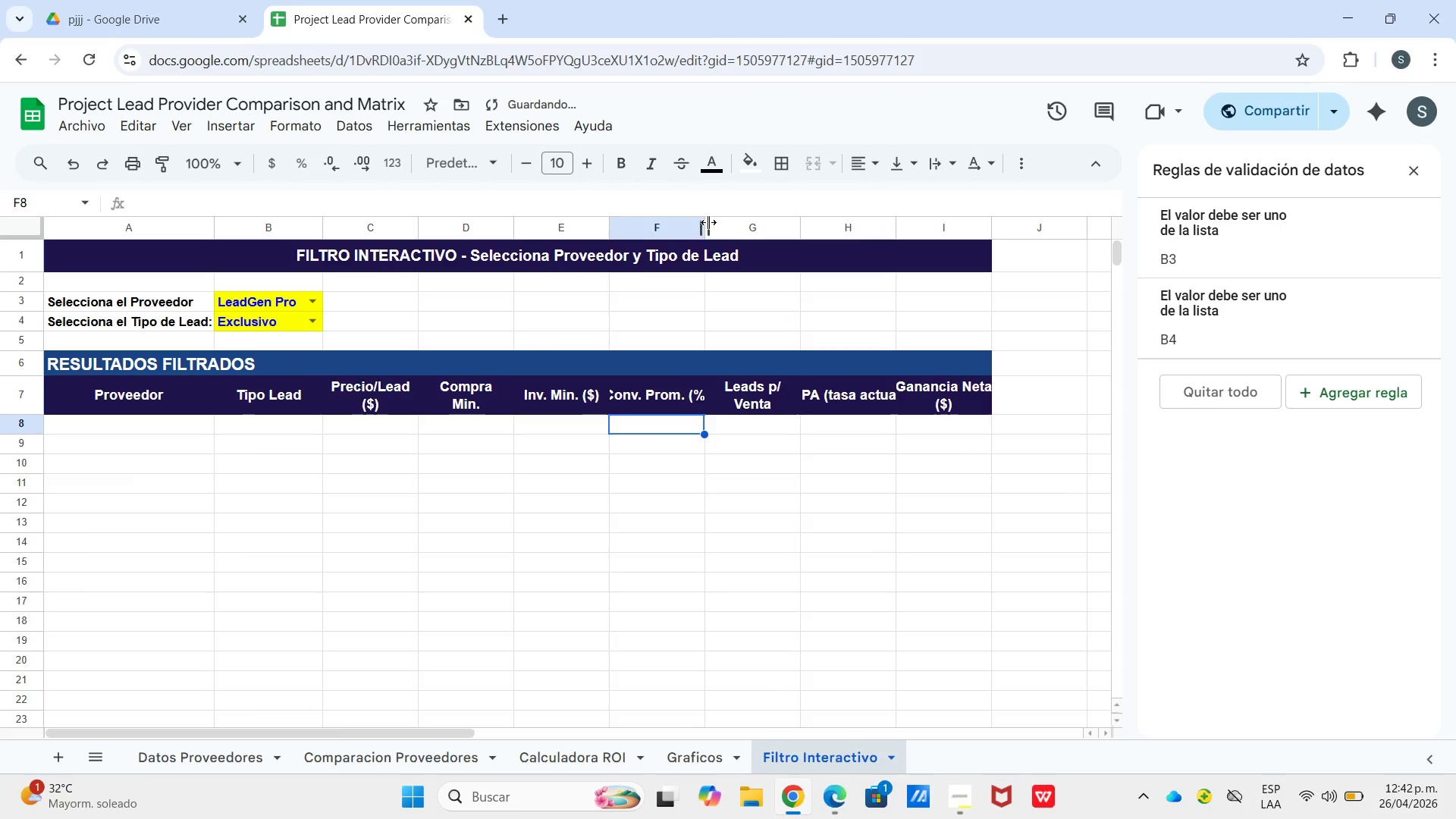 
left_click_drag(start_coordinate=[706, 224], to_coordinate=[733, 228])
 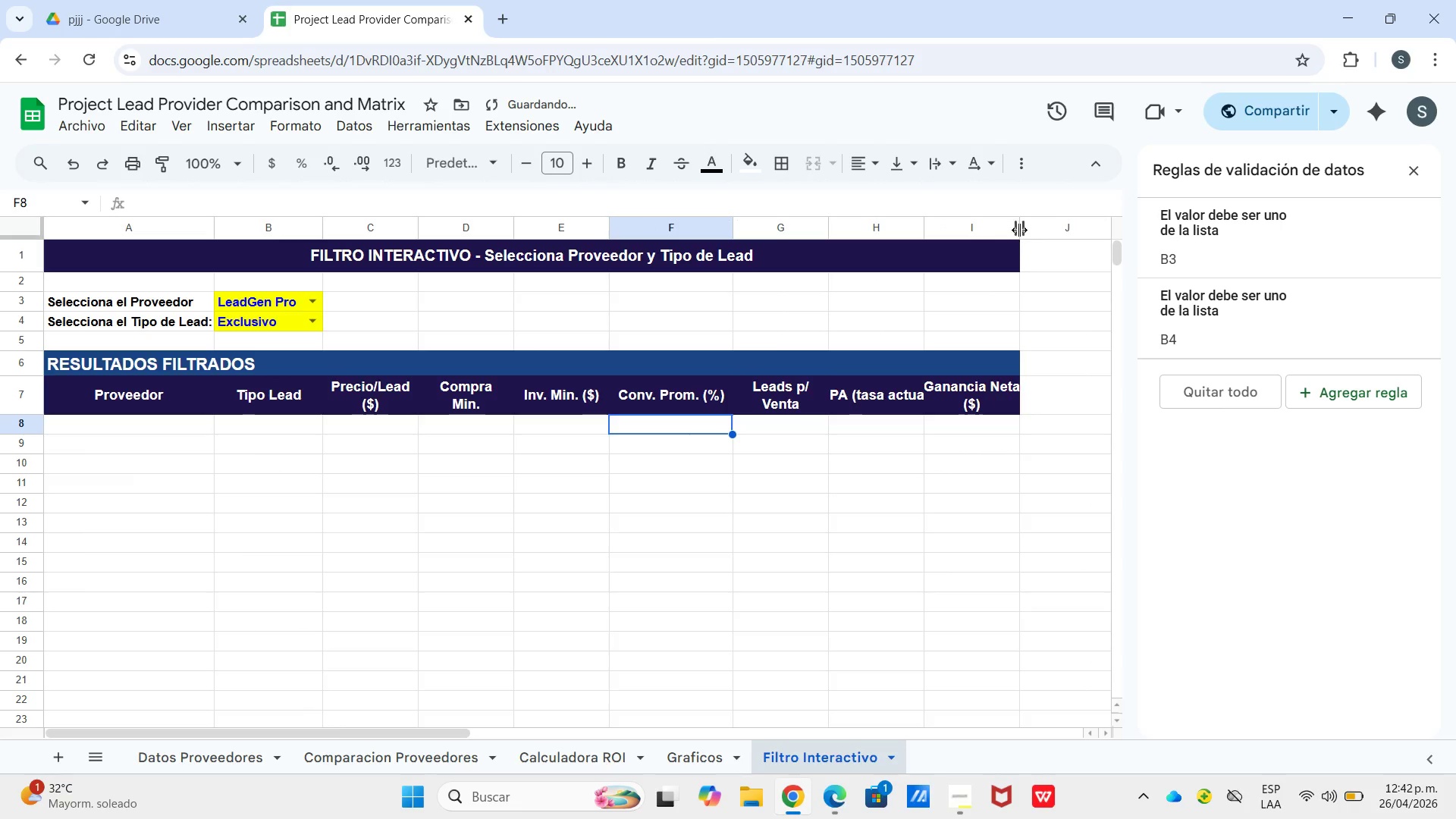 
left_click_drag(start_coordinate=[1019, 228], to_coordinate=[1026, 227])
 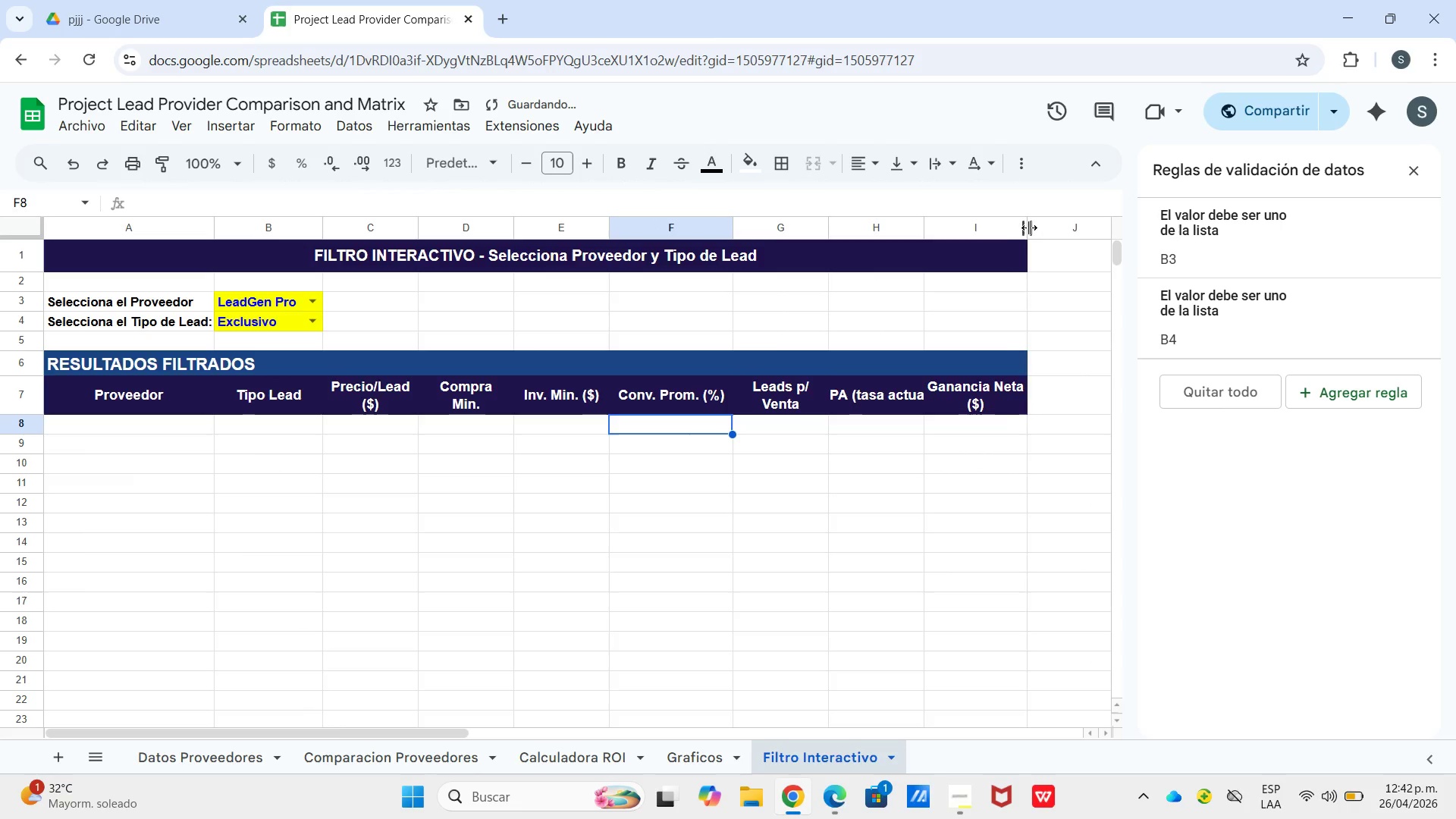 
left_click_drag(start_coordinate=[1030, 228], to_coordinate=[1050, 230])
 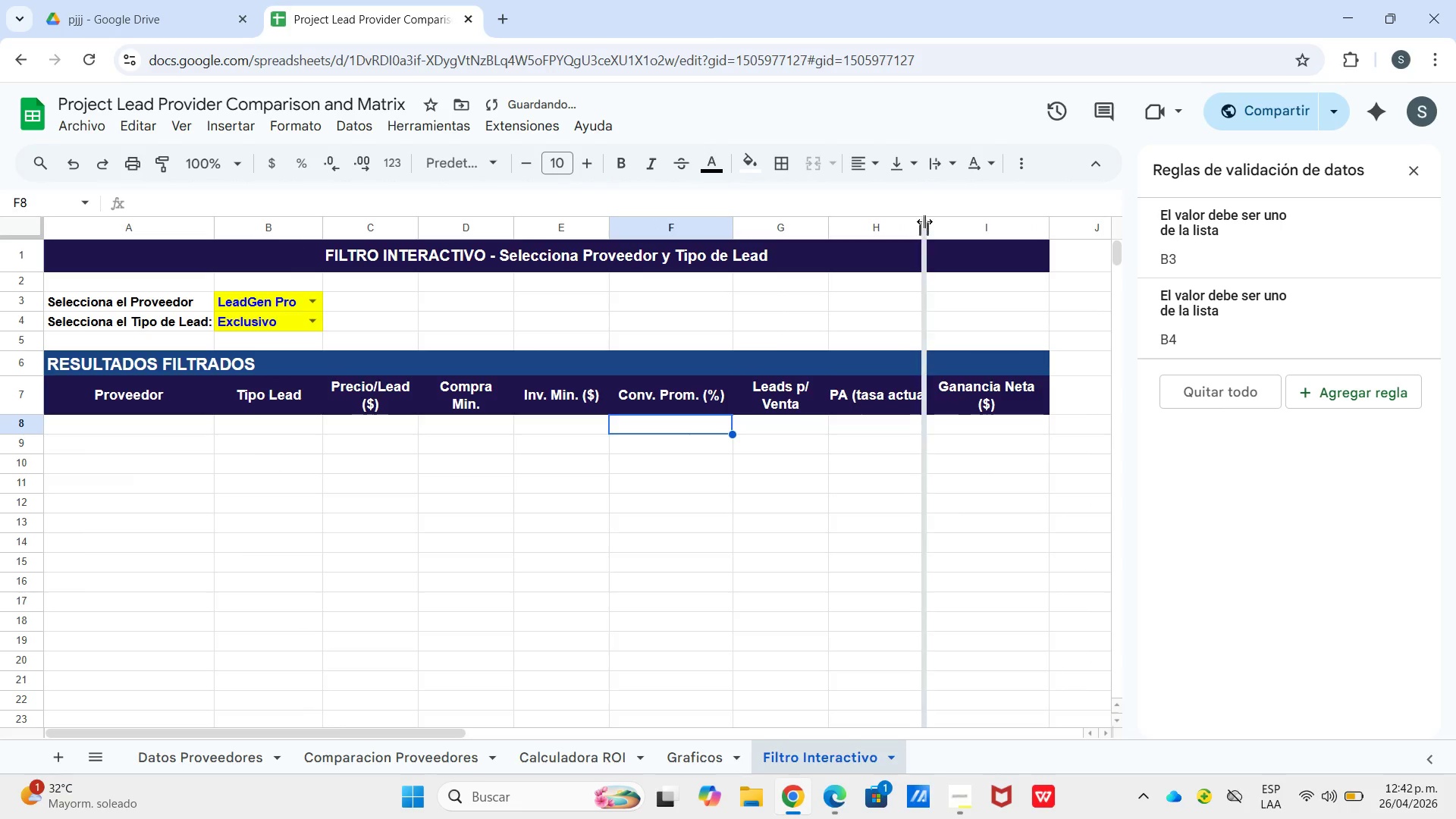 
left_click_drag(start_coordinate=[924, 221], to_coordinate=[940, 221])
 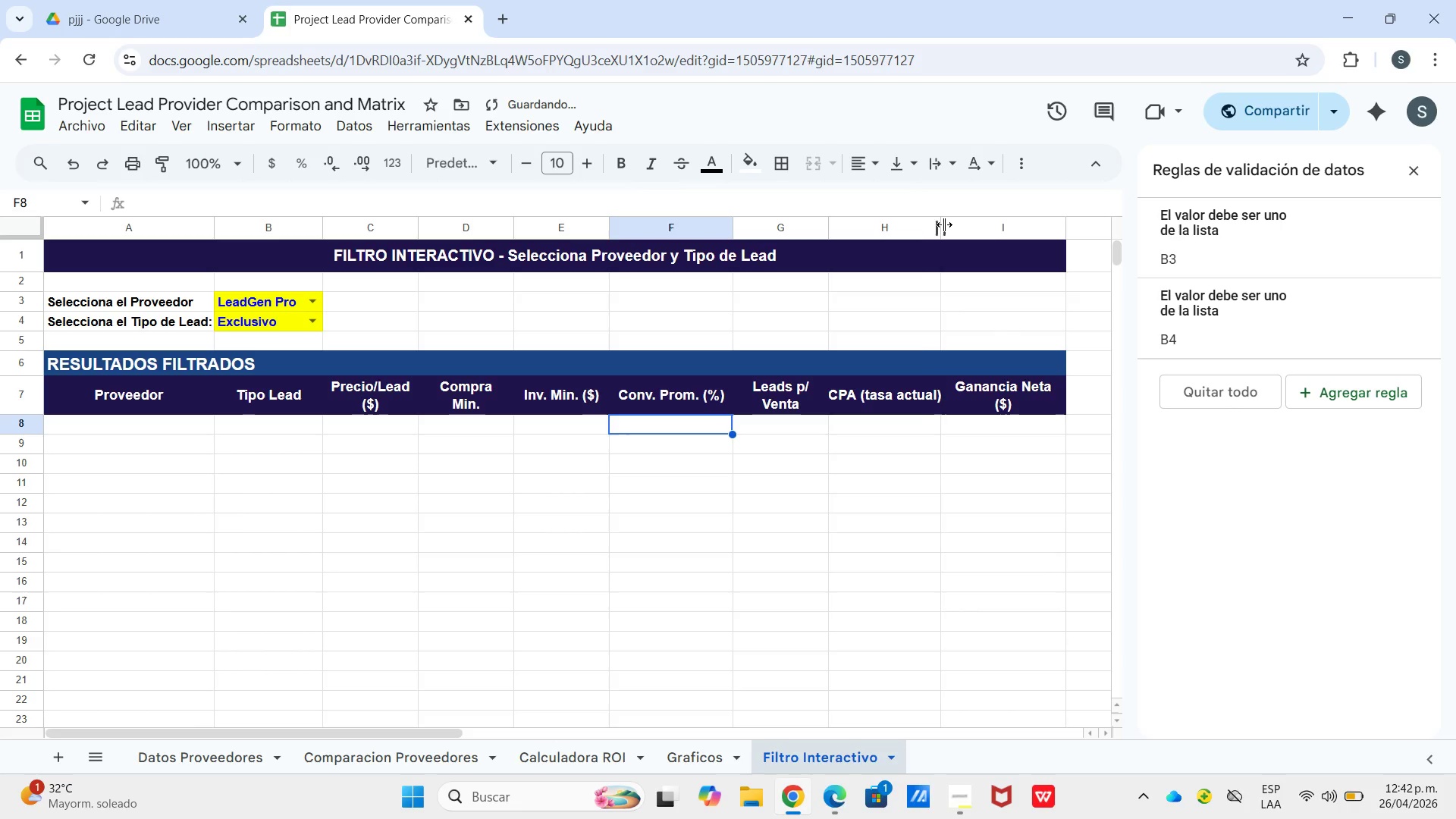 
left_click_drag(start_coordinate=[944, 224], to_coordinate=[963, 224])
 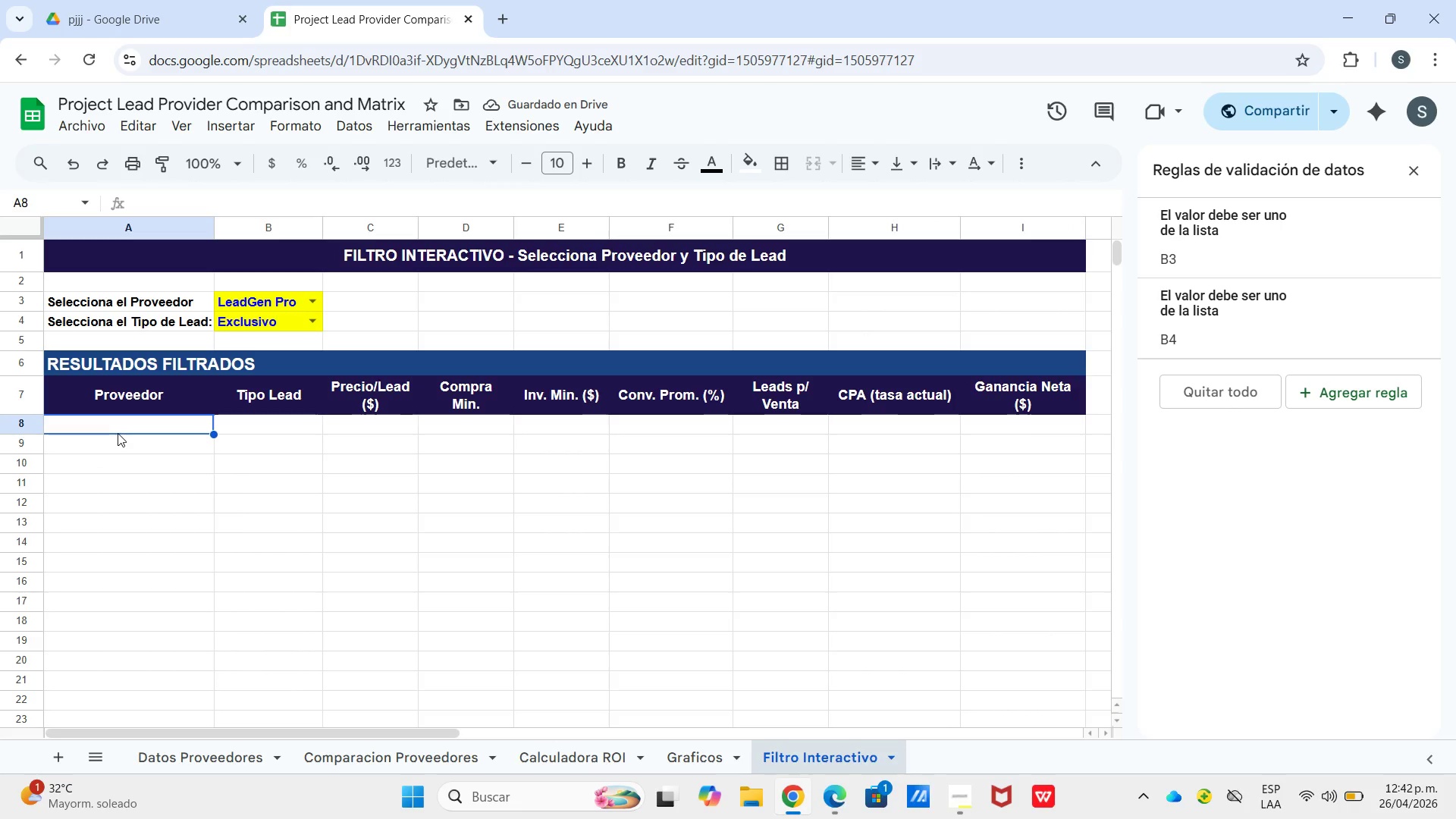 
wait(5.52)
 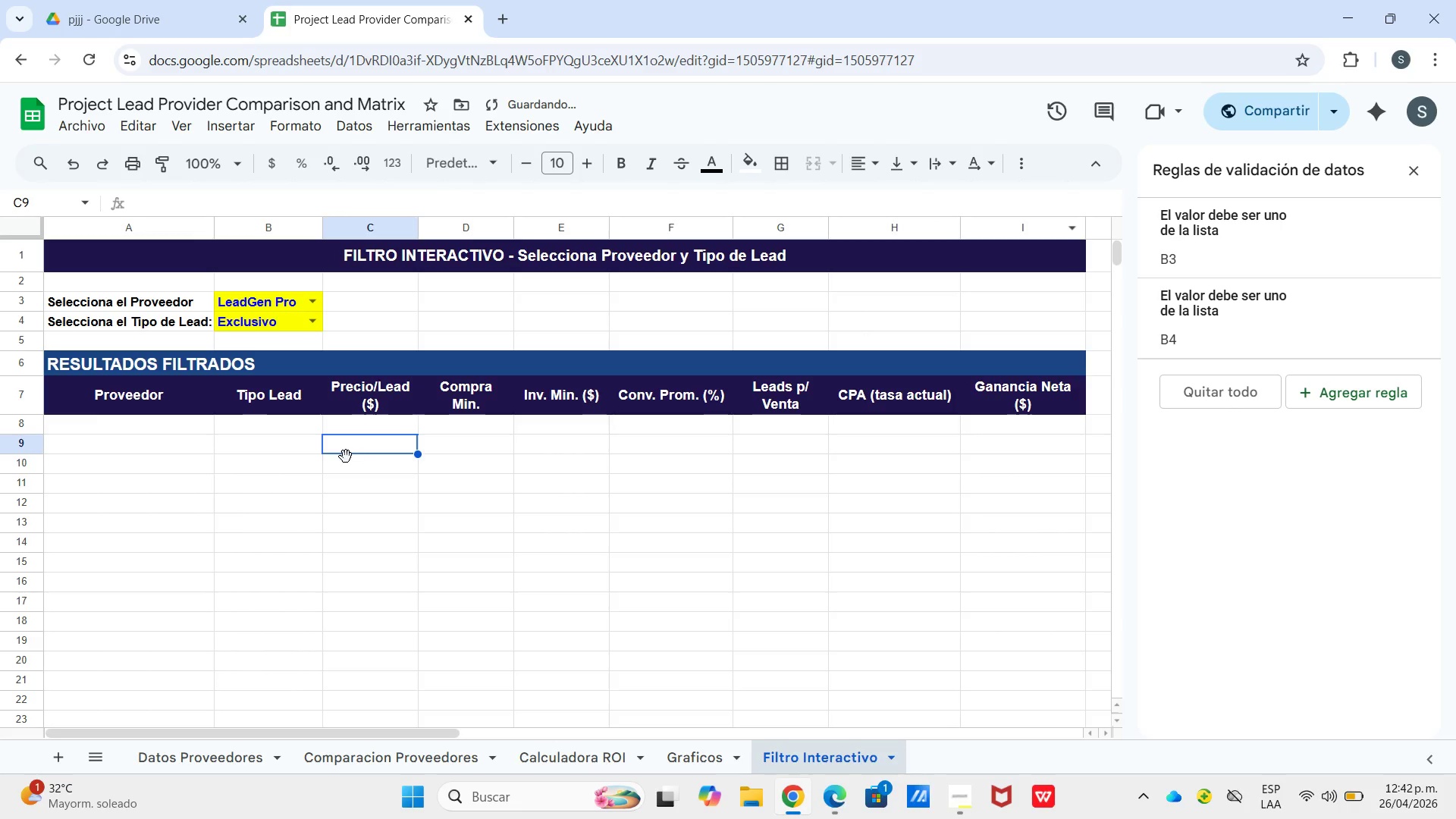 
type(L)
key(Backspace)
key(Backspace)
type()si.err)
key(Tab)
type(indi)
key(Tab)
type([Datos proveedores[!b12)
key(Backspace)
key(Backspace)
type($2>b$21,Coi)
key(Tab)
type(1,)
 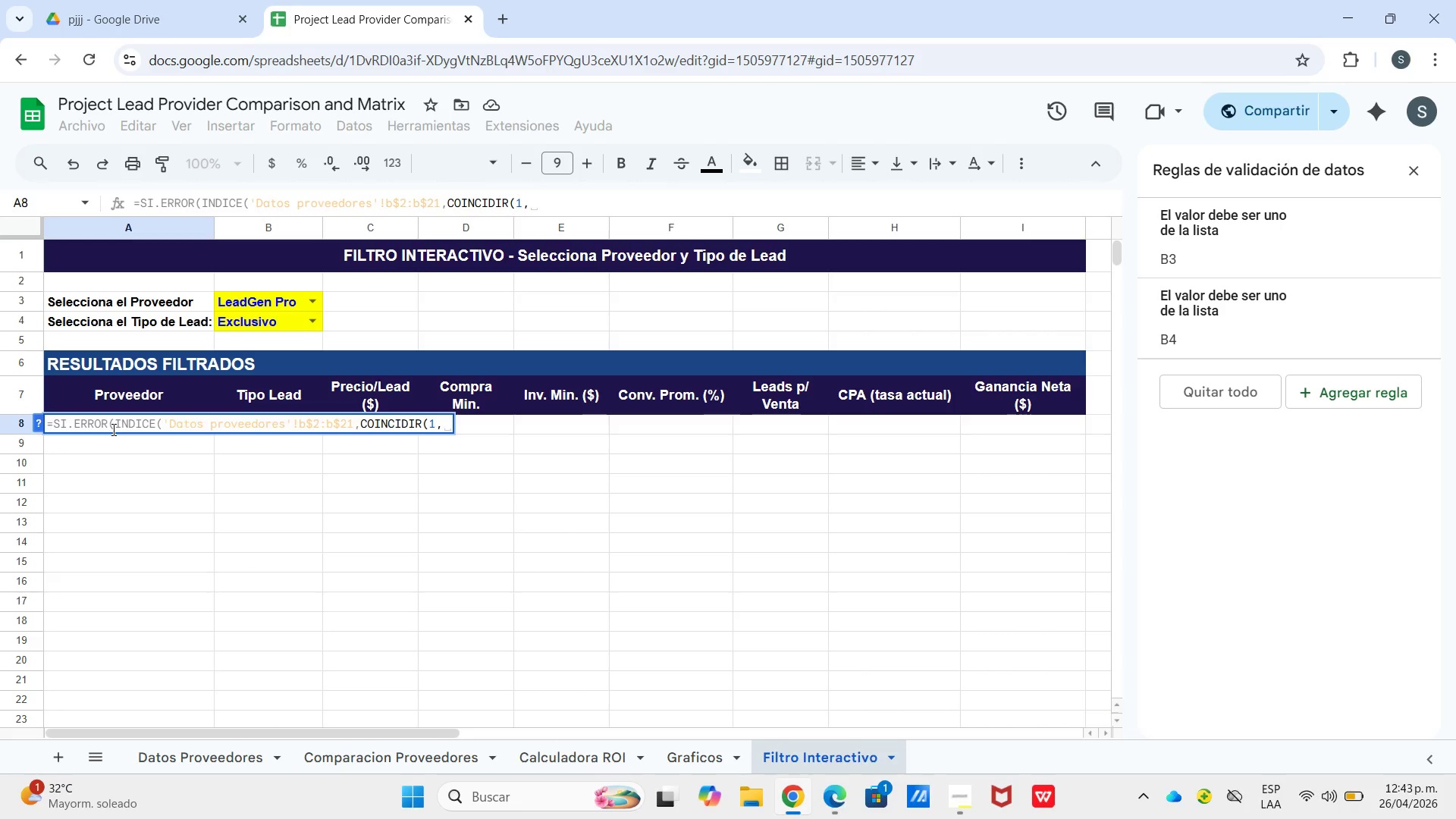 
wait(6.25)
 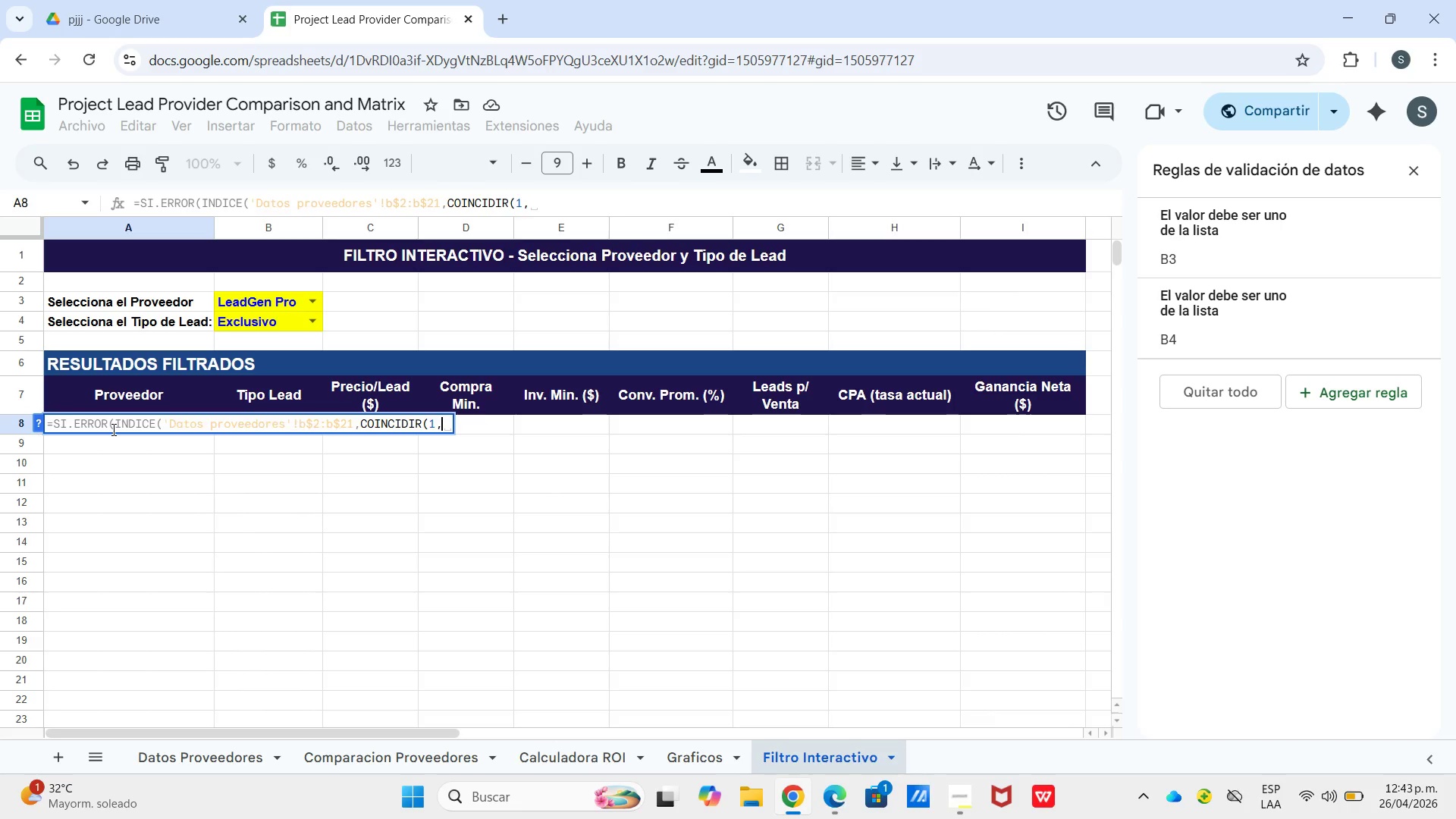 
type([Datos proveedores[)
 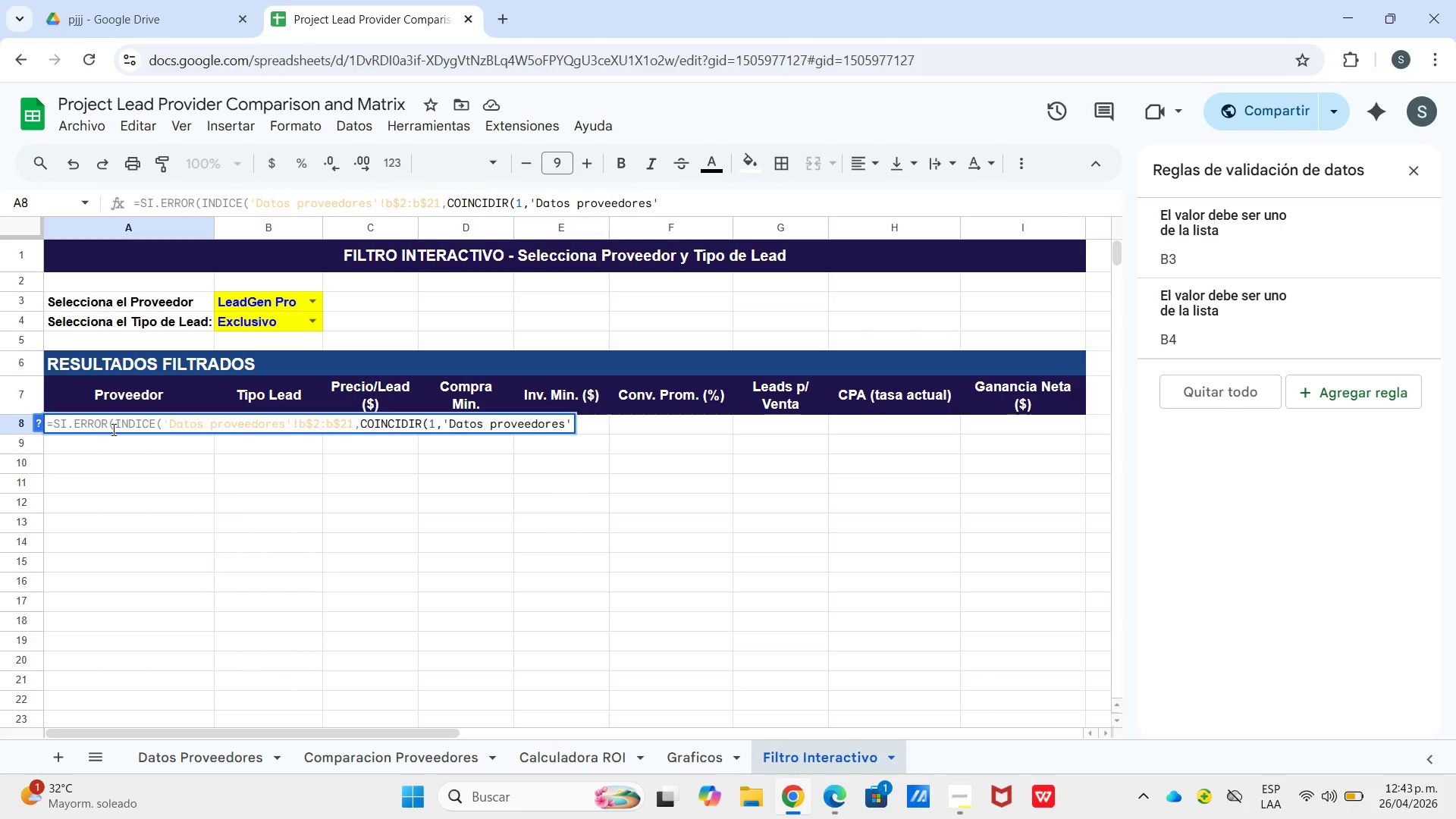 
type(!b$2>b$21))
 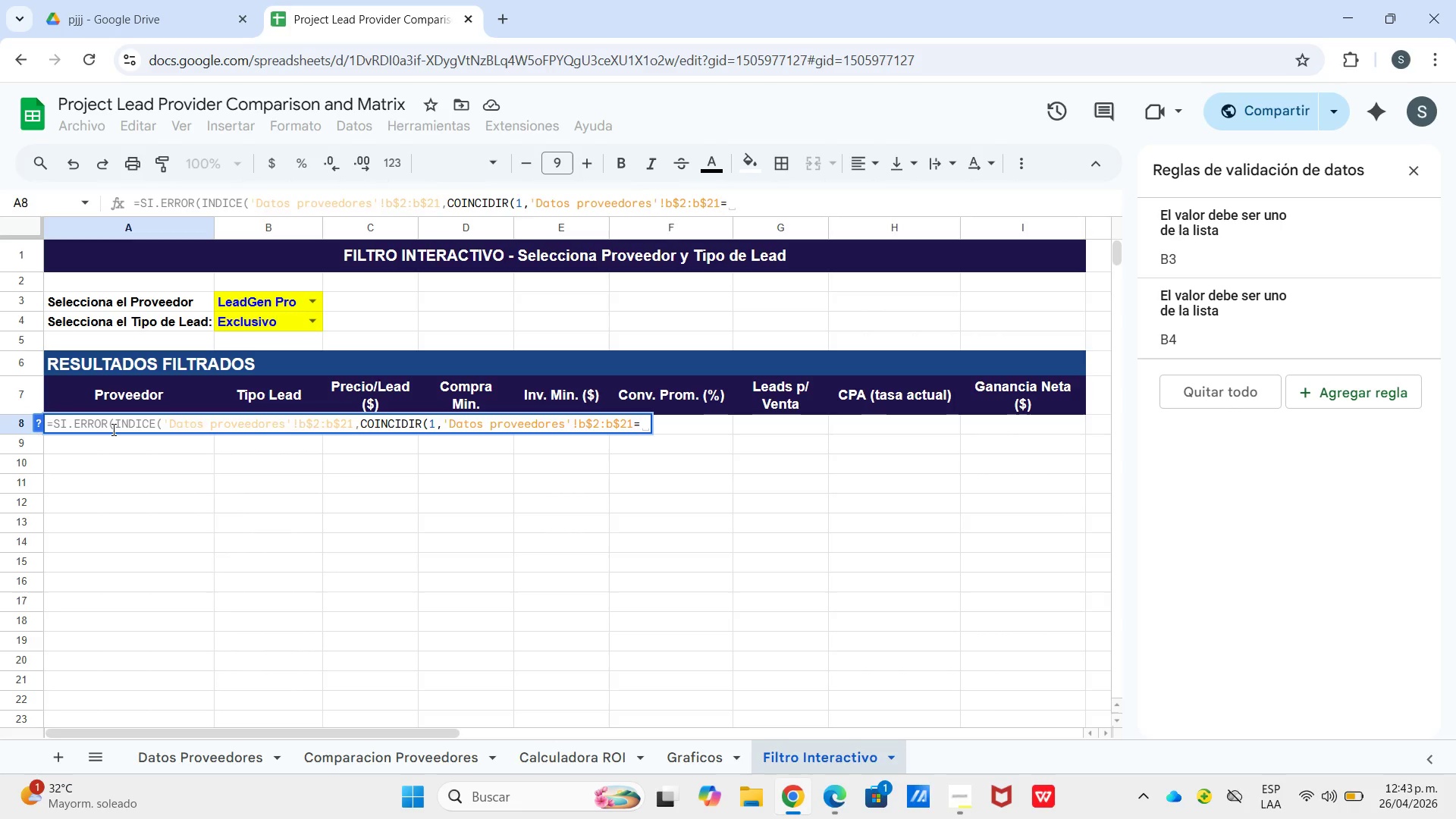 
type(b$3(**[Datos Proveedores[)
 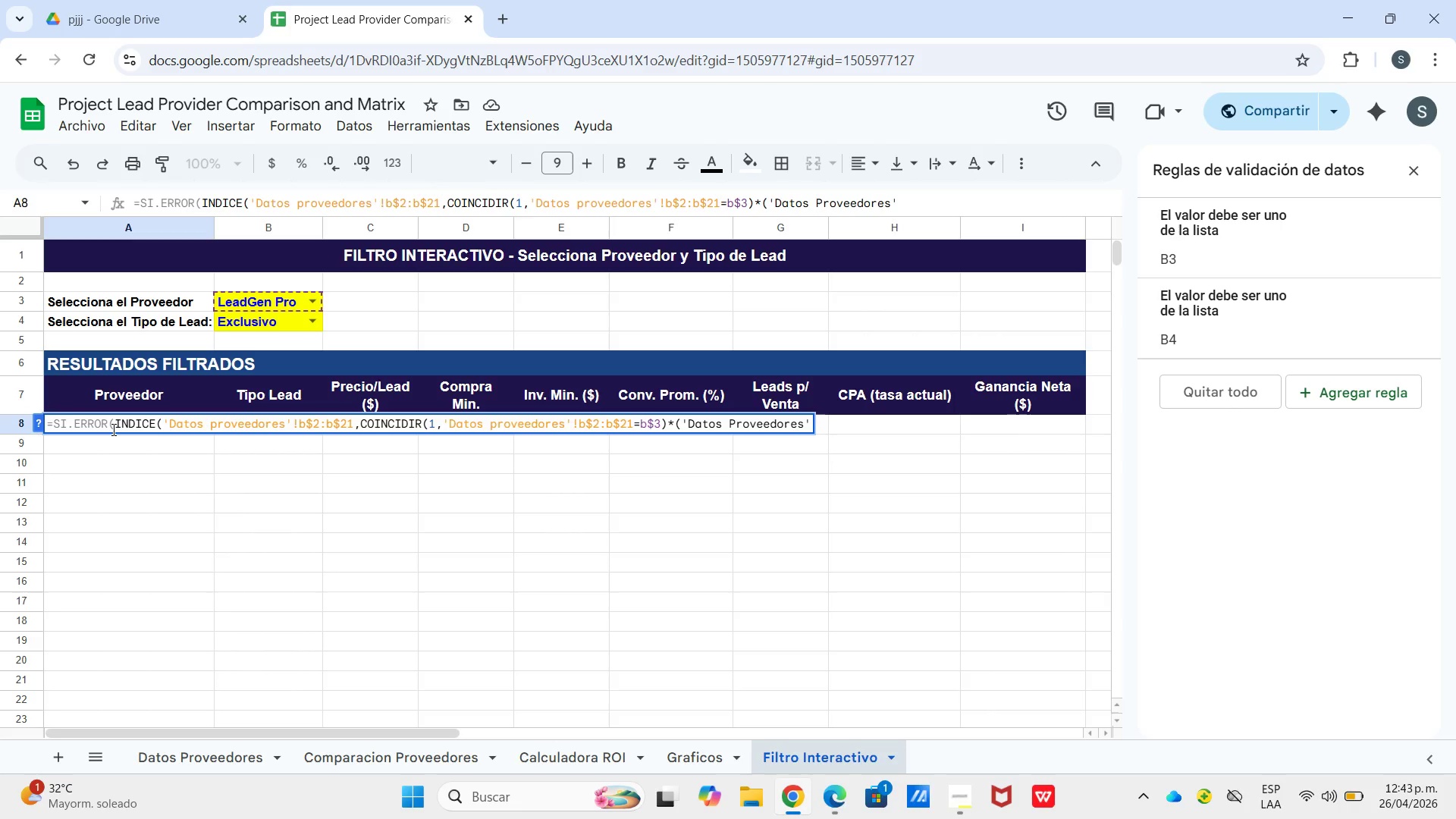 
type(!c$2>c$21)b$4(,0(()
 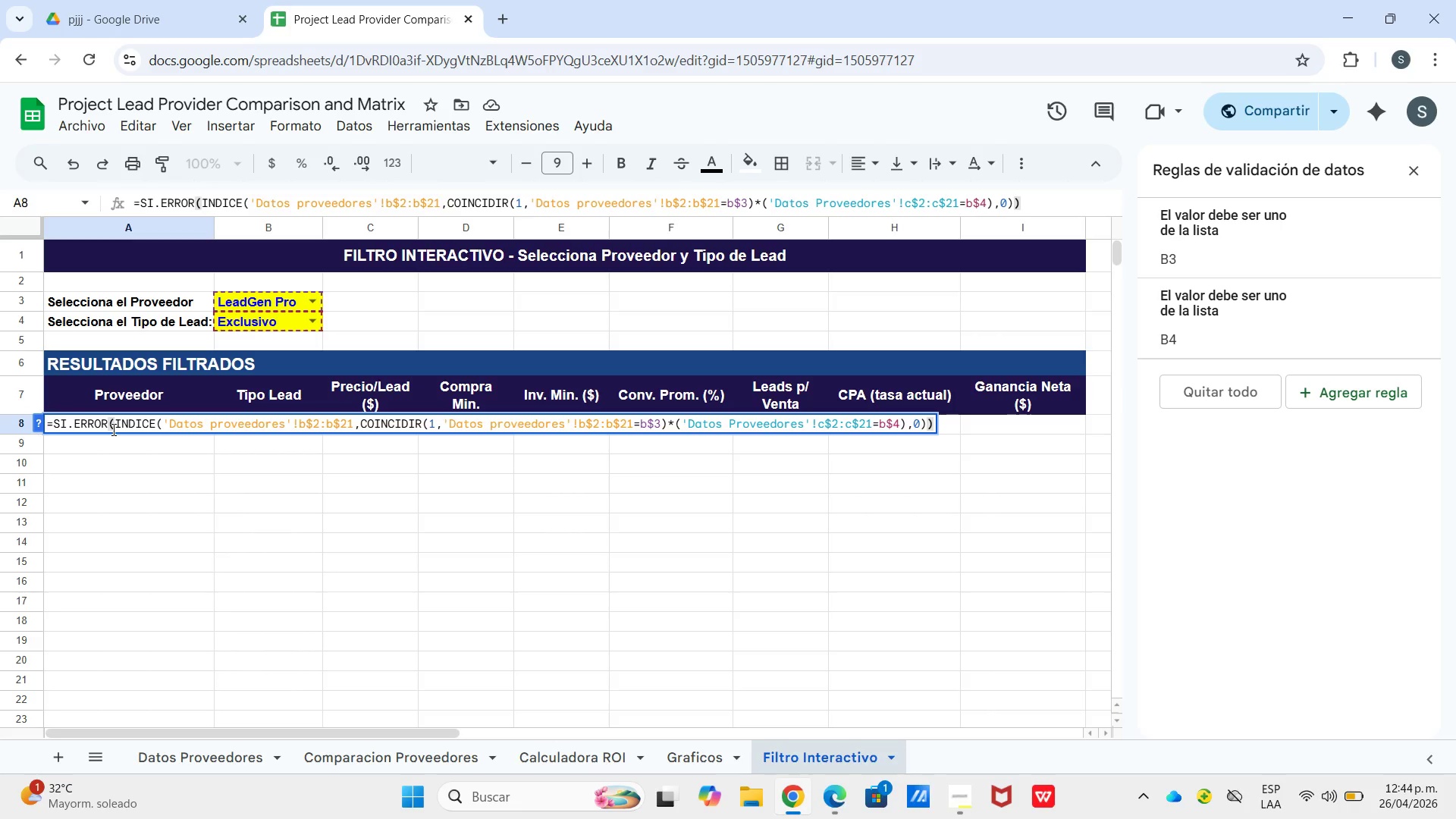 
type(,@Sin resultado@()
 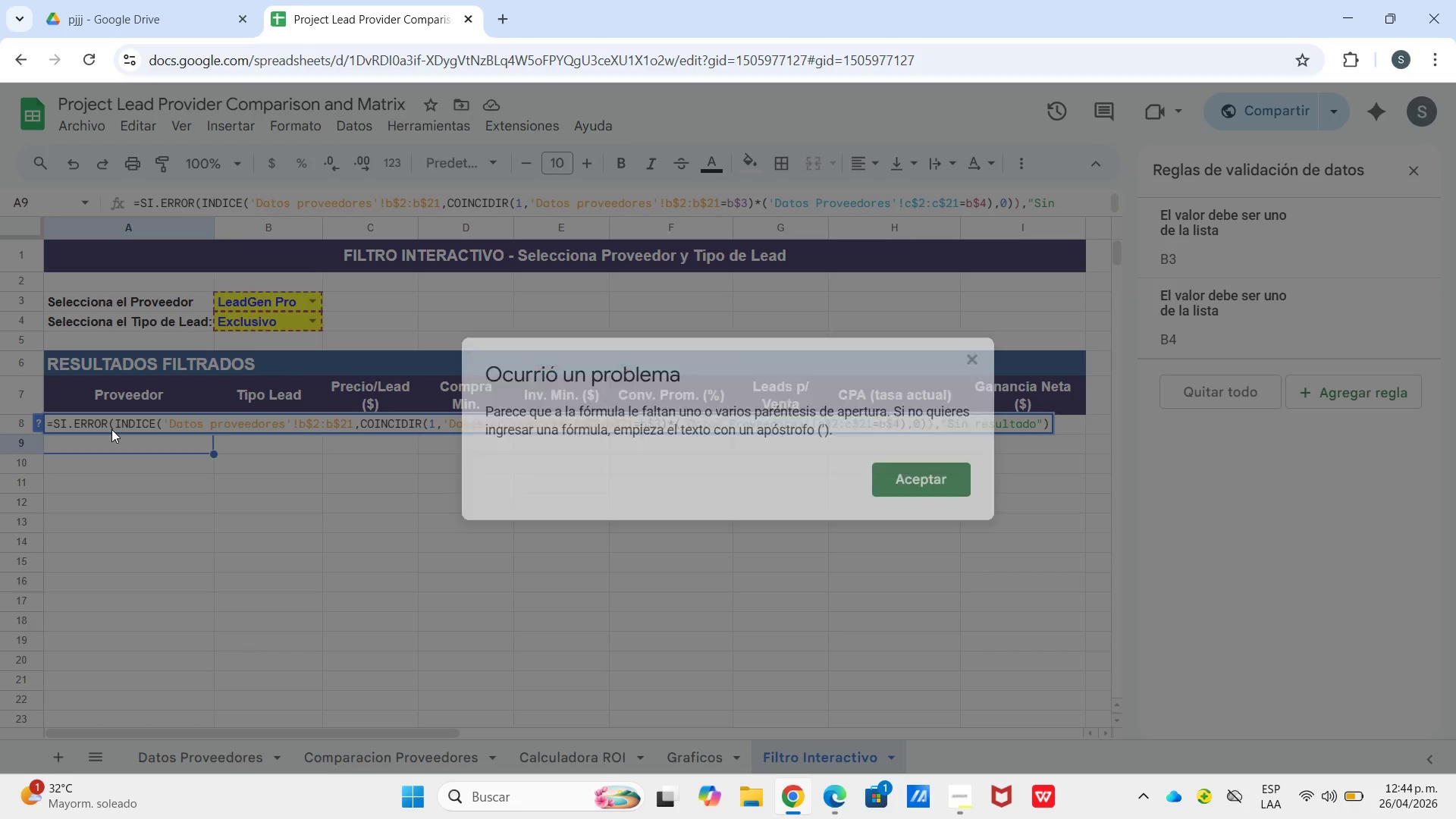 
 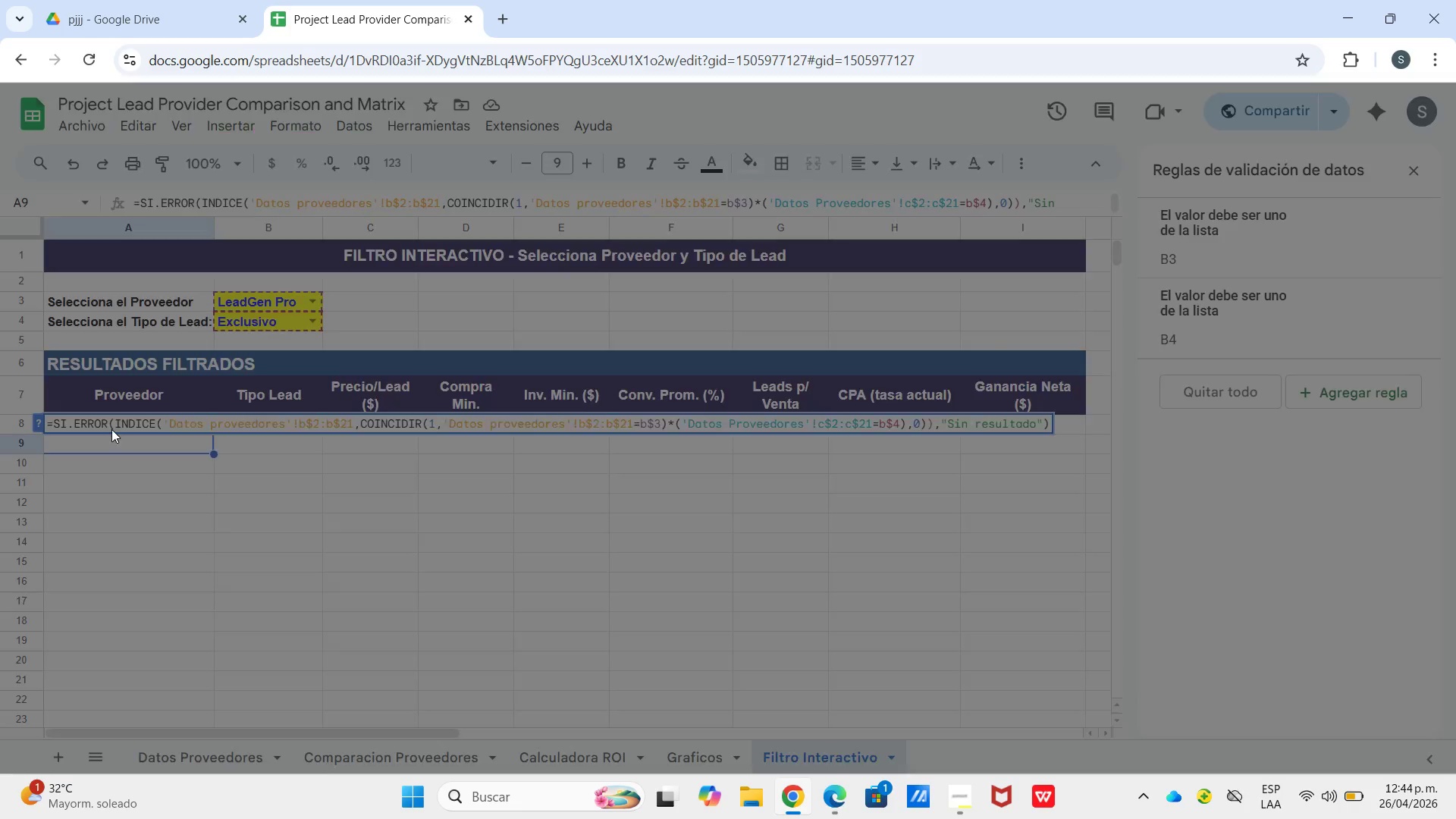 
key(Enter)
 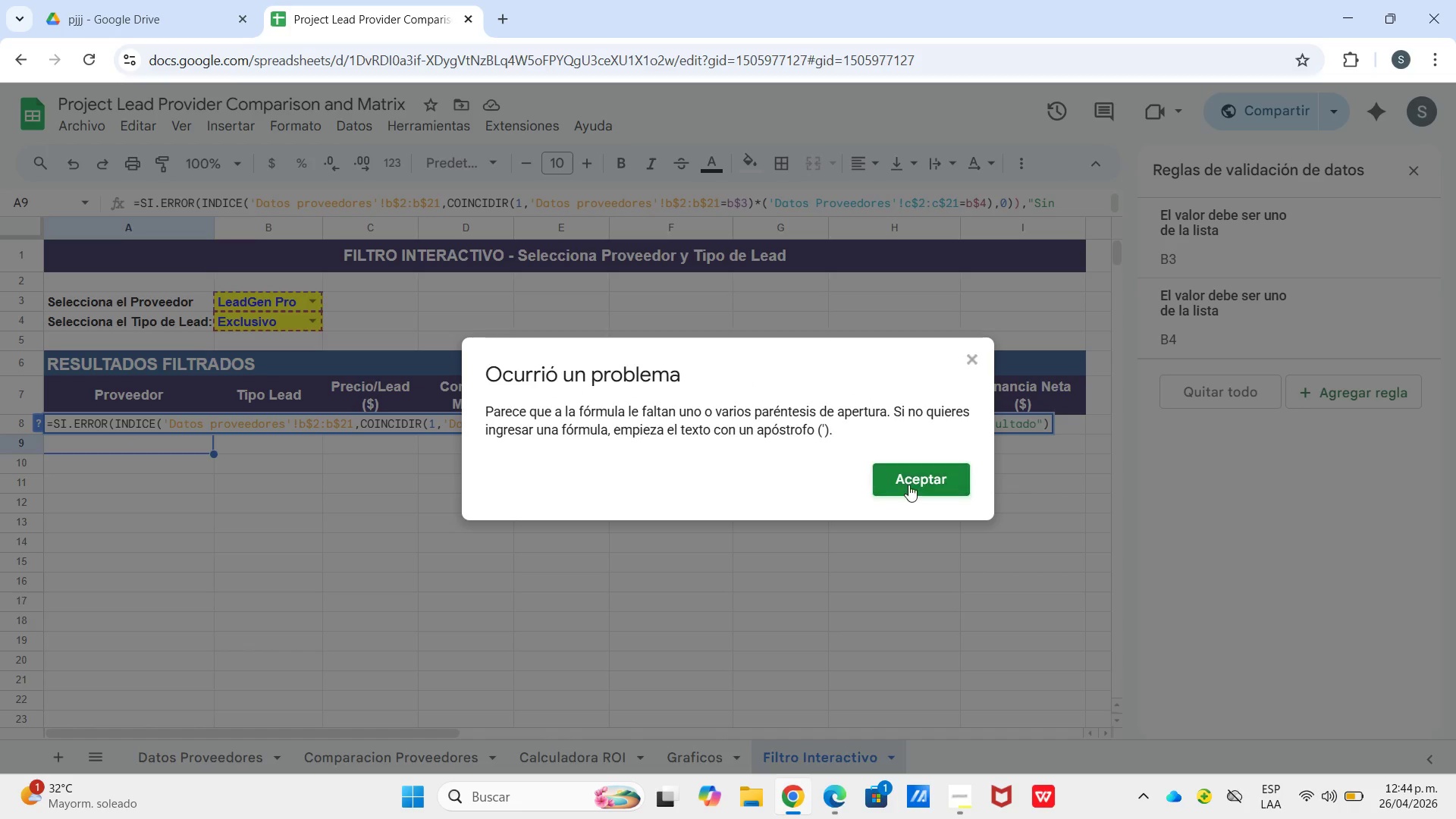 
left_click([912, 485])
 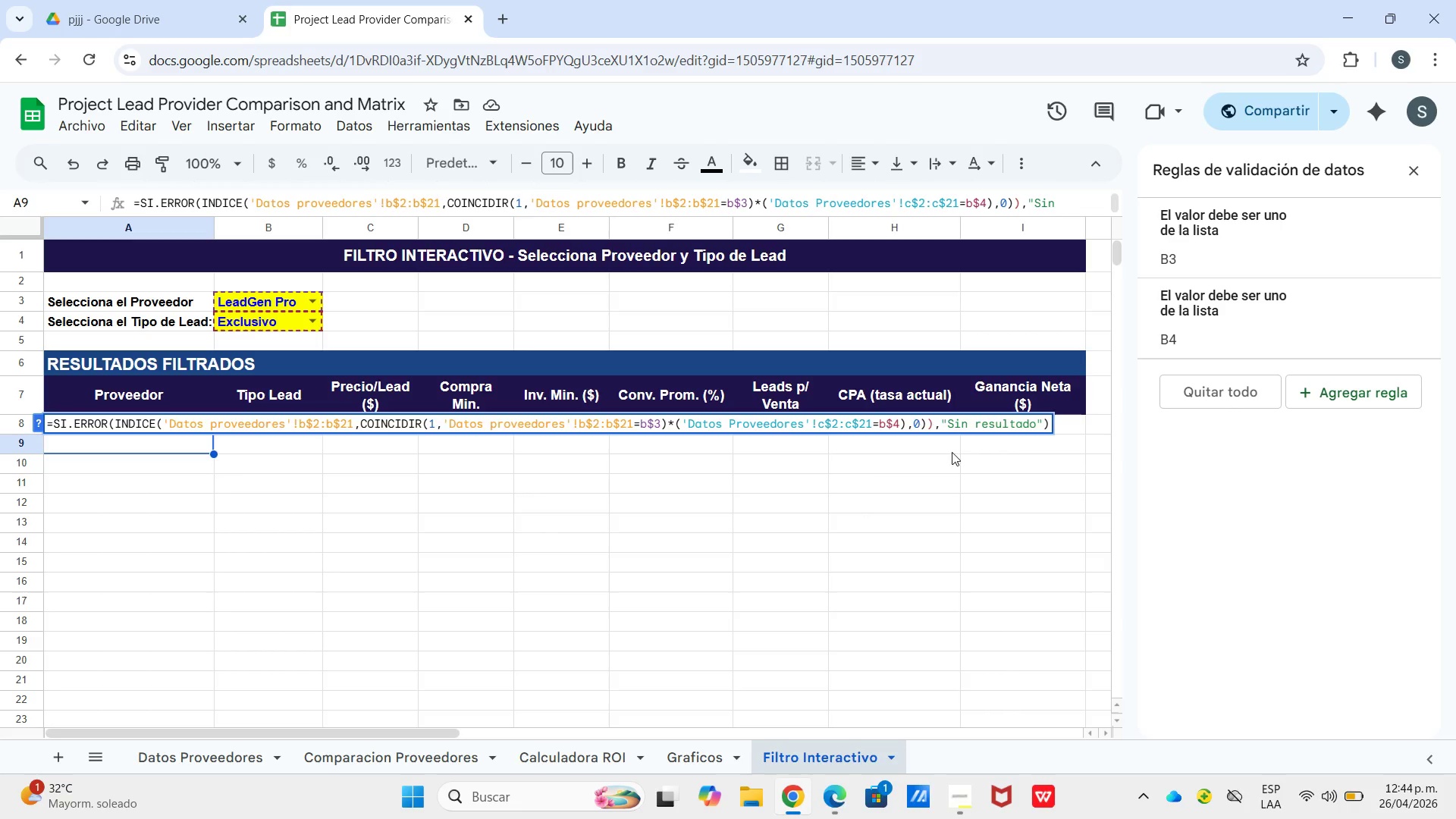 
left_click([934, 425])
 